 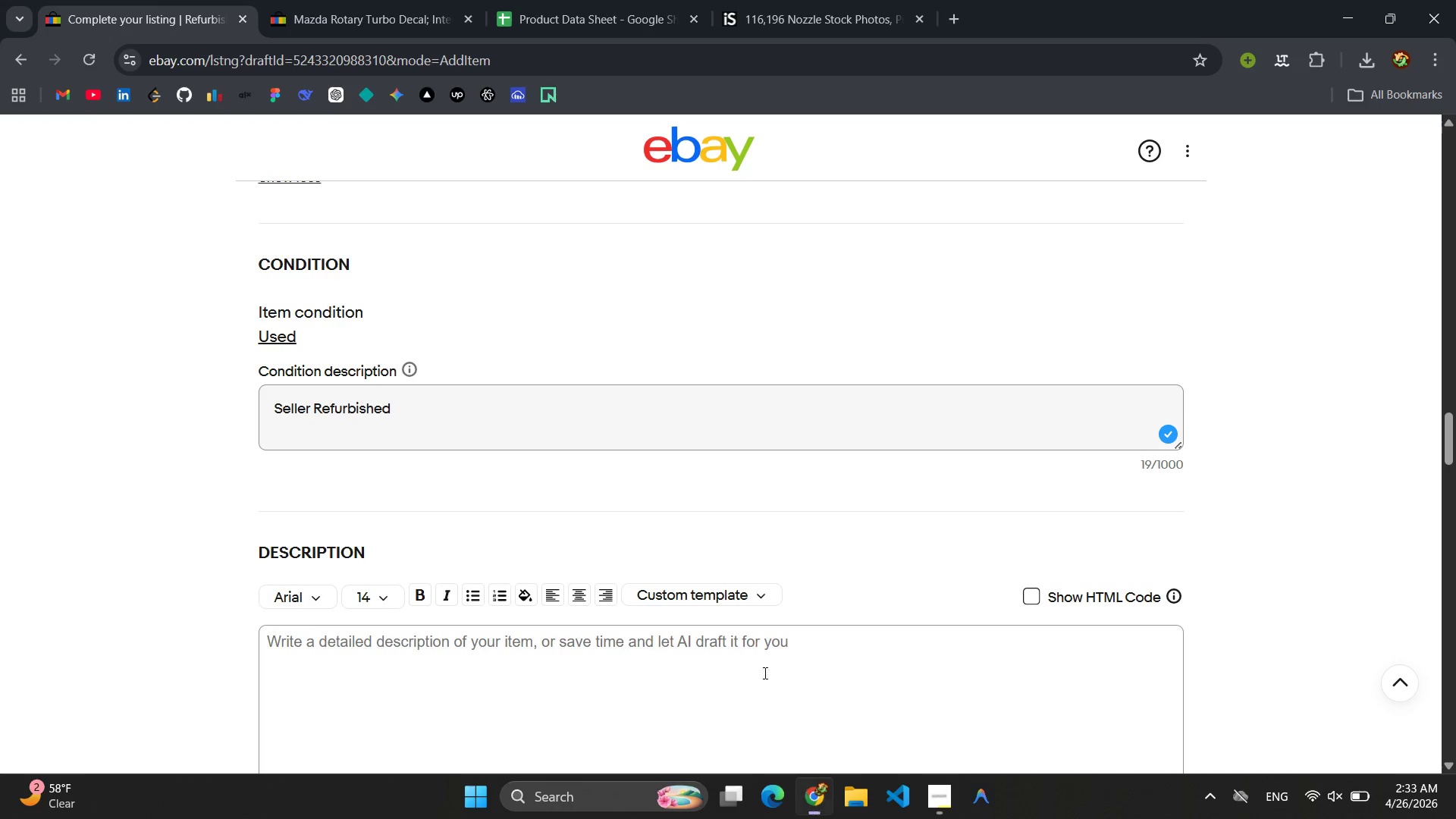 
scroll: coordinate [505, 464], scroll_direction: down, amount: 3.0
 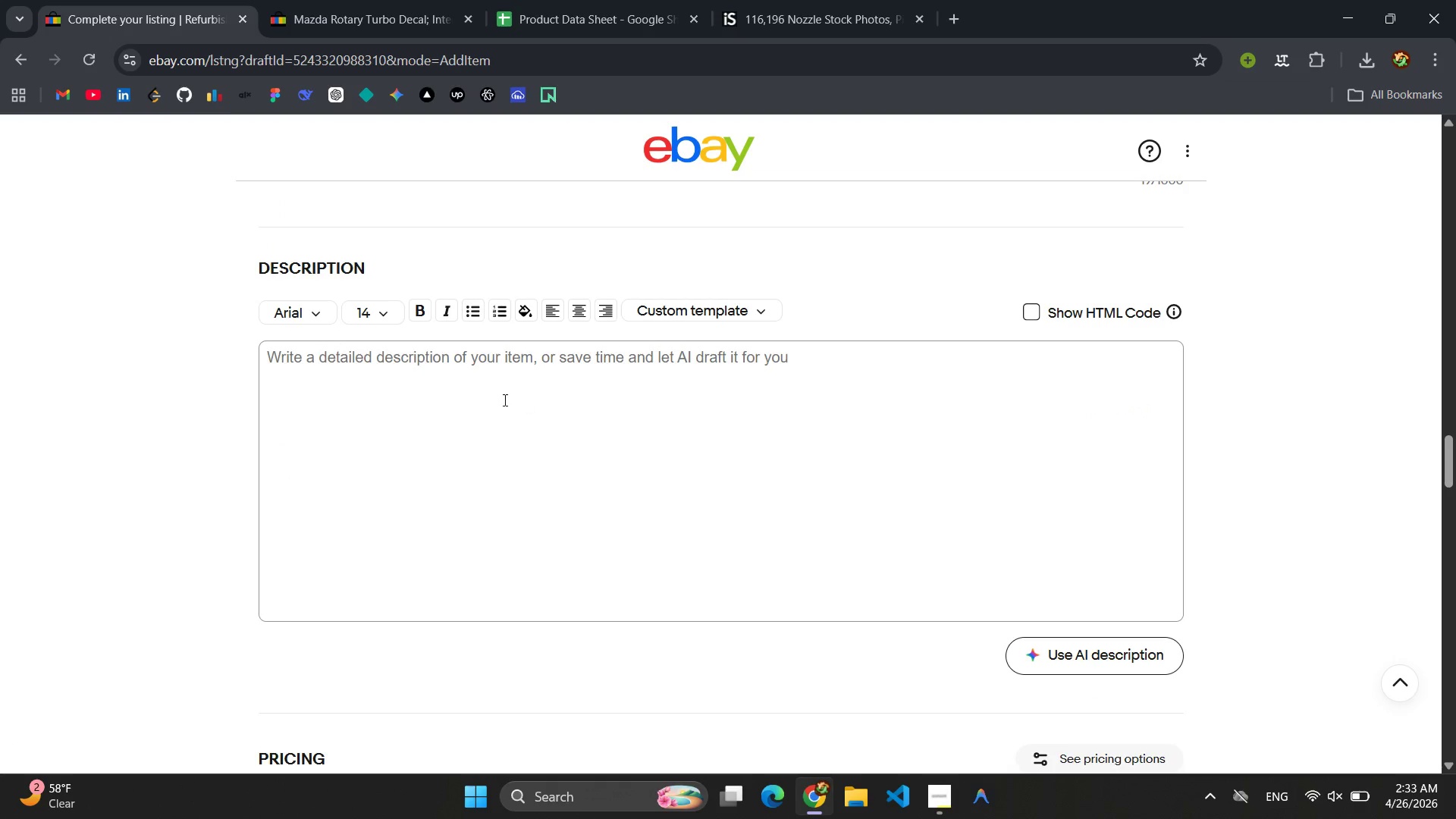 
type(The Pressure Cham)
key(Backspace)
type(maber)
key(Backspace)
key(Backspace)
key(Backspace)
key(Backspace)
type(ber - Refurbished ro)
key(Backspace)
key(Backspace)
type(Rotary Turbo Nozz)
key(Backspace)
type(zzle)
key(Backspace)
key(Backspace)
key(Backspace)
type(le (3.9)
key(Backspace)
type(-)
key(Backspace)
type(0 GPM / 3000 PSI))
 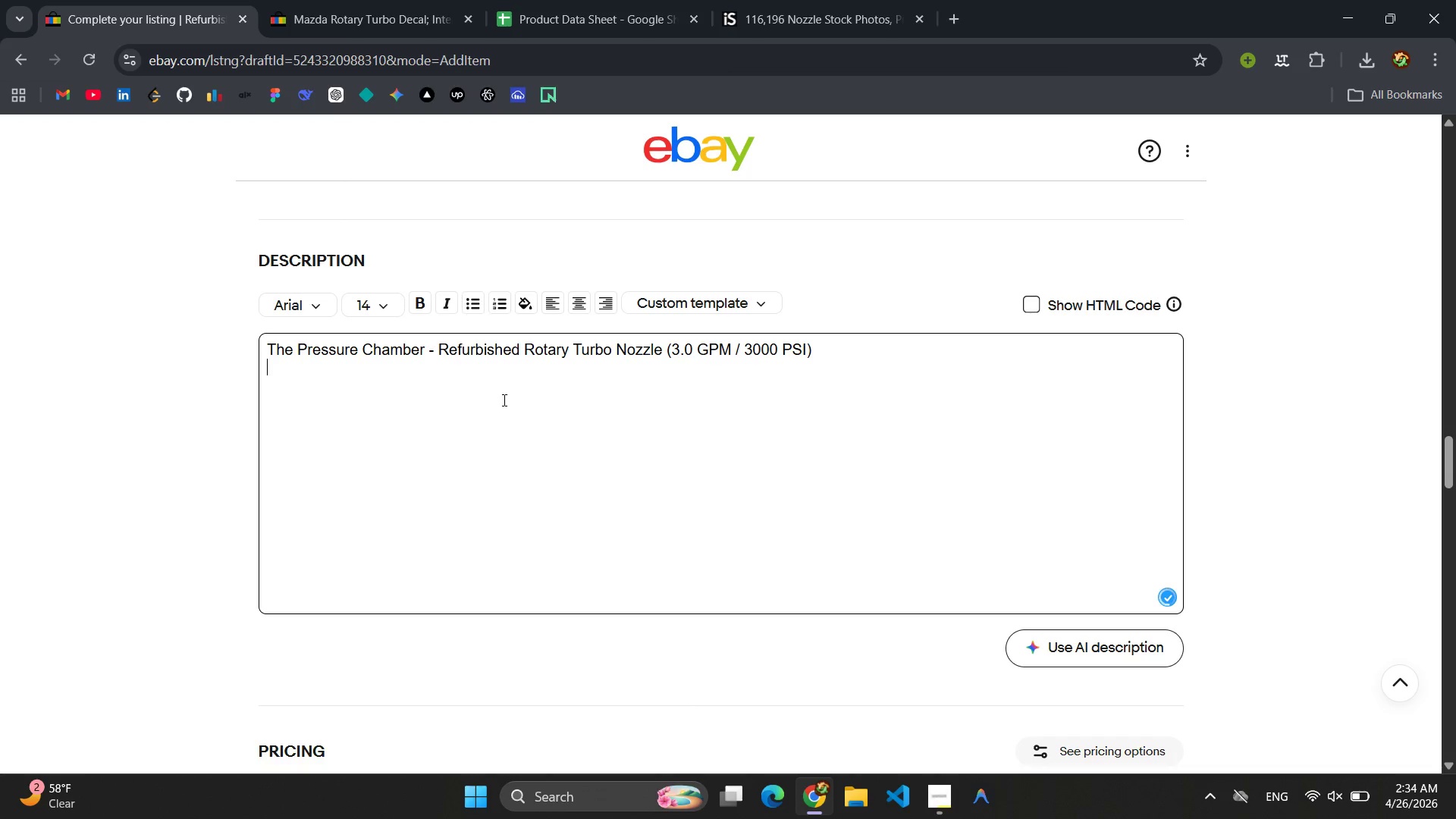 
 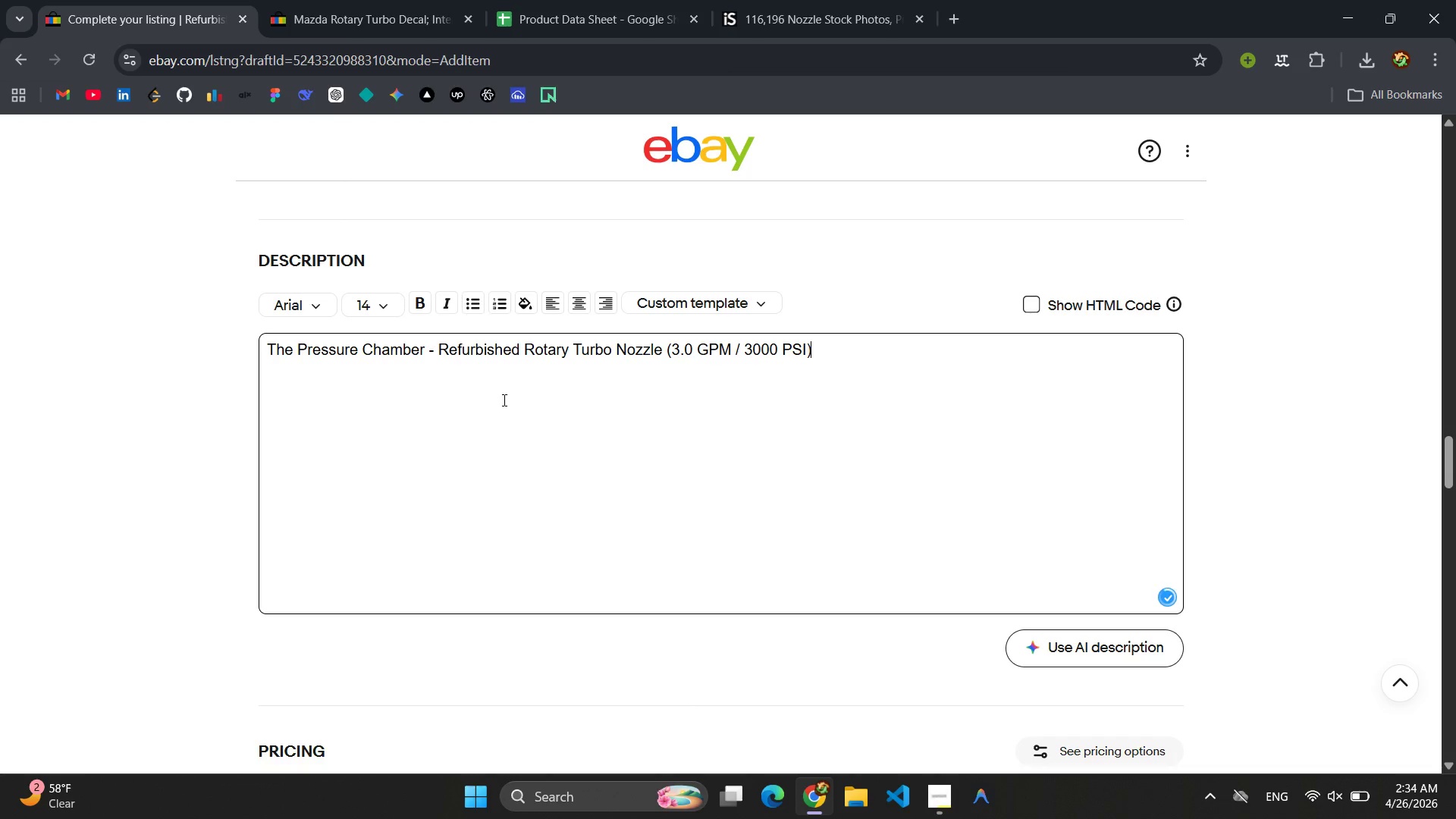 
key(Enter)
 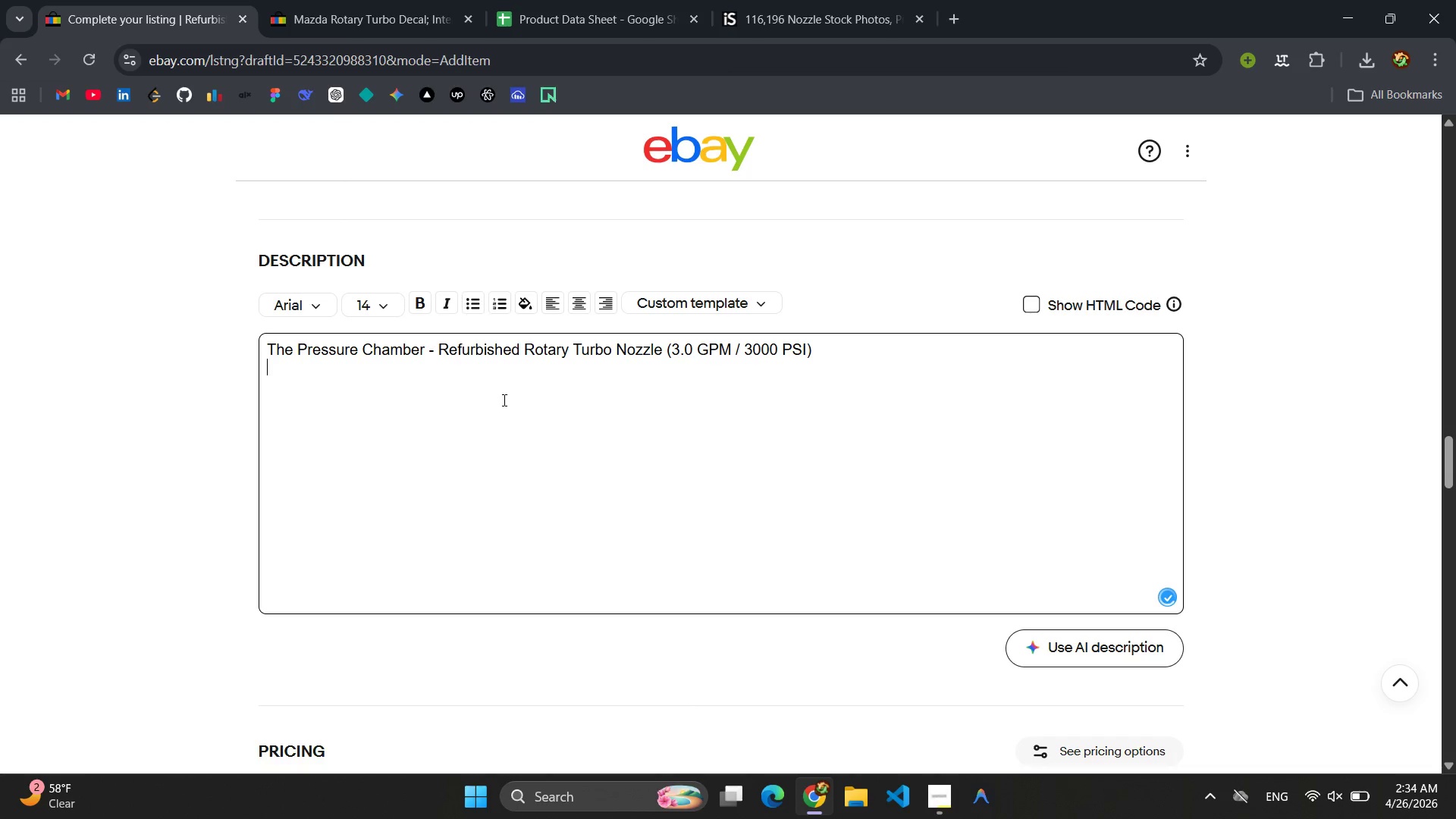 
key(Enter)
 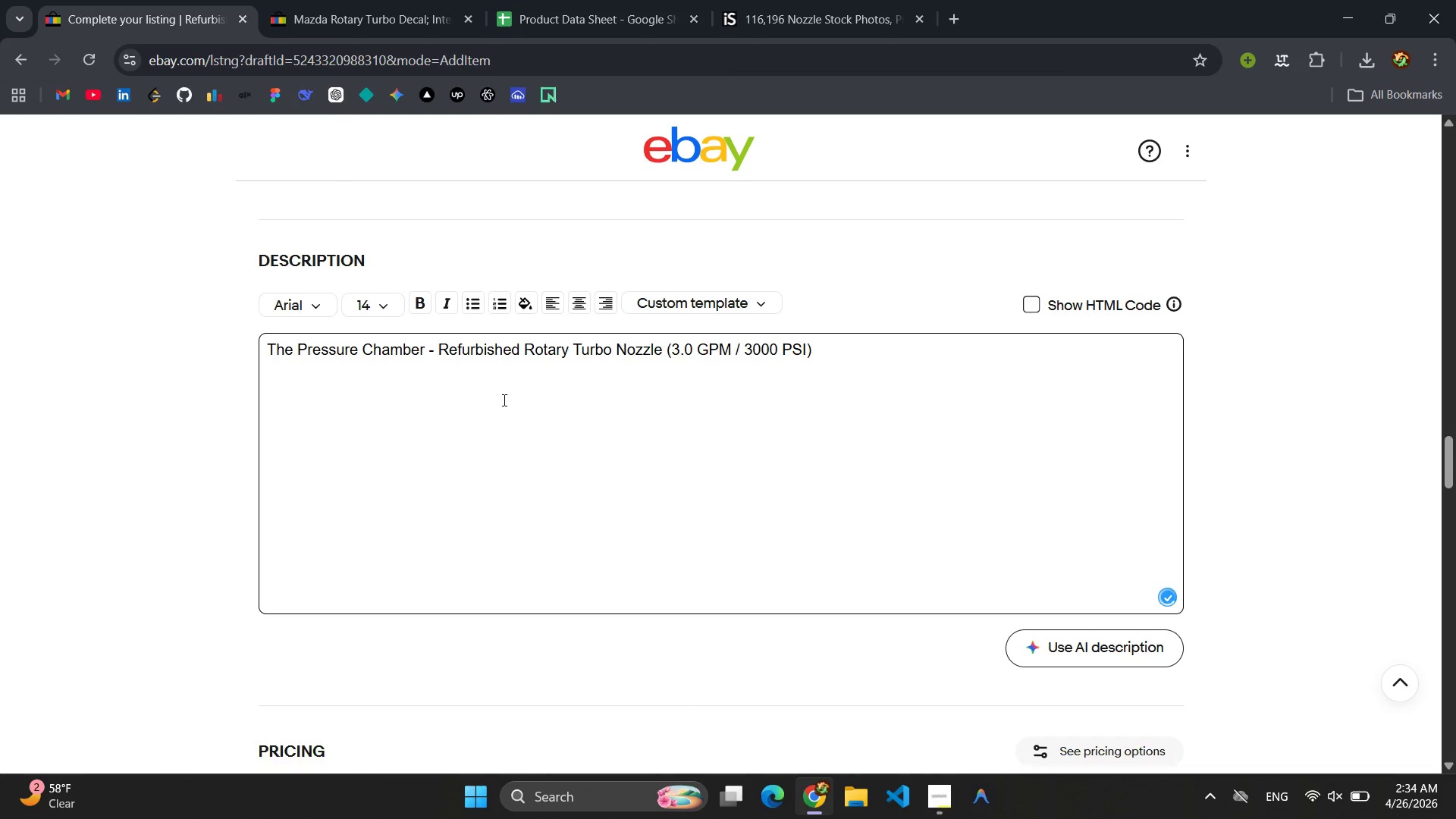 
type(A professional )
key(Backspace)
type(-grade turbo nozzle brouh)
key(Backspace)
type(ght back to life in our pressure-washer shop )
key(Backspace)
type(. Every unit has been disassembled, clearned )
key(Backspace)
key(Backspace)
key(Backspace)
key(Backspace)
key(Backspace)
type(ned )
key(Backspace)
type(, and flow )
key(Backspace)
type(-tested to confirm a steady, powerfull)
key(Backspace)
type( rotating spray pattern - pre)
key(Backspace)
key(Backspace)
type(erfect for stripping dirt form decks )
key(Backspace)
type(, driveways,a)
key(Backspace)
type( and sid)
 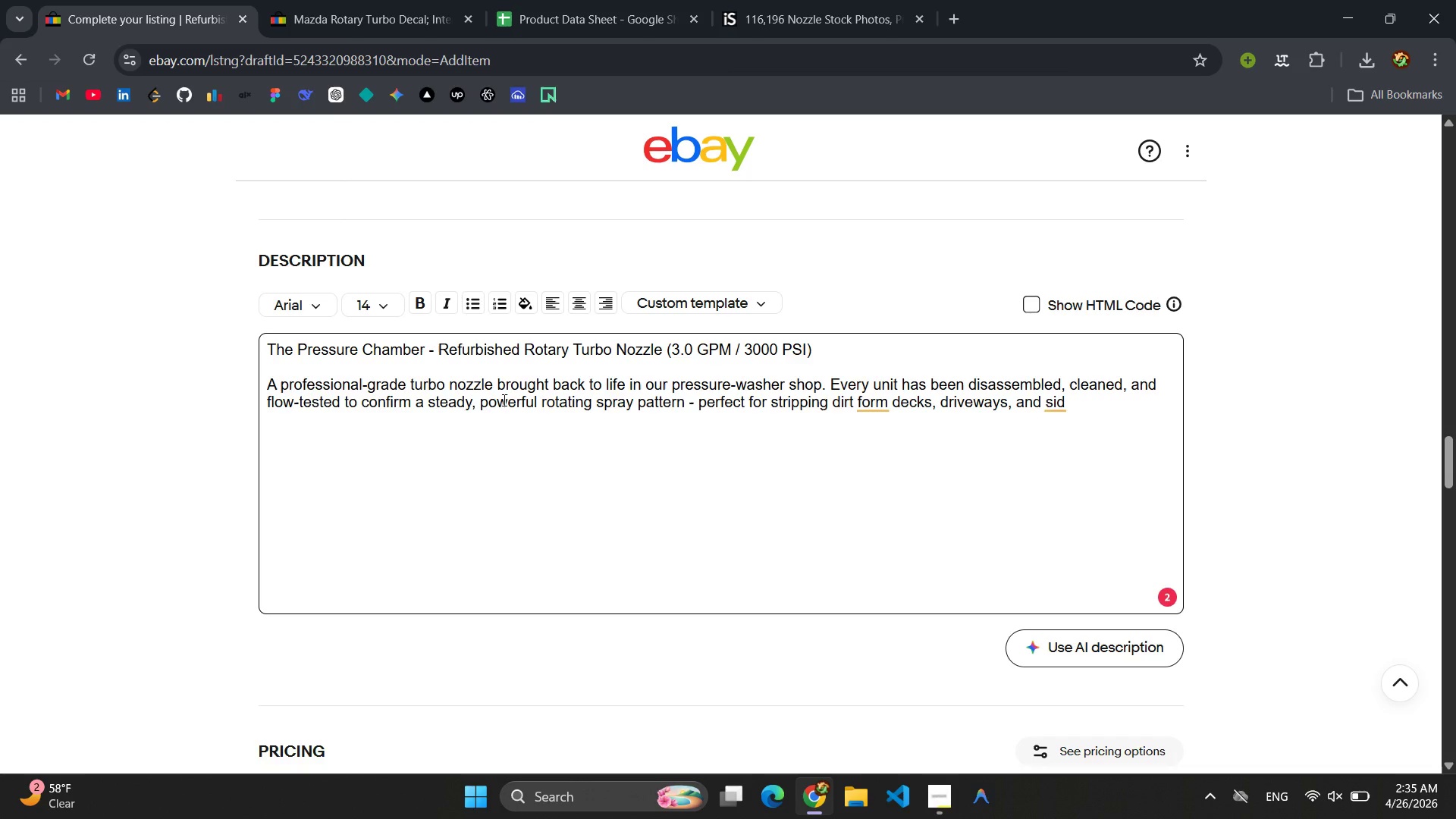 
wait(9.64)
 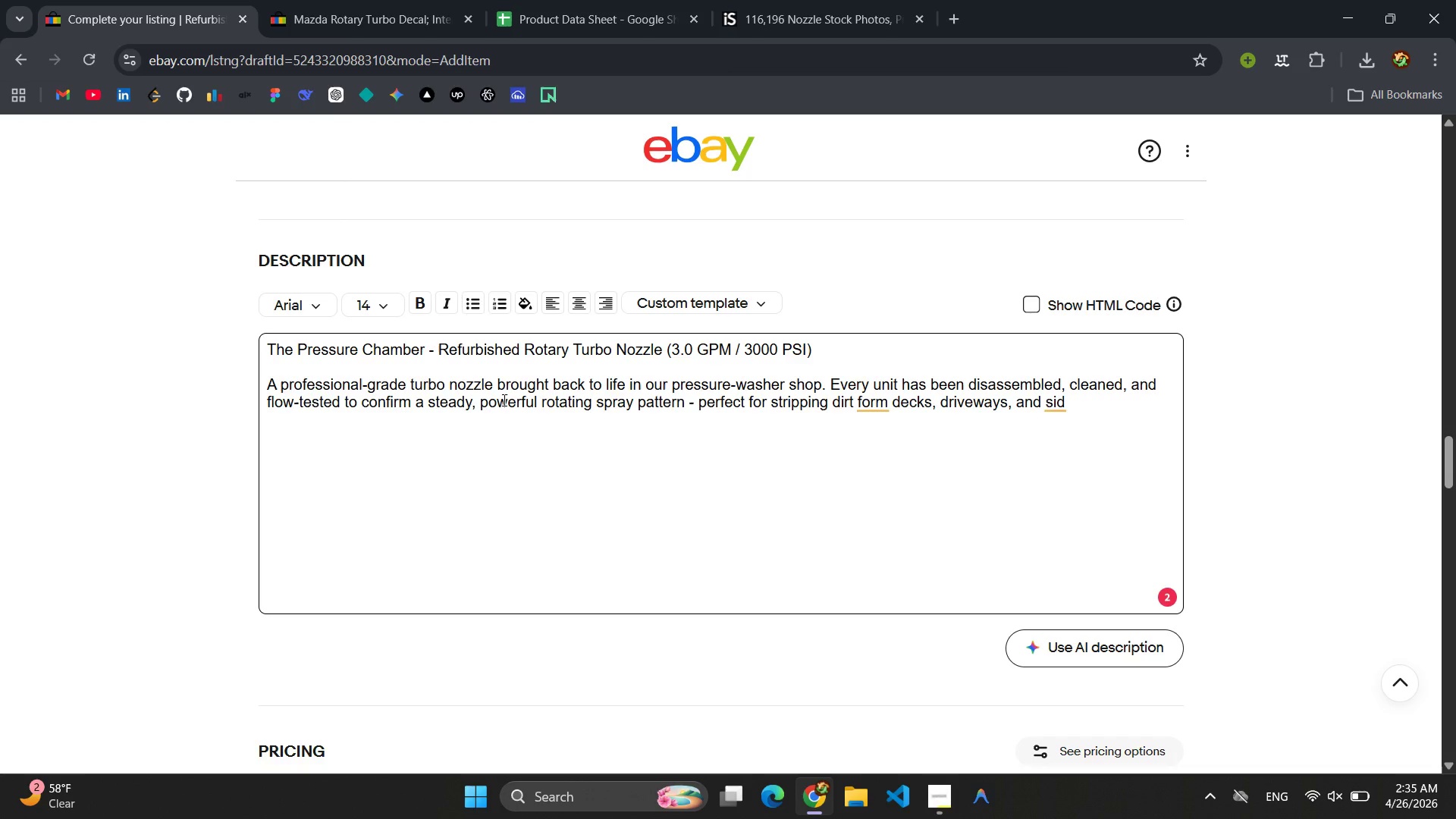 
key(Backspace)
key(Backspace)
type(idings )
 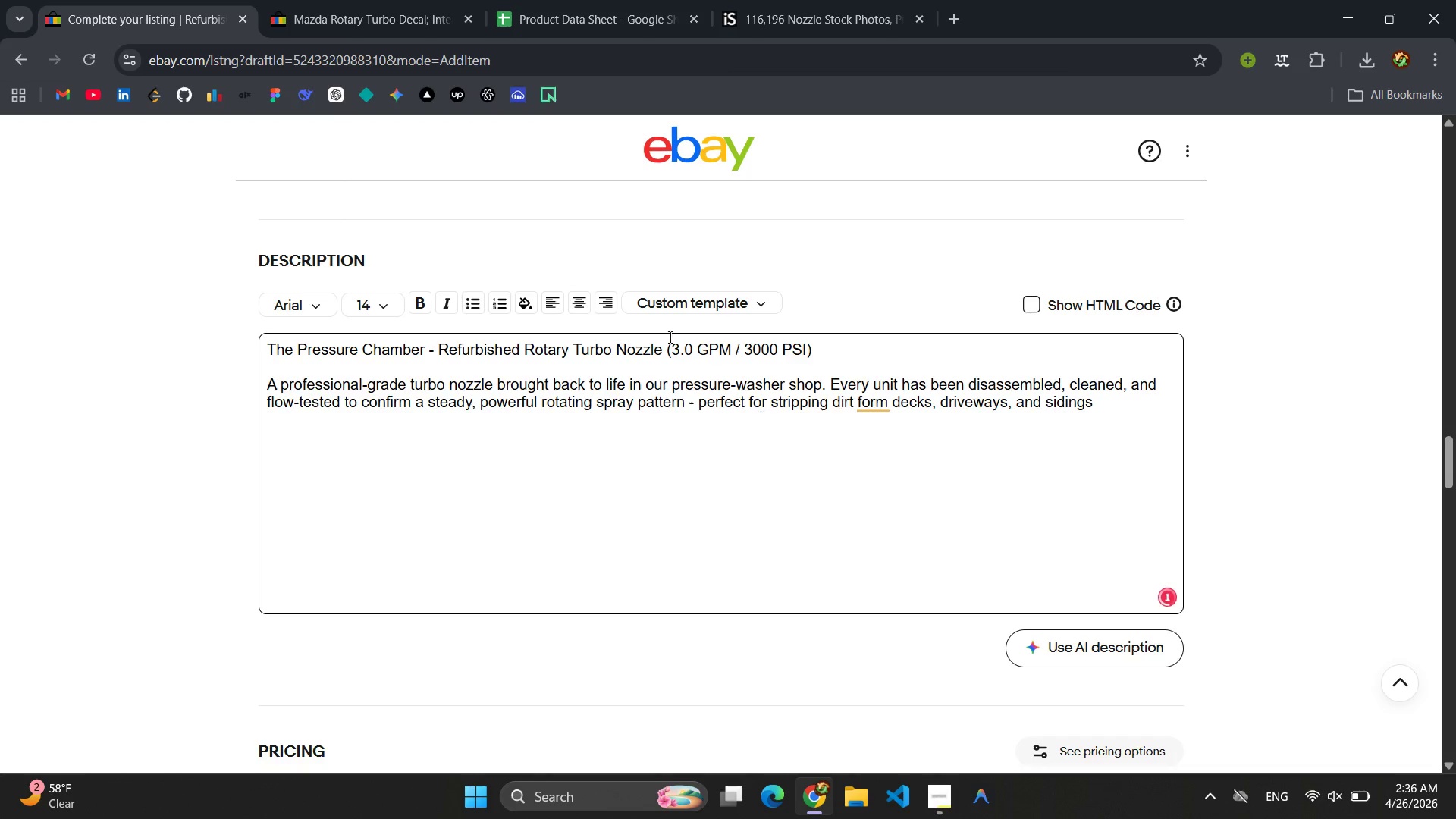 
left_click([406, 0])
 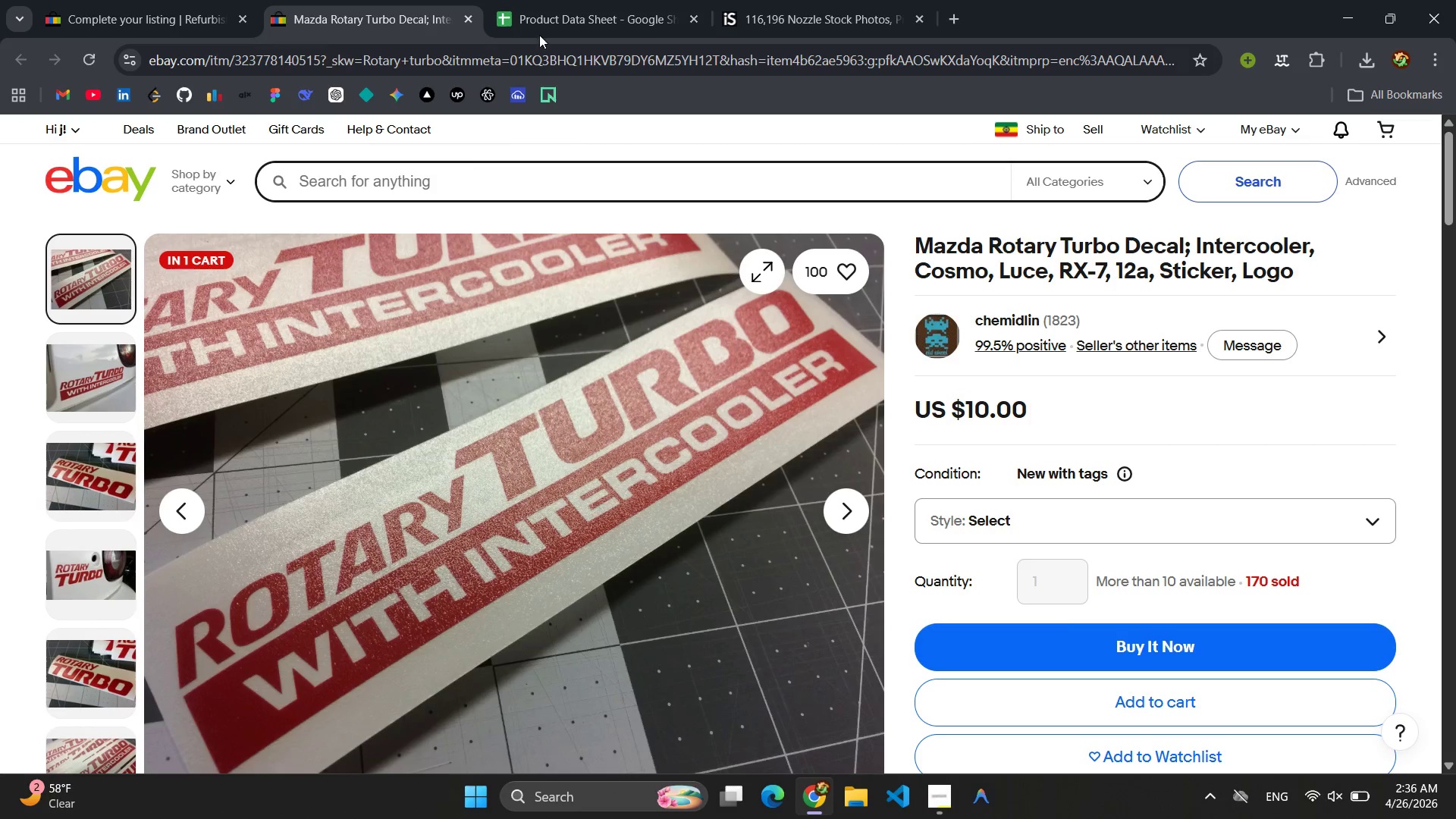 
left_click([564, 10])
 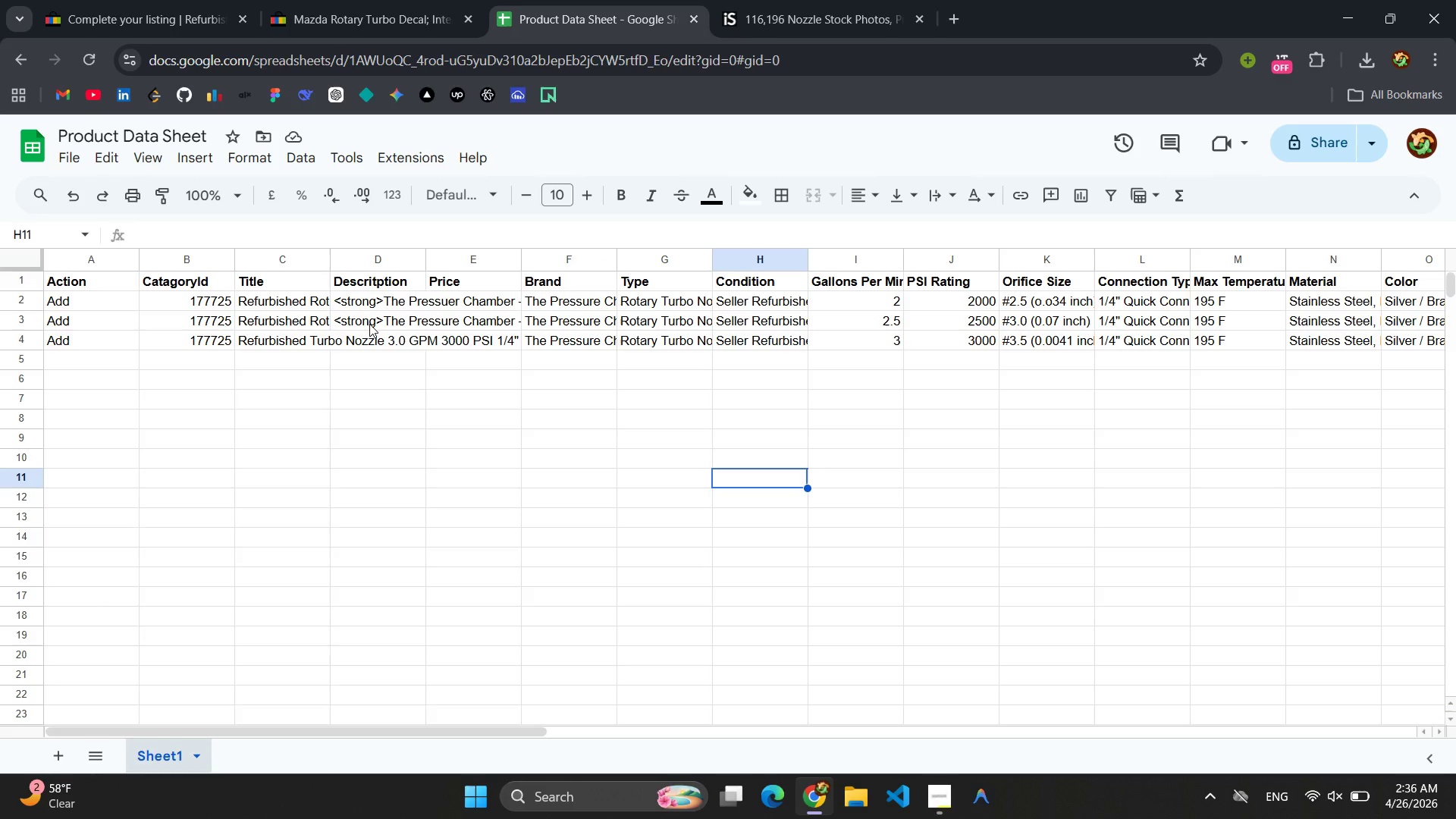 
double_click([366, 321])
 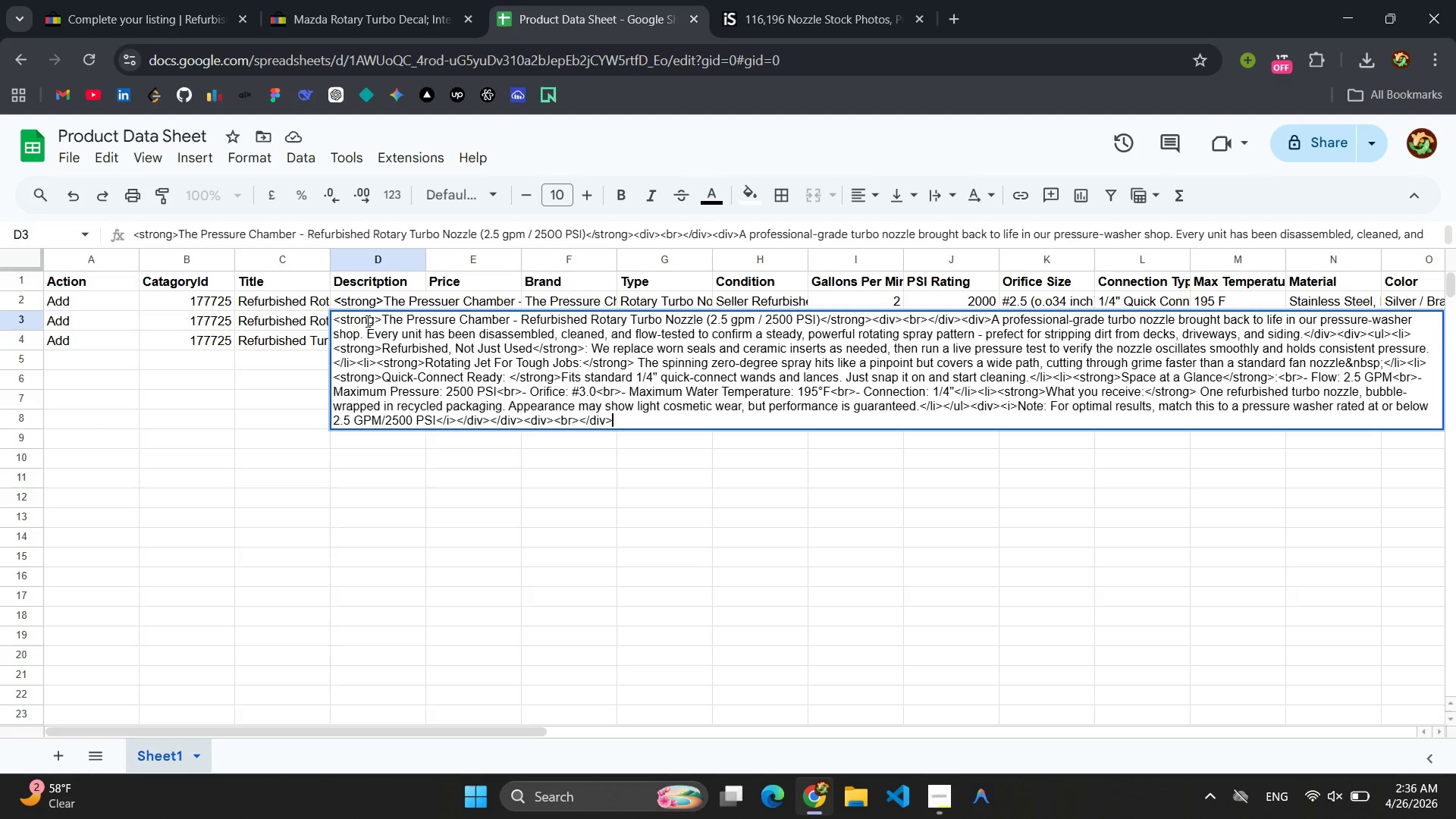 
triple_click([366, 321])
 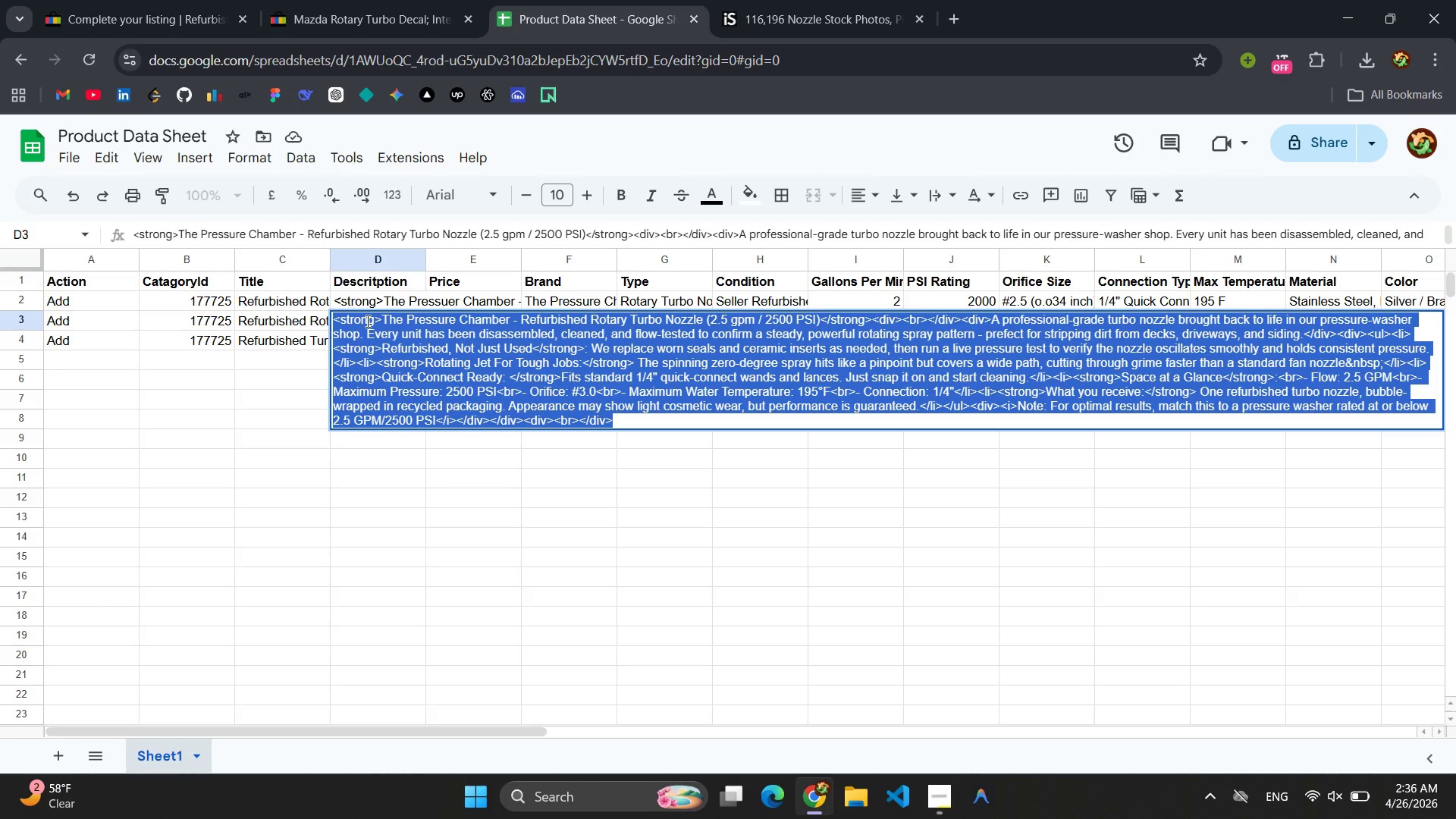 
key(Control+C)
 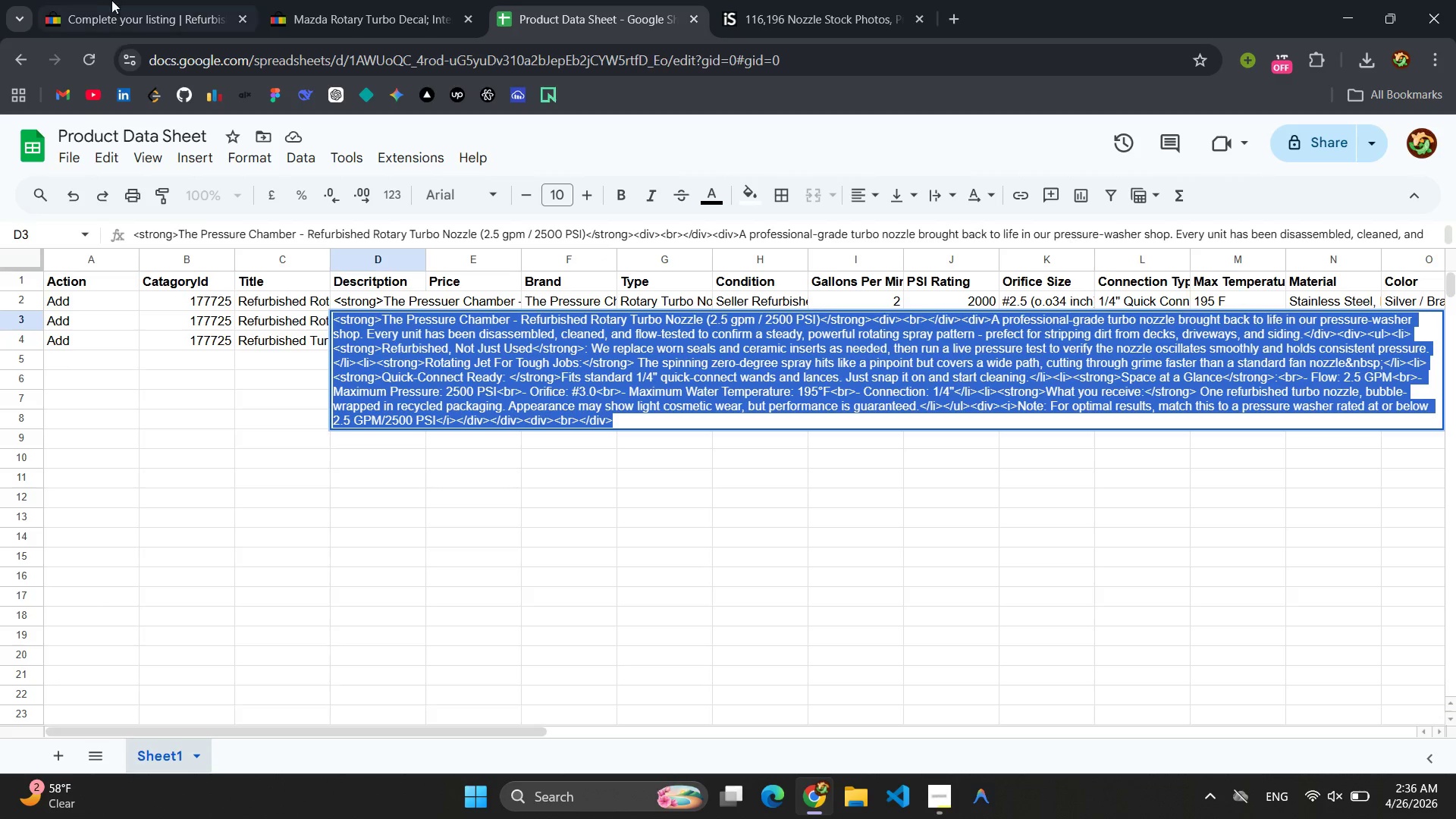 
left_click([115, 0])
 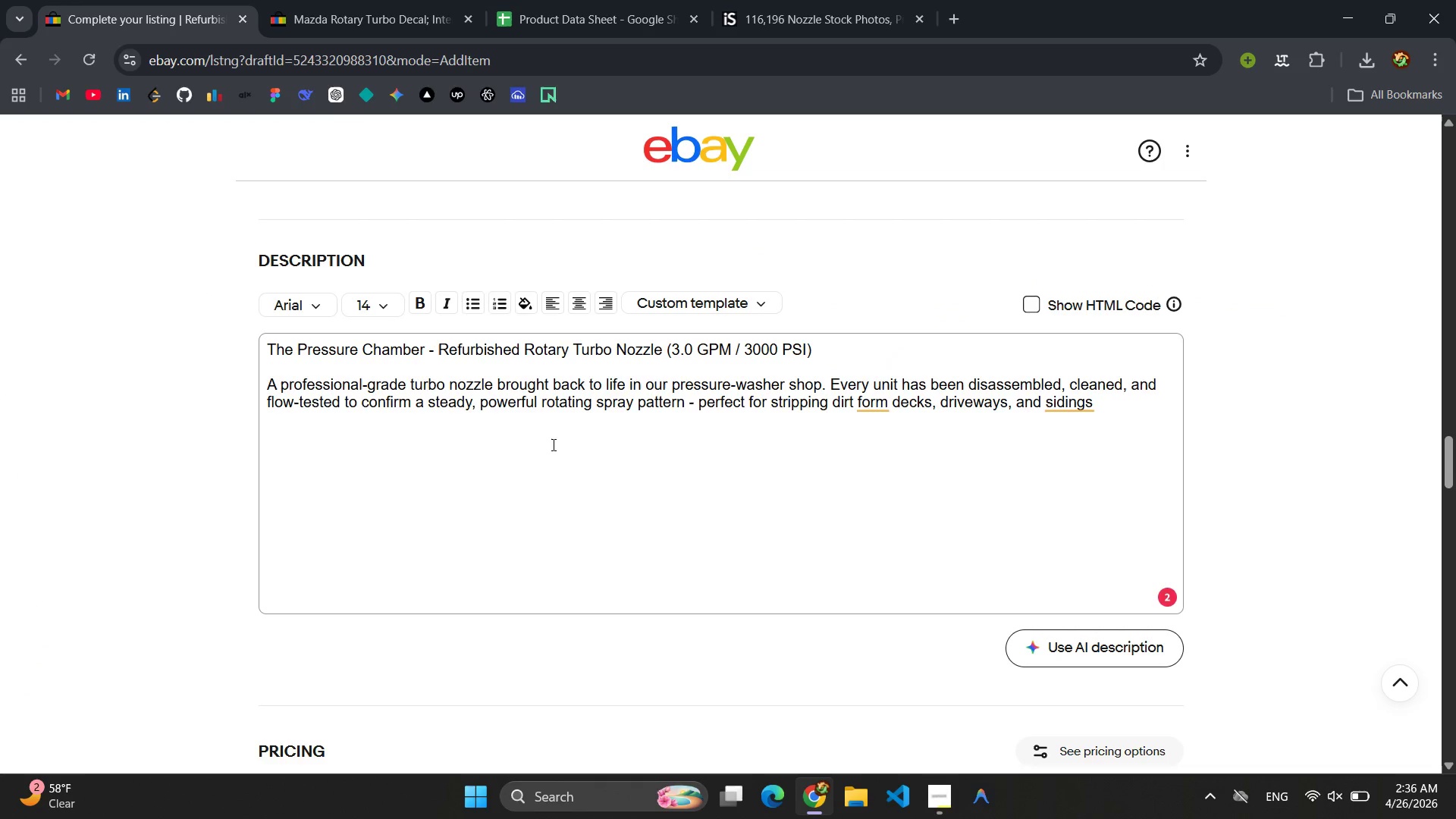 
left_click([547, 425])
 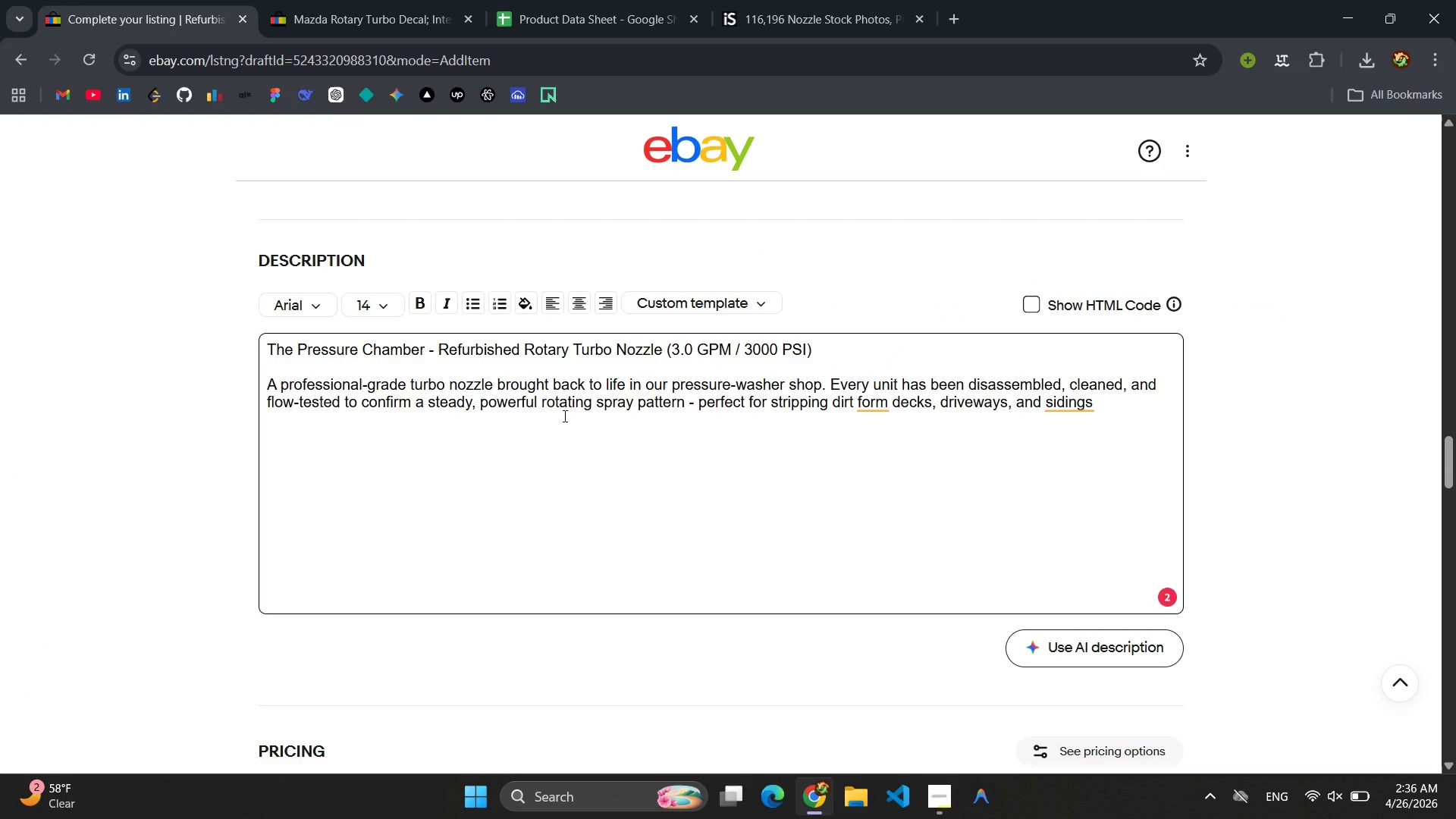 
key(Control+A)
 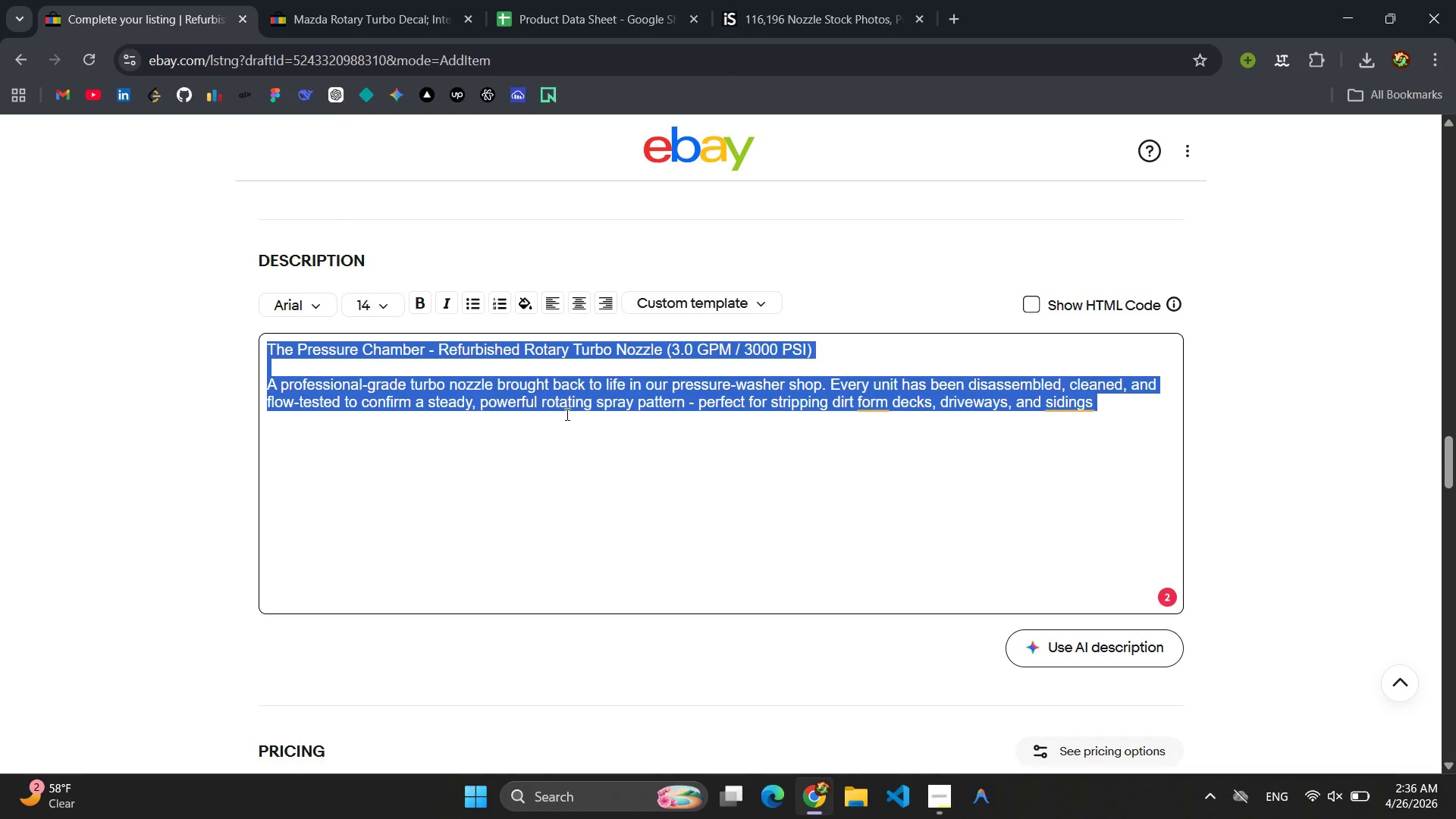 
hold_key(key=ControlLeft, duration=0.33)
 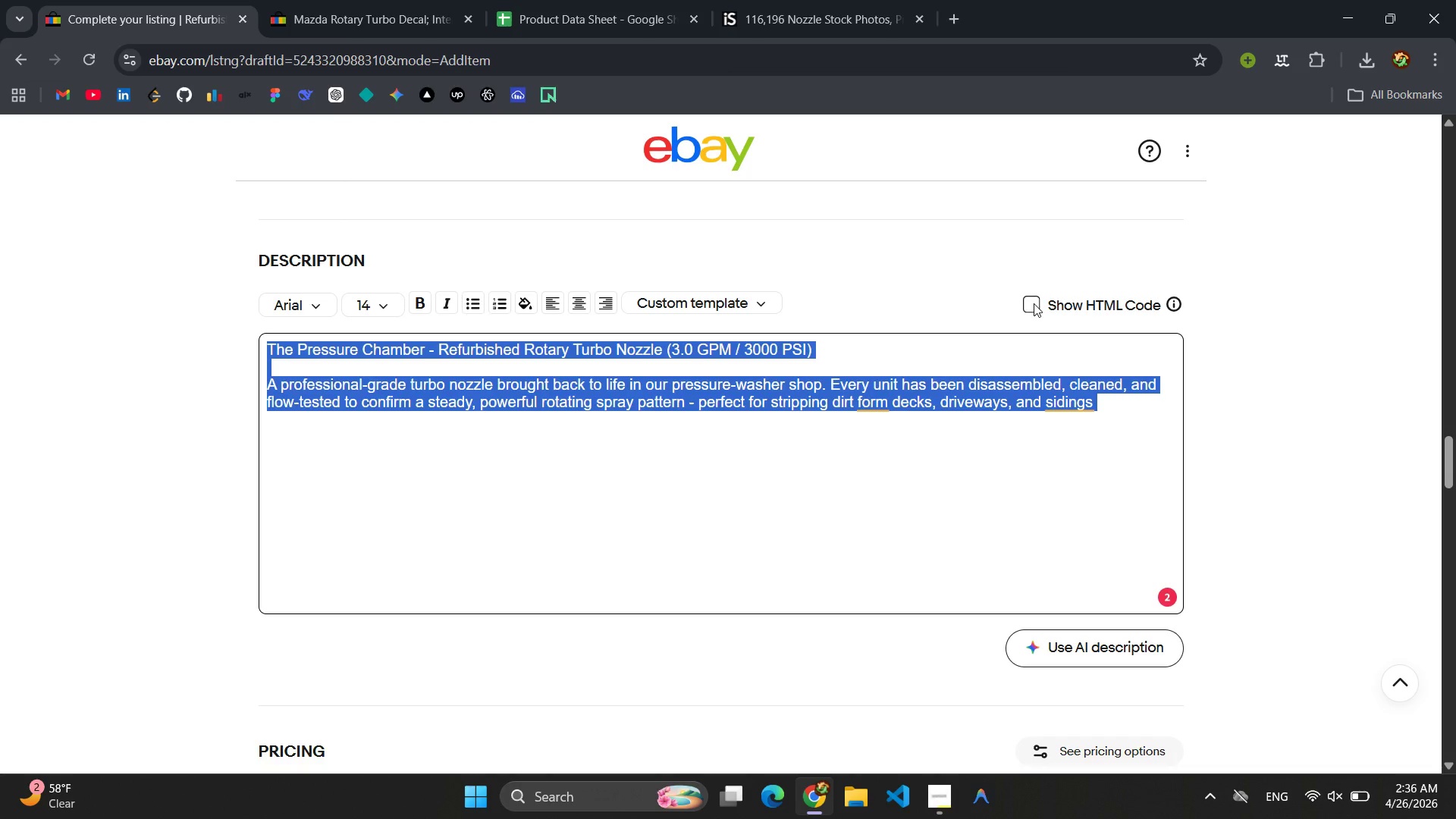 
key(Backspace)
 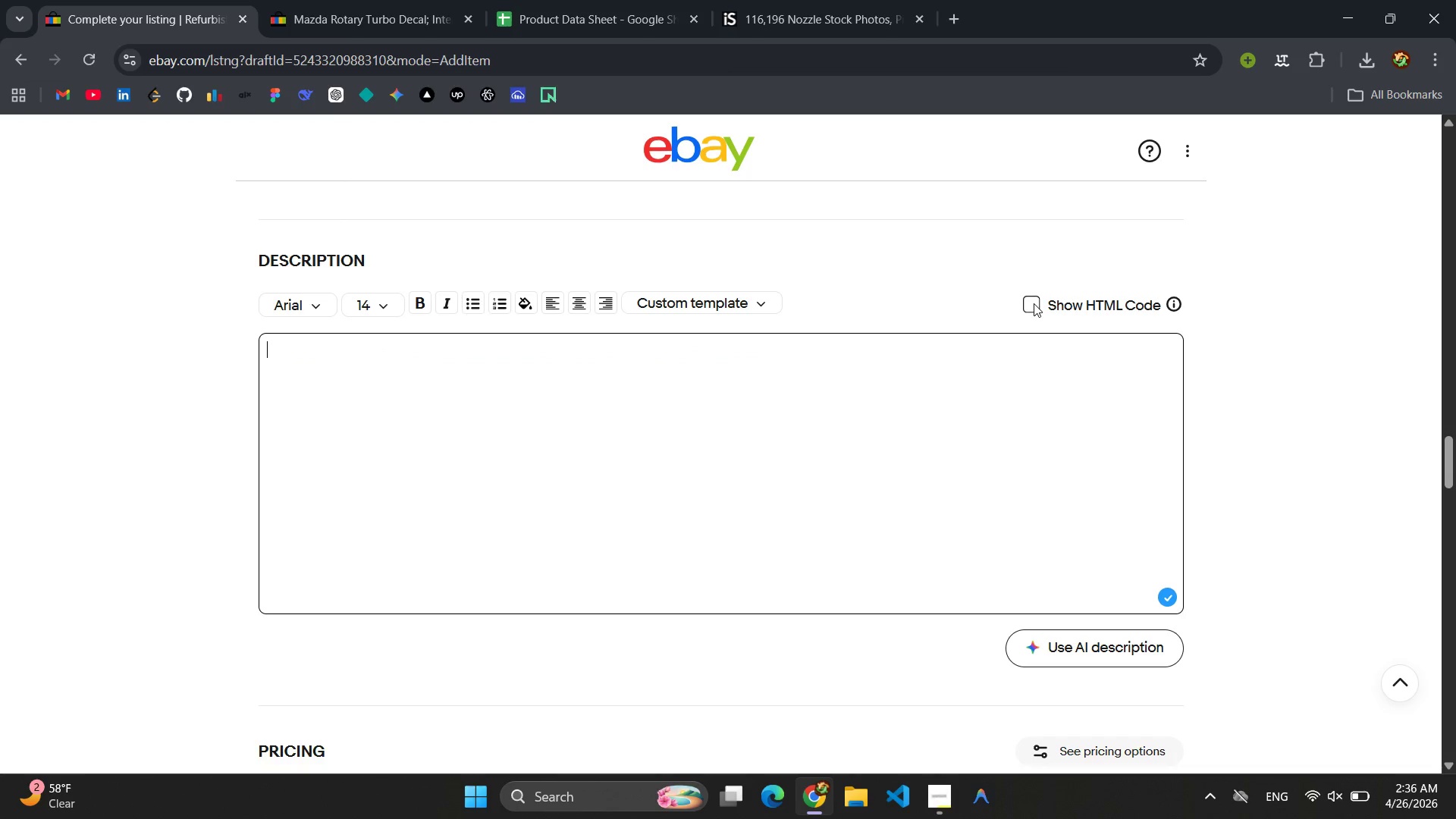 
left_click([1034, 303])
 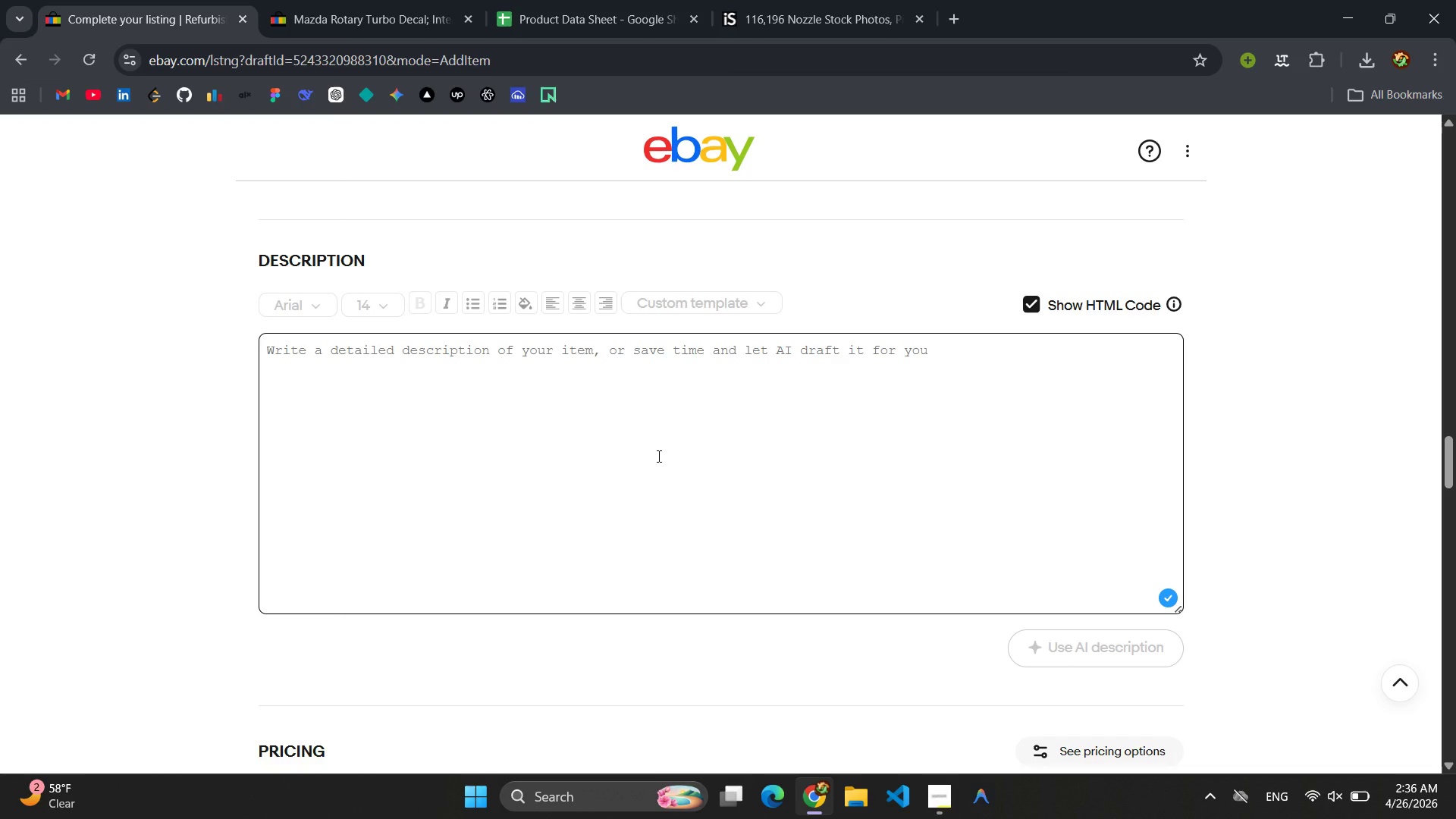 
key(Control+V)
 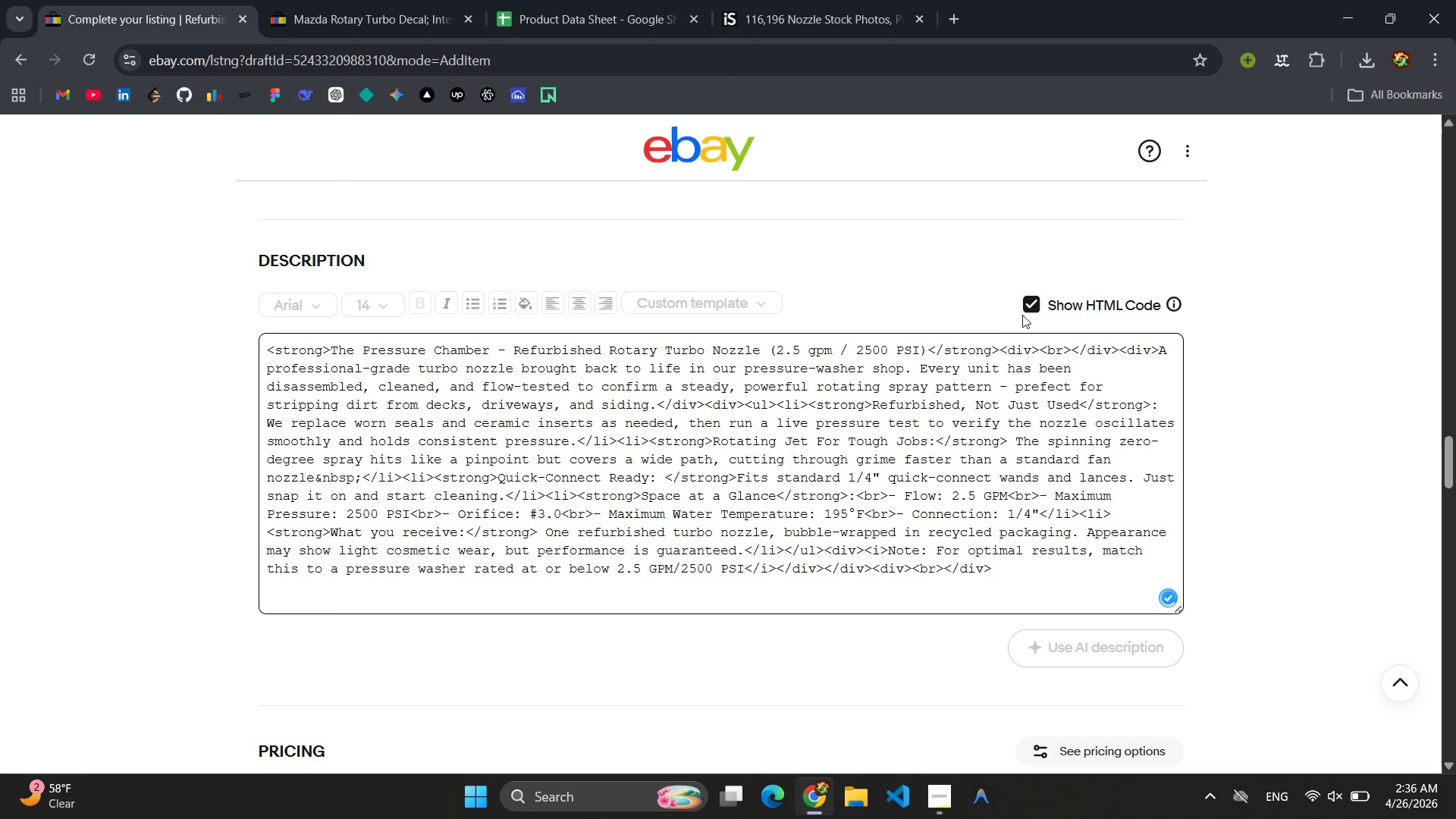 
left_click([1031, 309])
 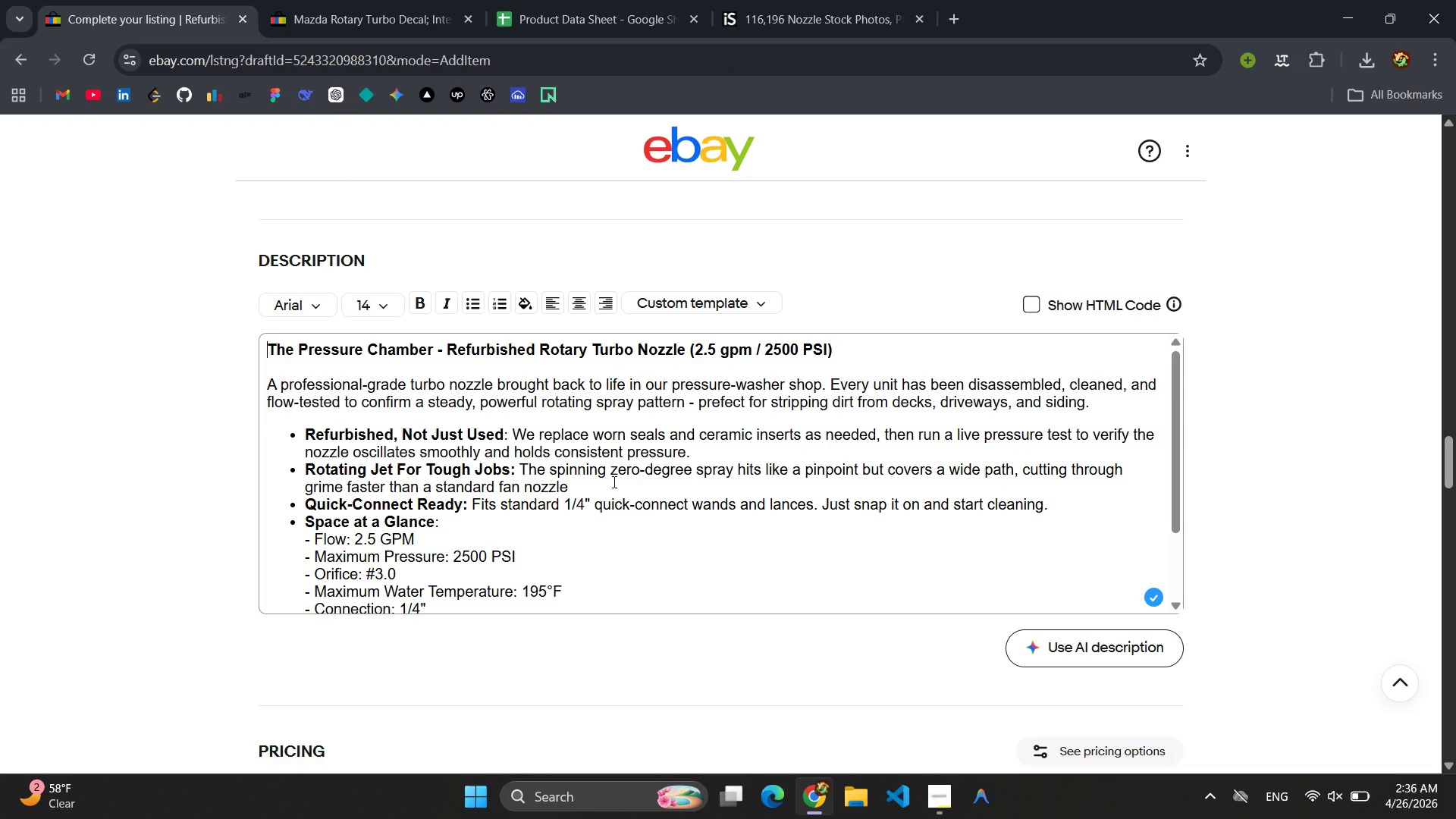 
wait(21.34)
 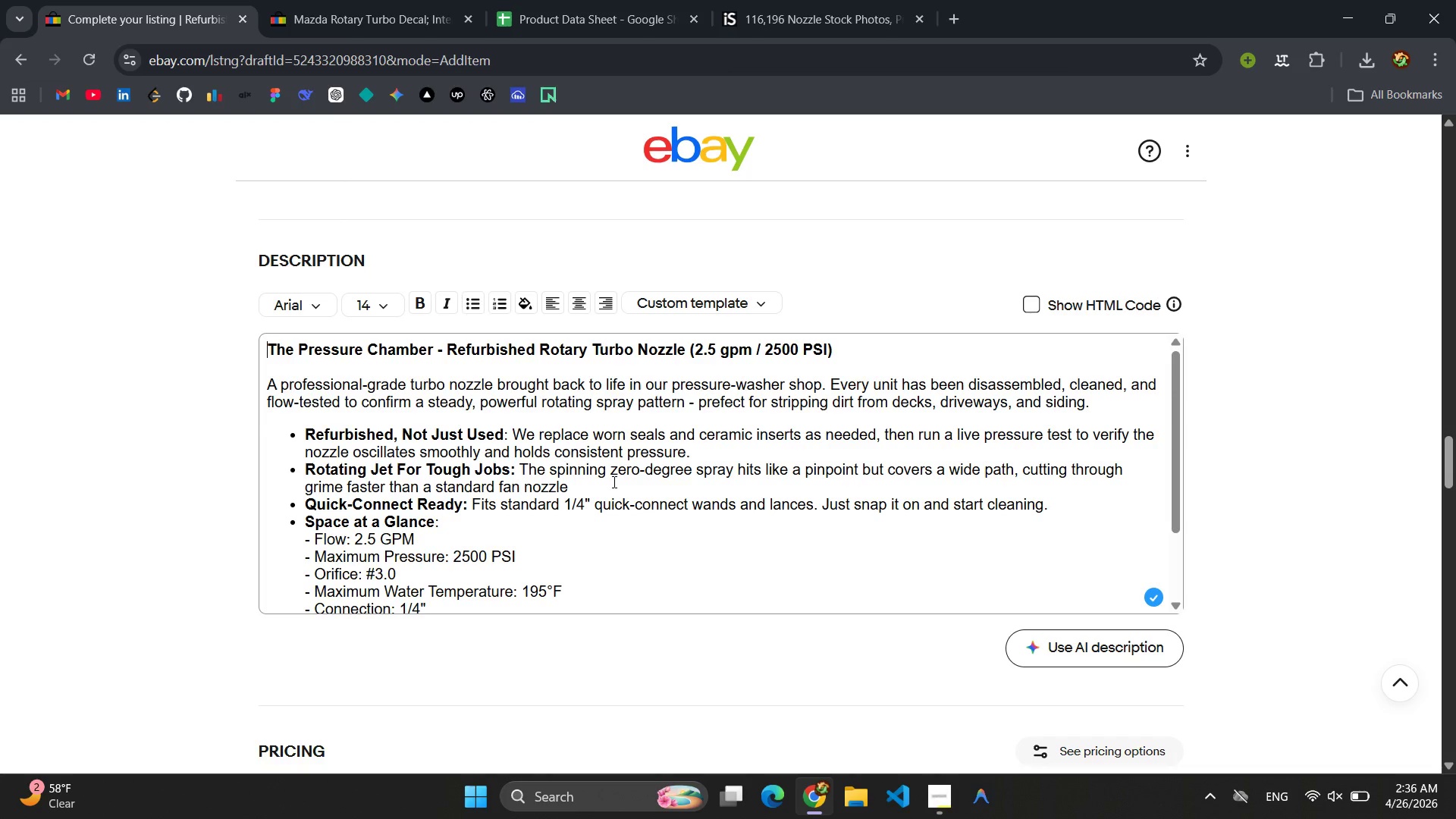 
scroll: coordinate [492, 494], scroll_direction: down, amount: 1.0
 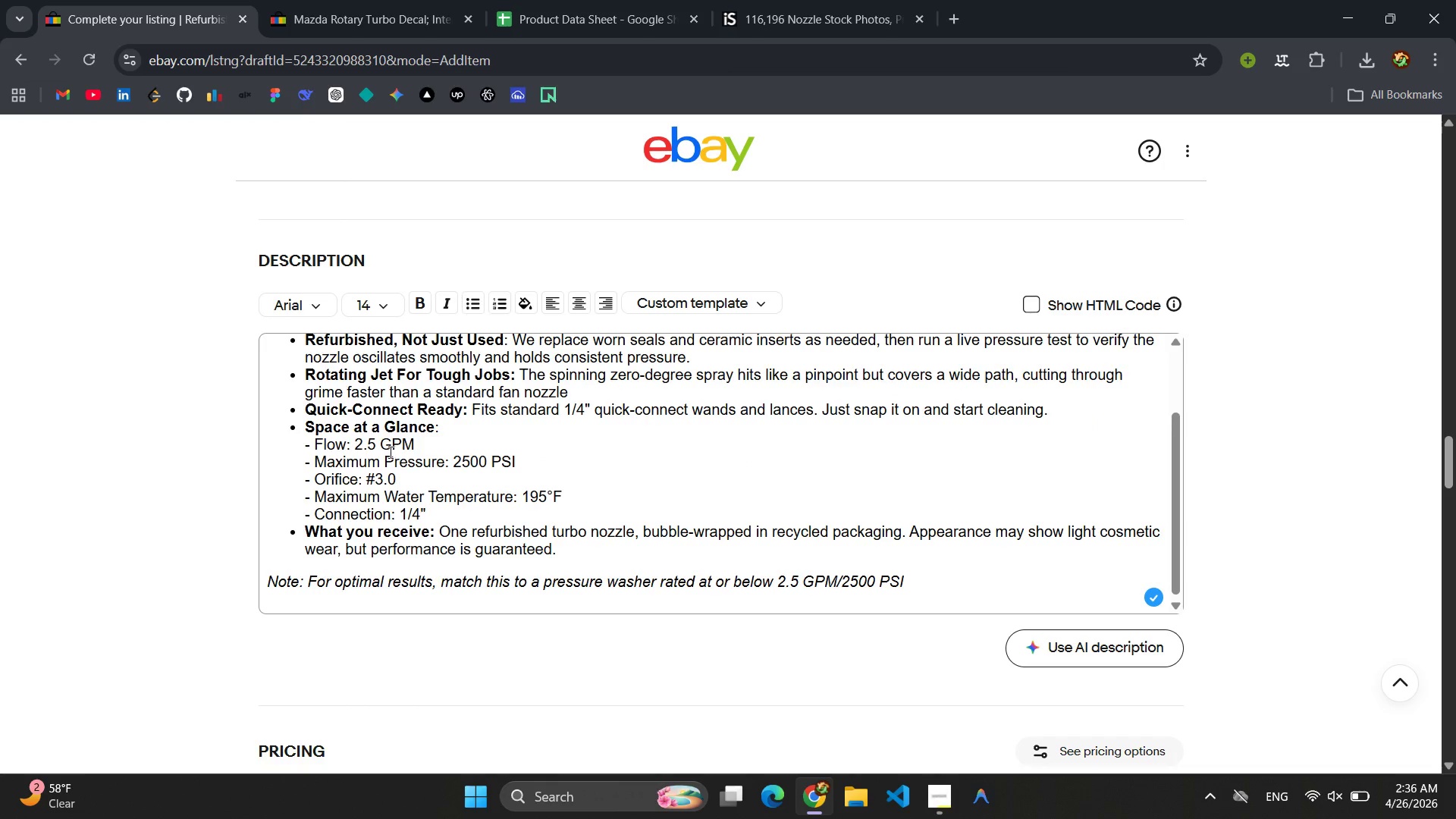 
left_click([378, 447])
 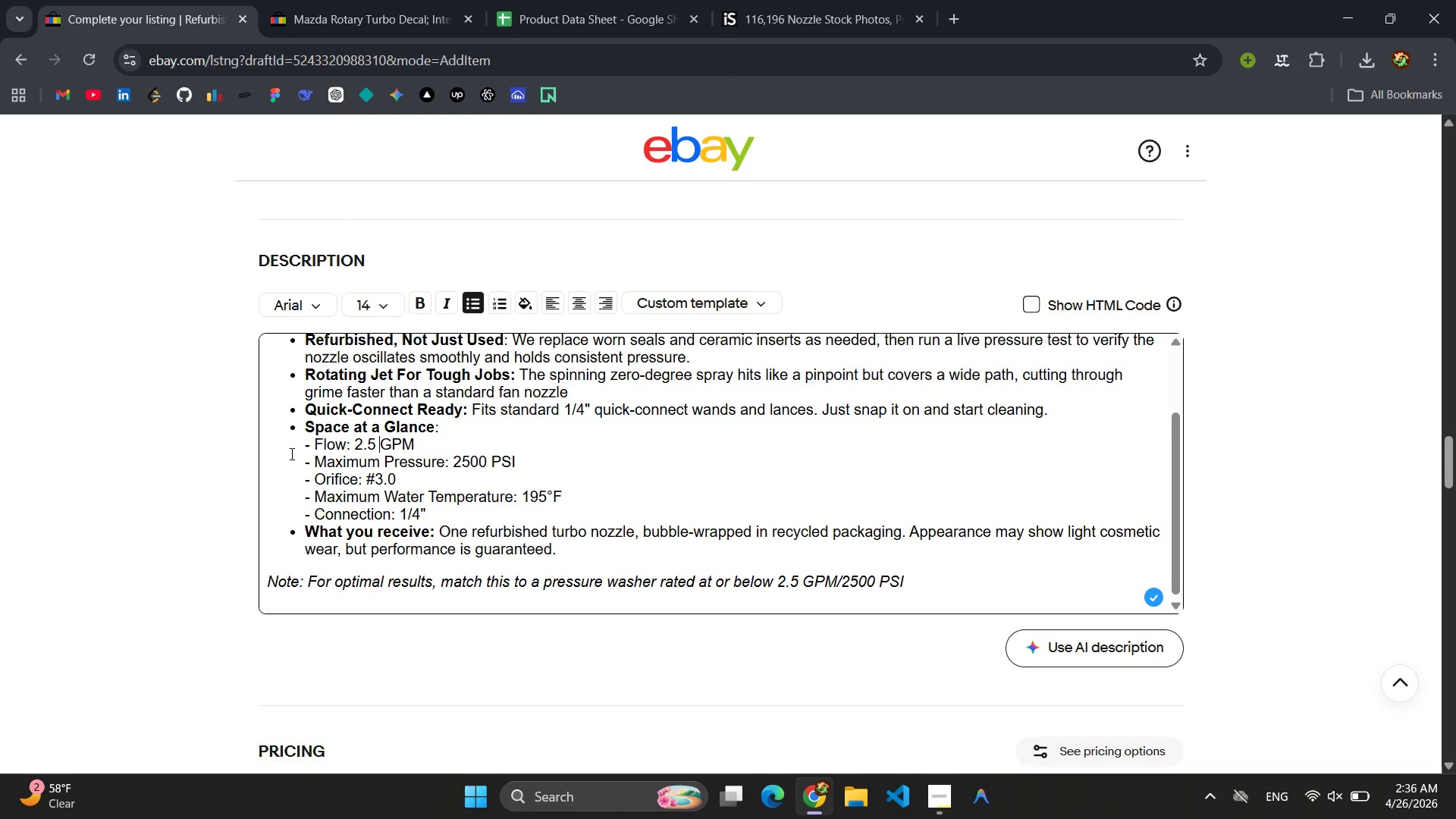 
left_click([362, 443])
 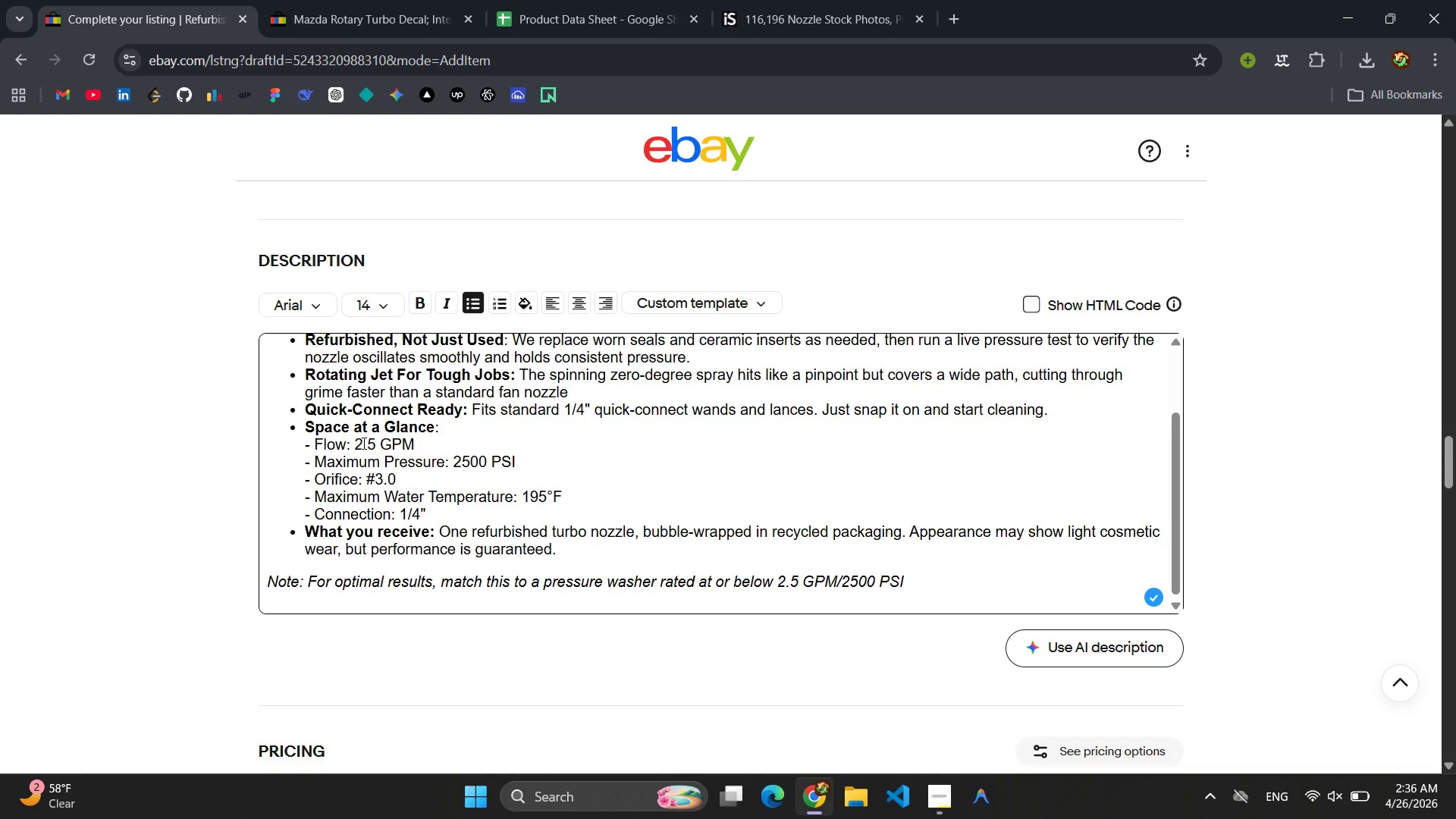 
key(Backspace)
 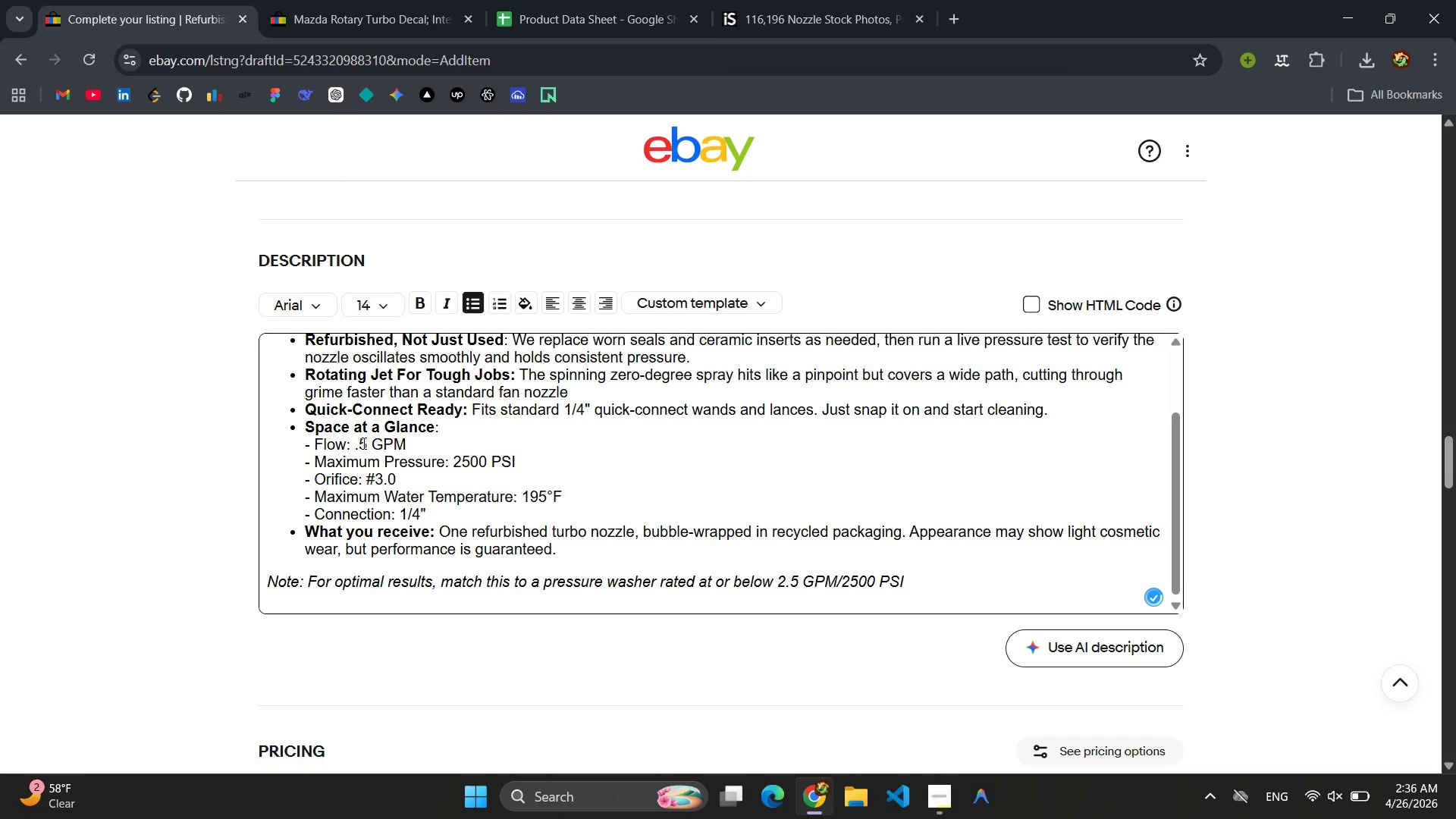 
key(3)
 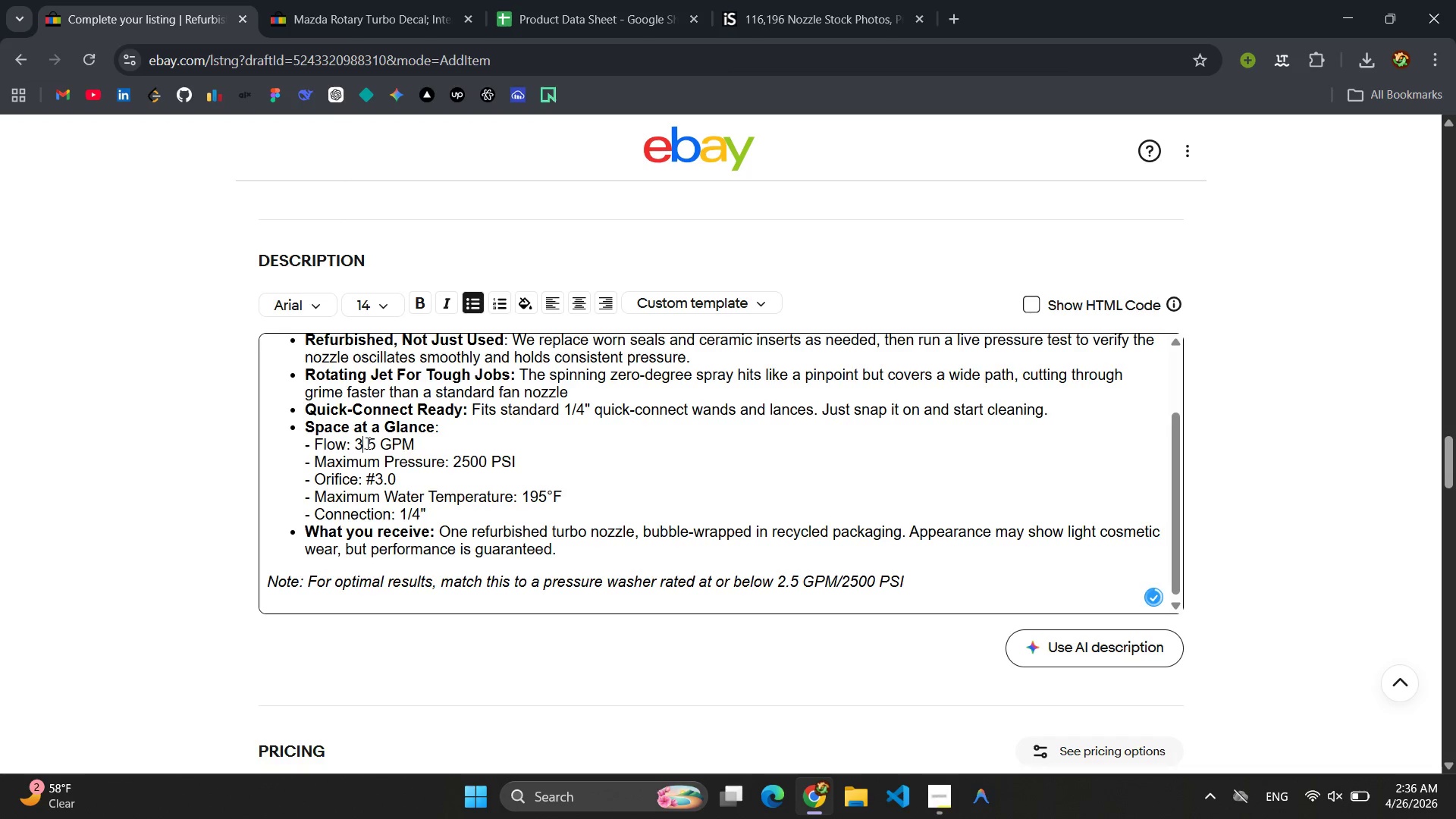 
key(ArrowRight)
 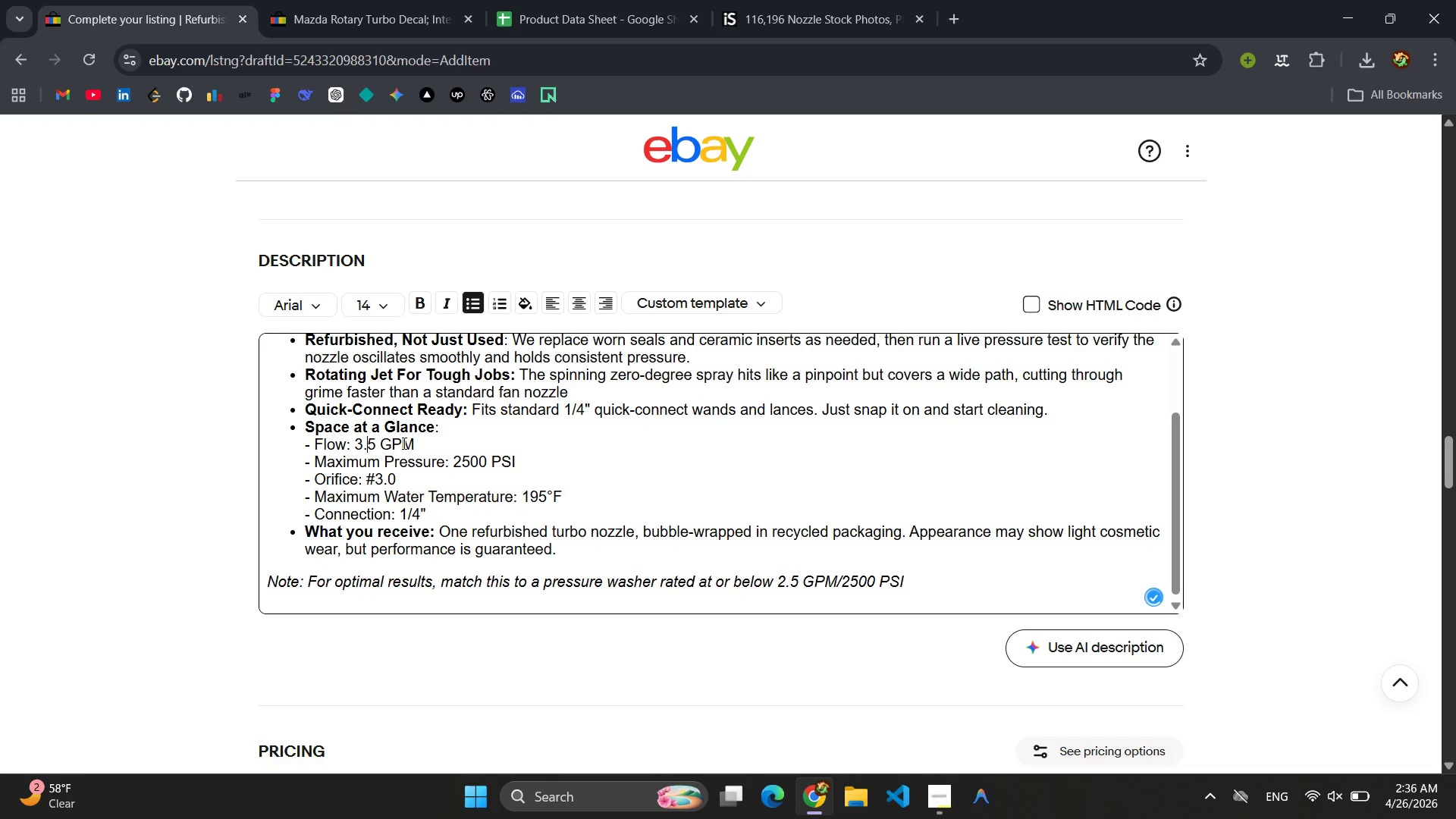 
key(ArrowRight)
 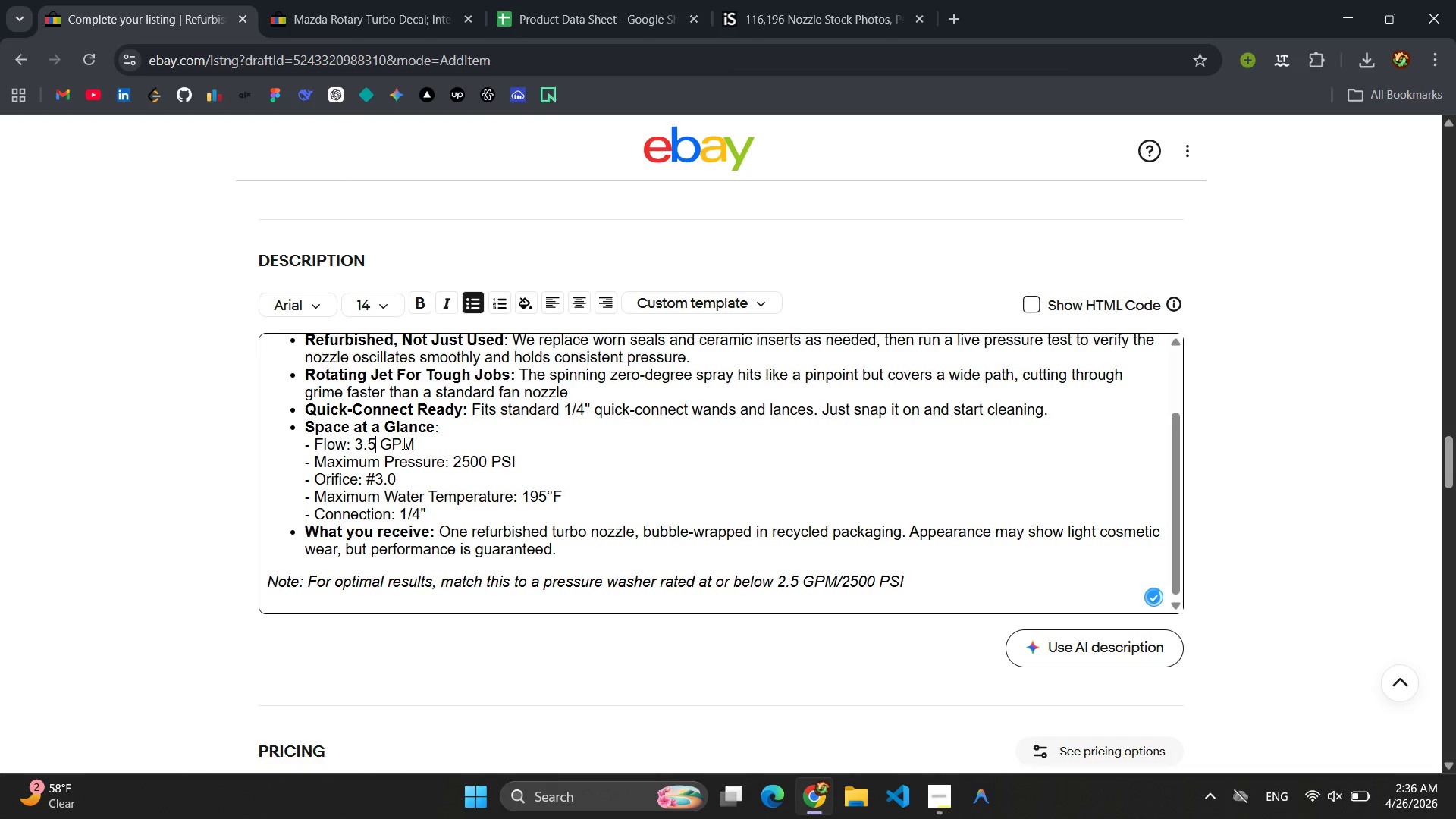 
key(Backspace)
 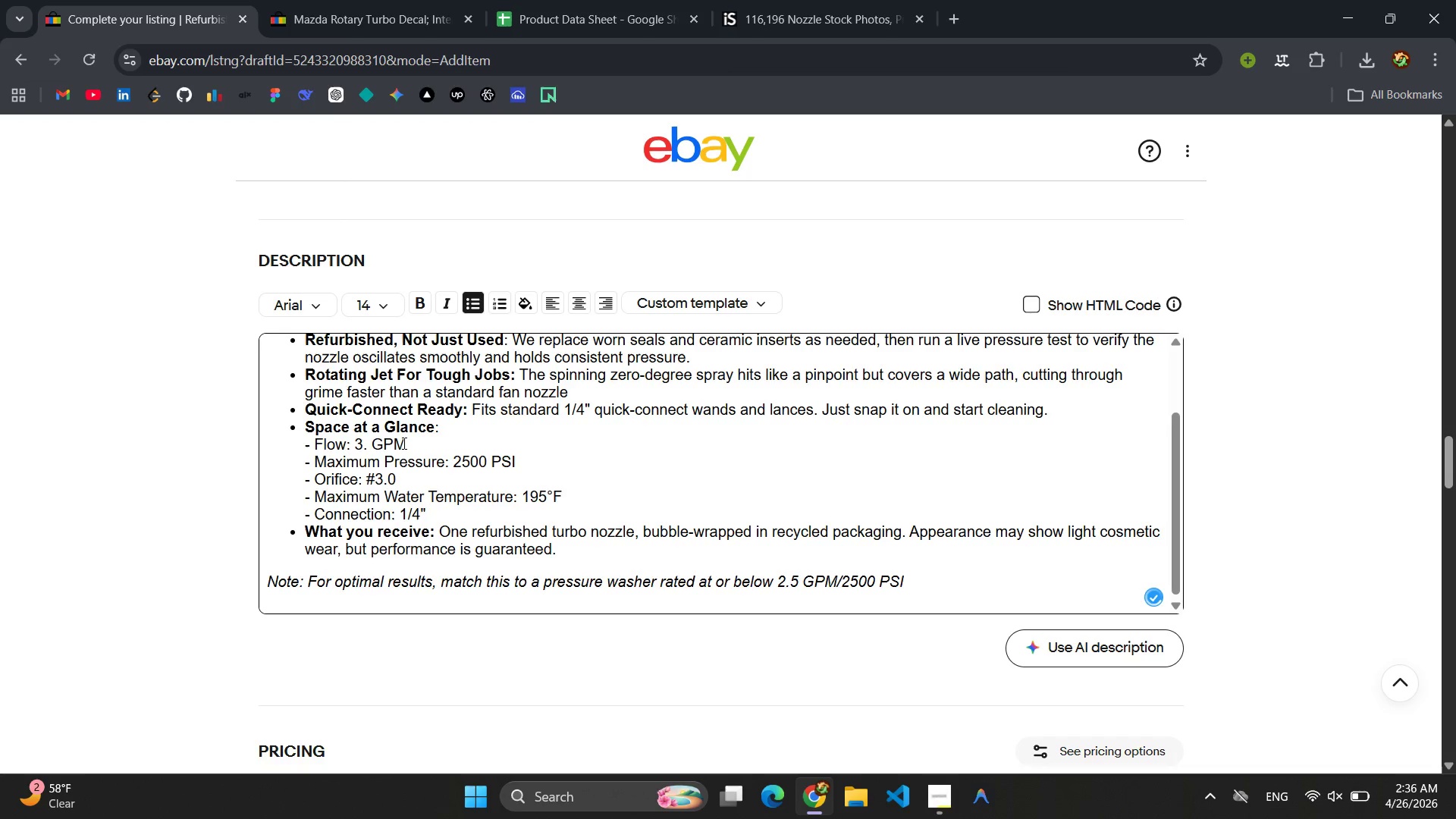 
key(0)
 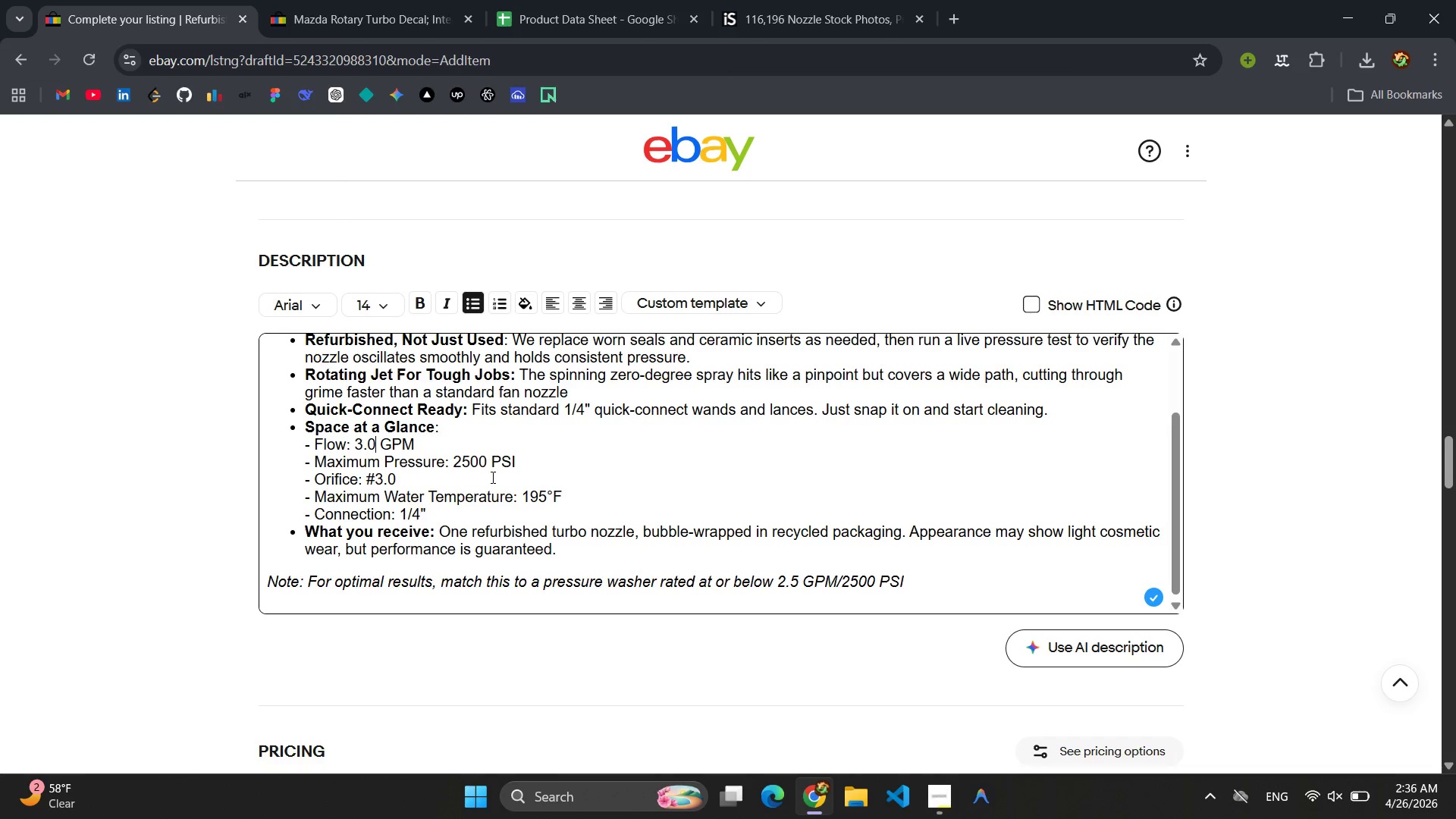 
left_click([467, 465])
 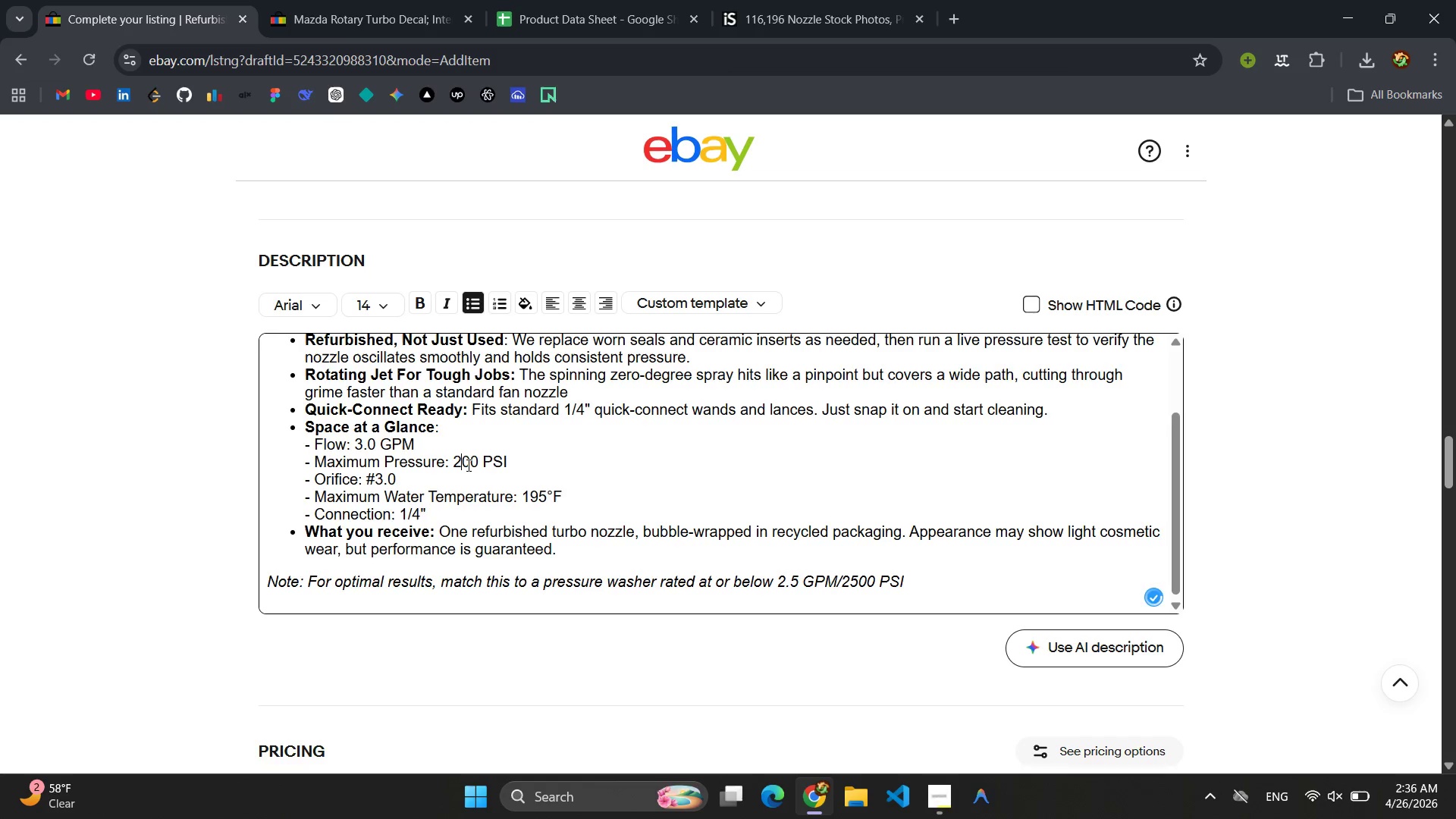 
key(Backspace)
key(Backspace)
type(30)
 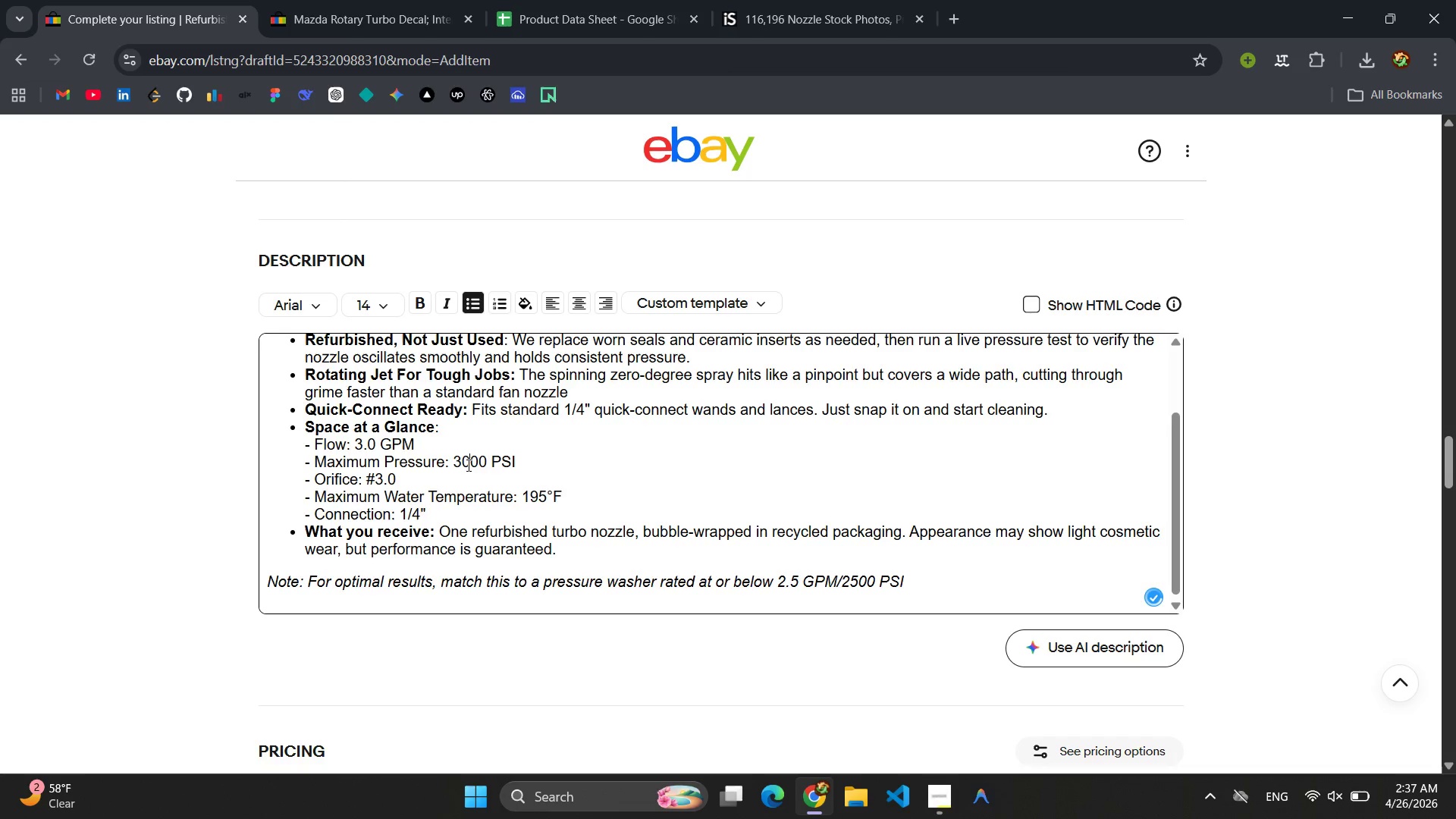 
left_click([413, 488])
 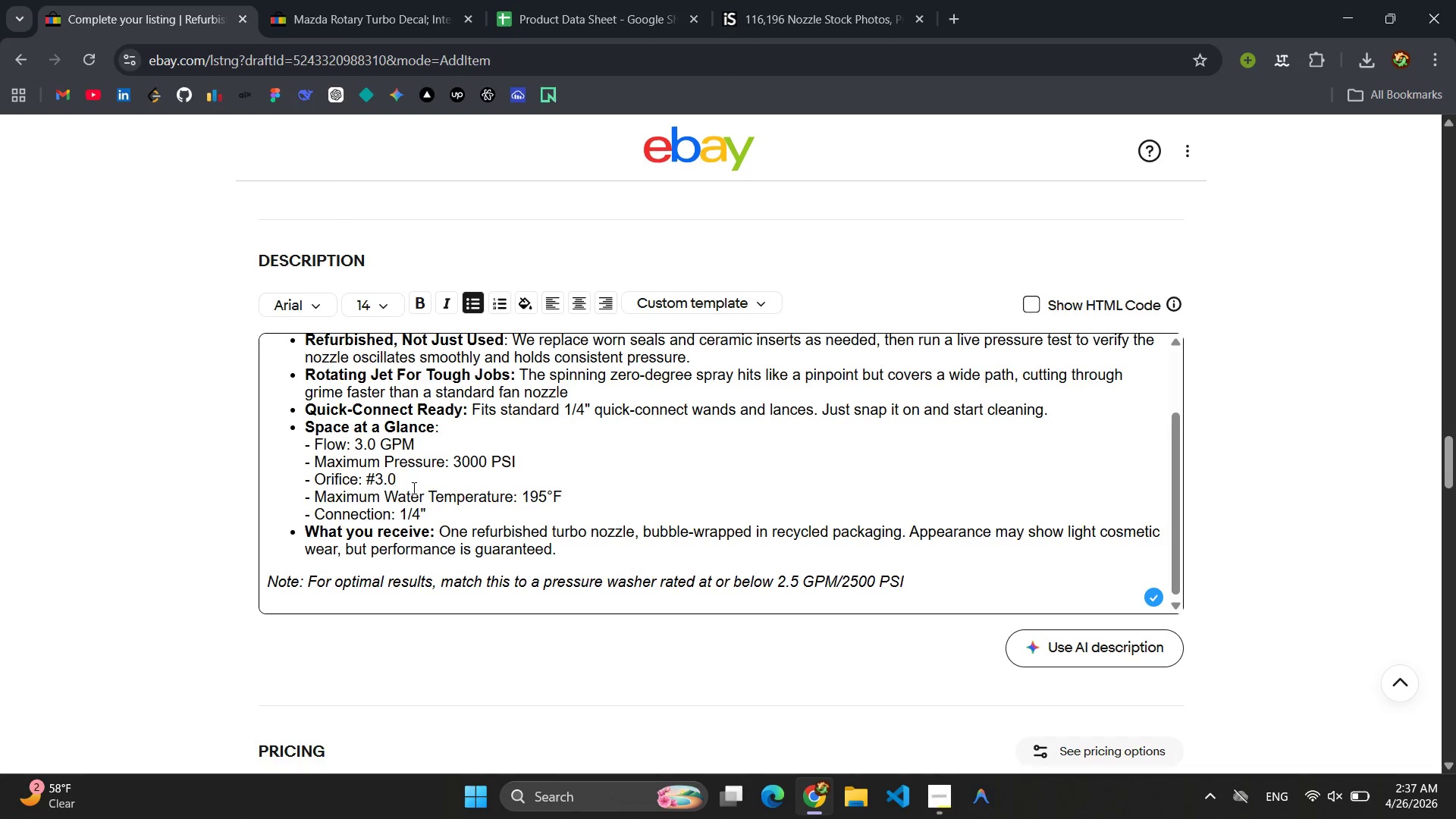 
key(Backspace)
 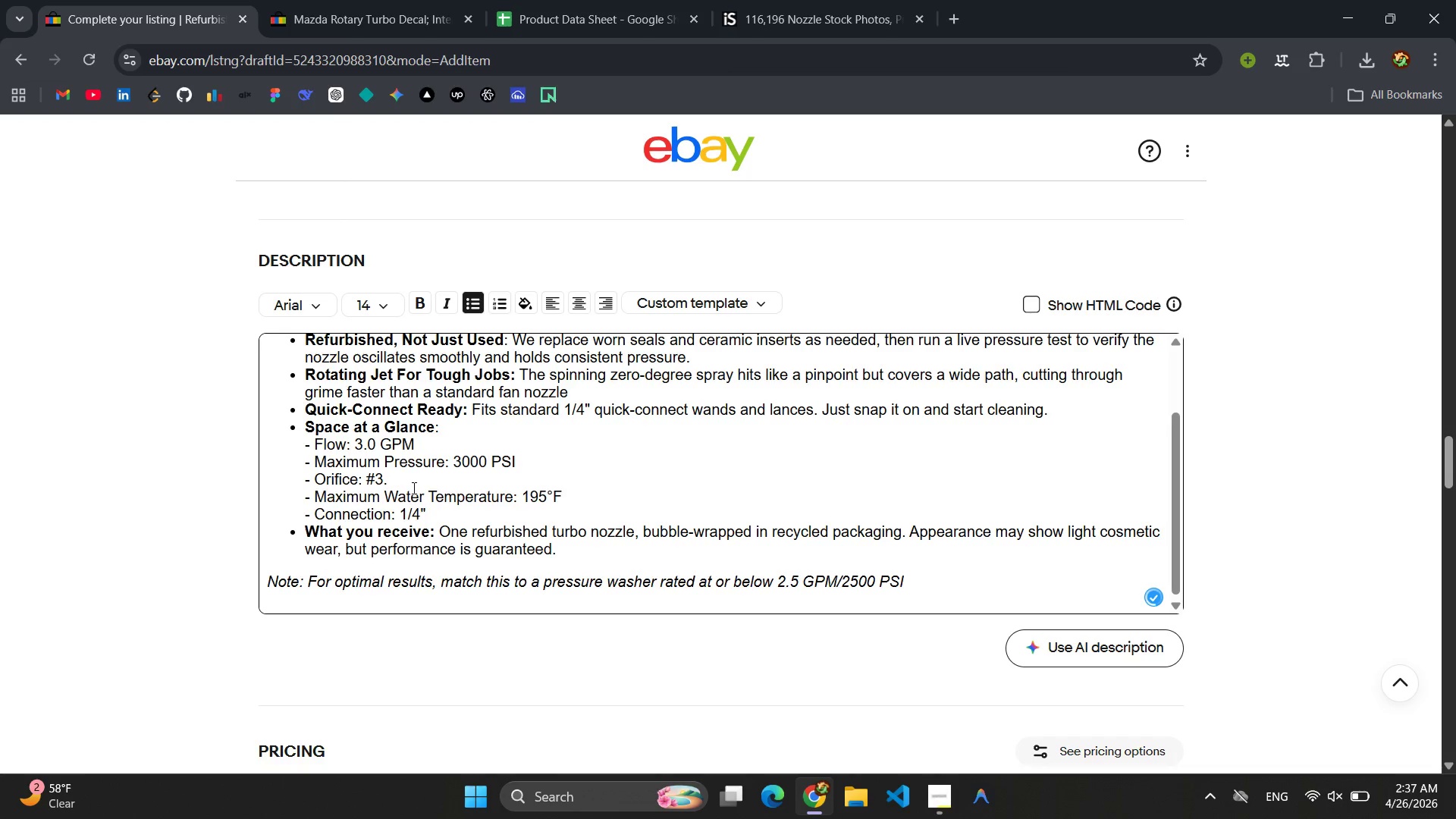 
key(5)
 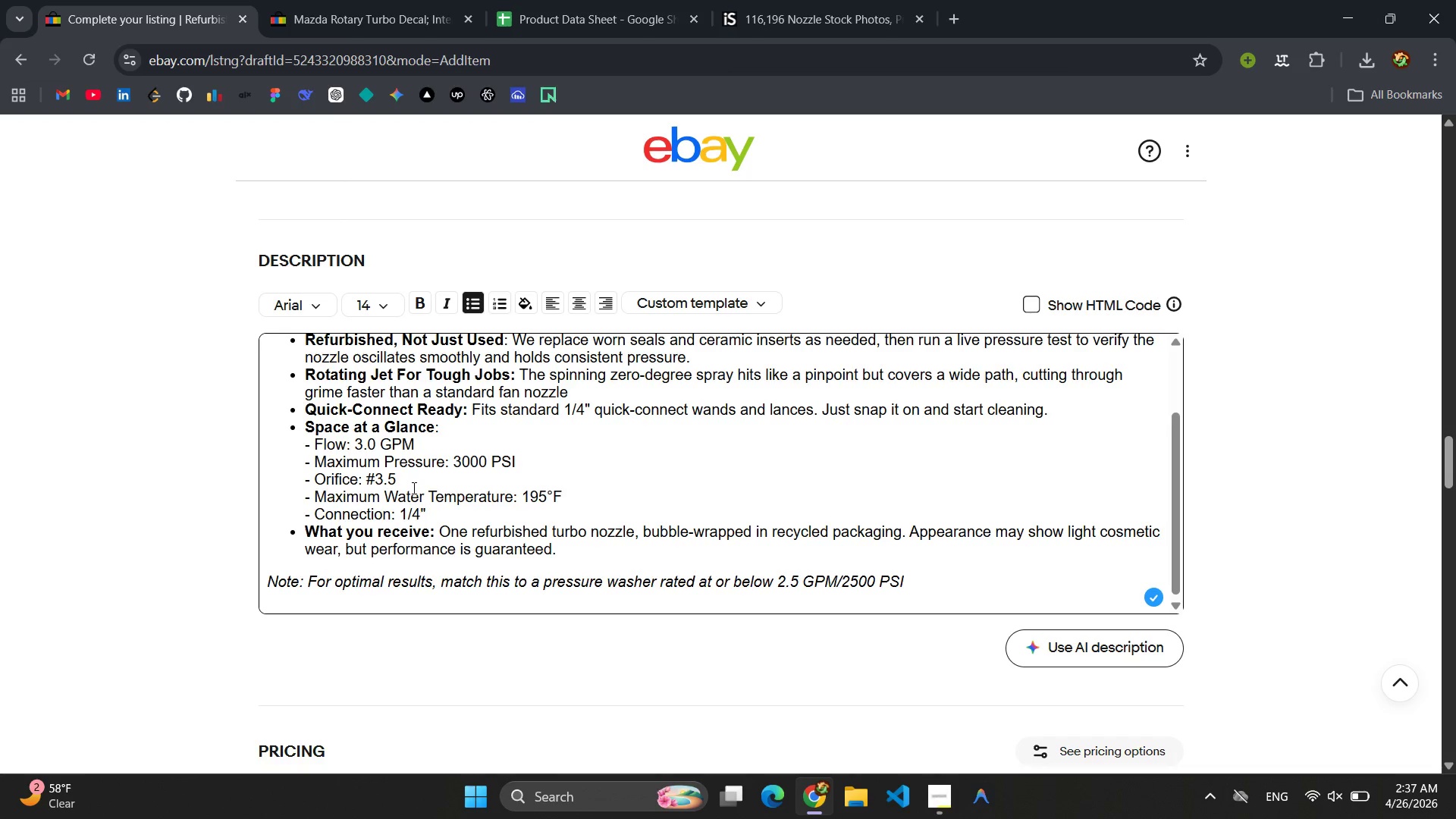 
wait(6.41)
 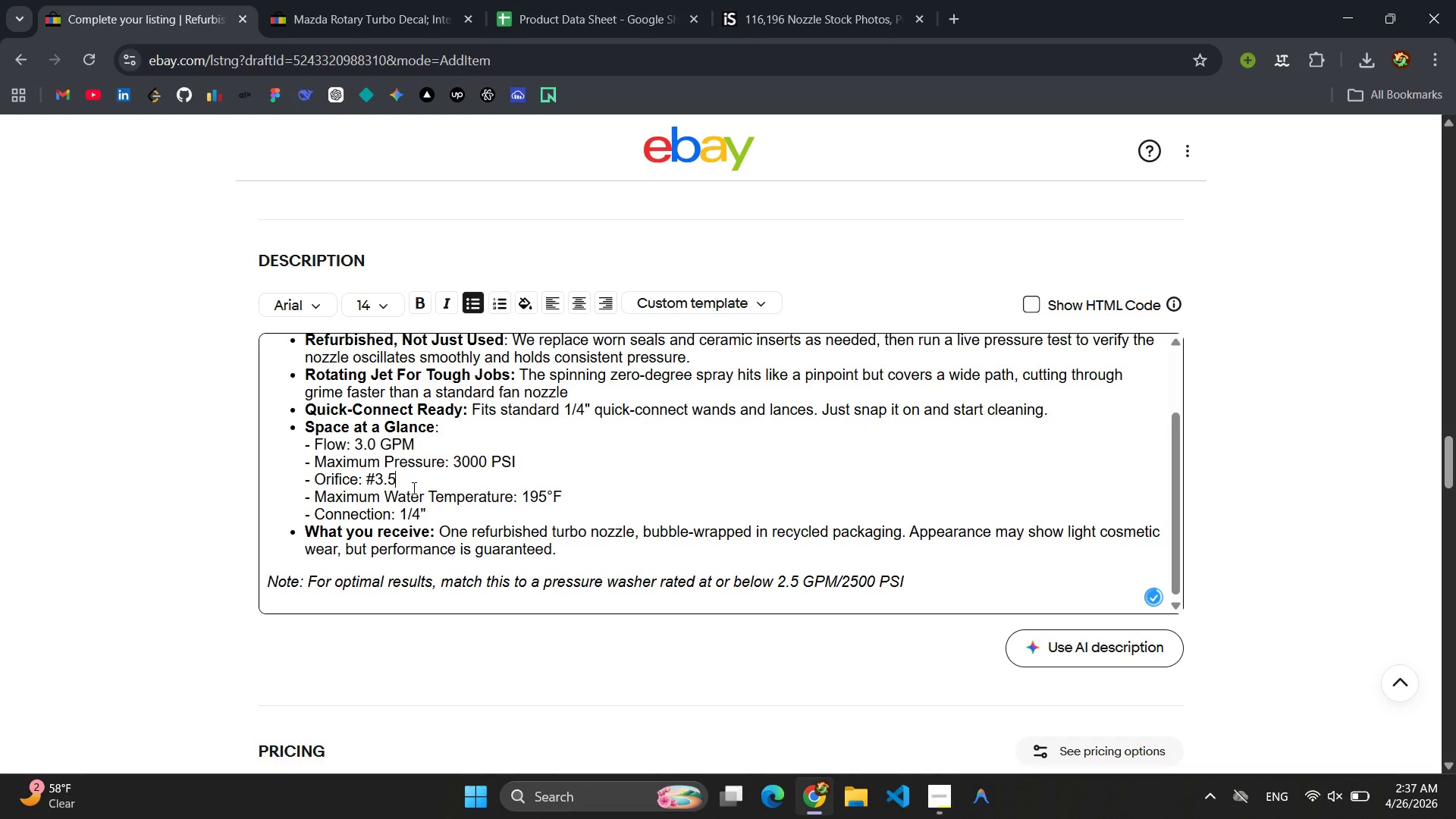 
left_click([450, 513])
 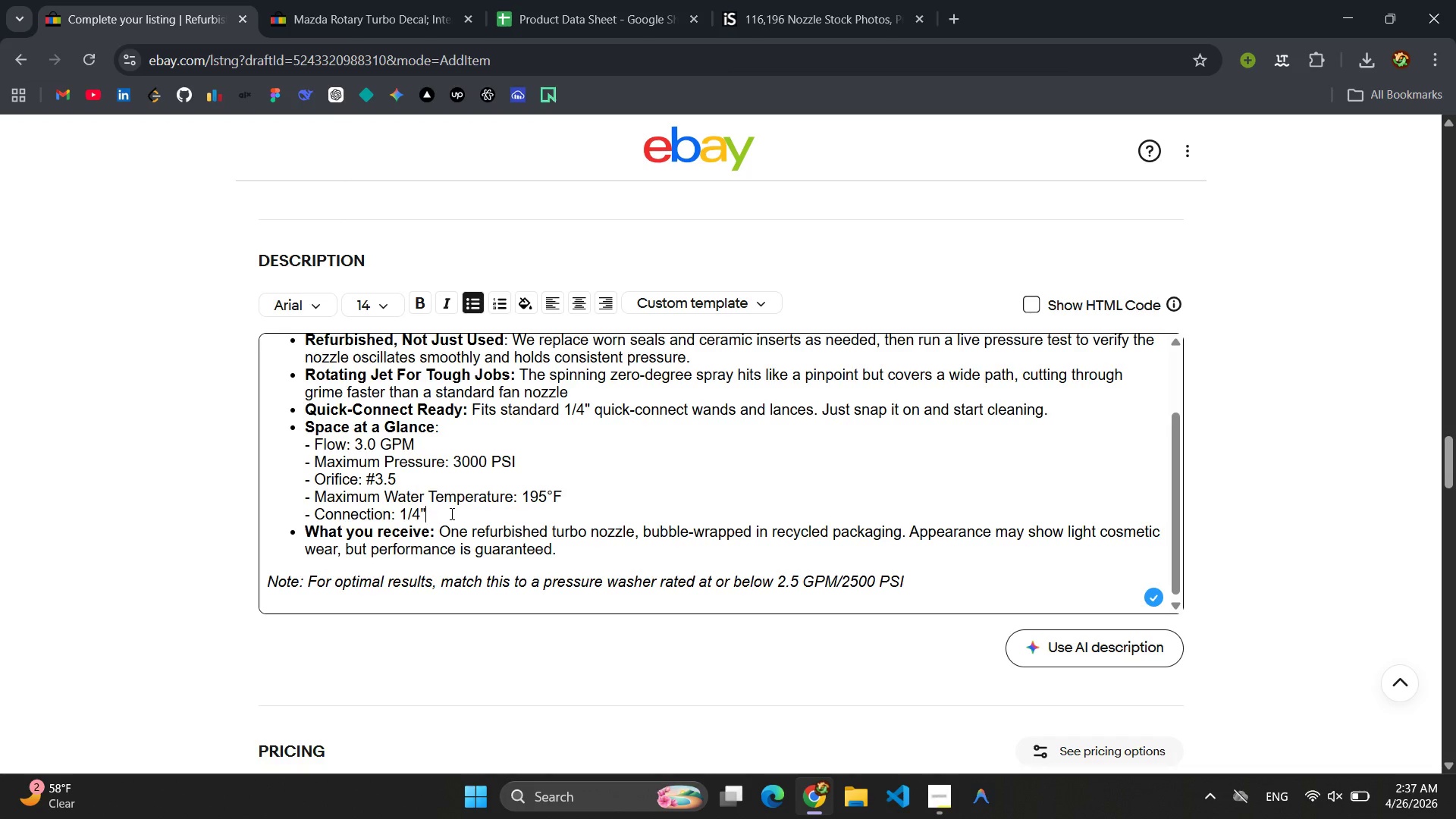 
type( QC)
 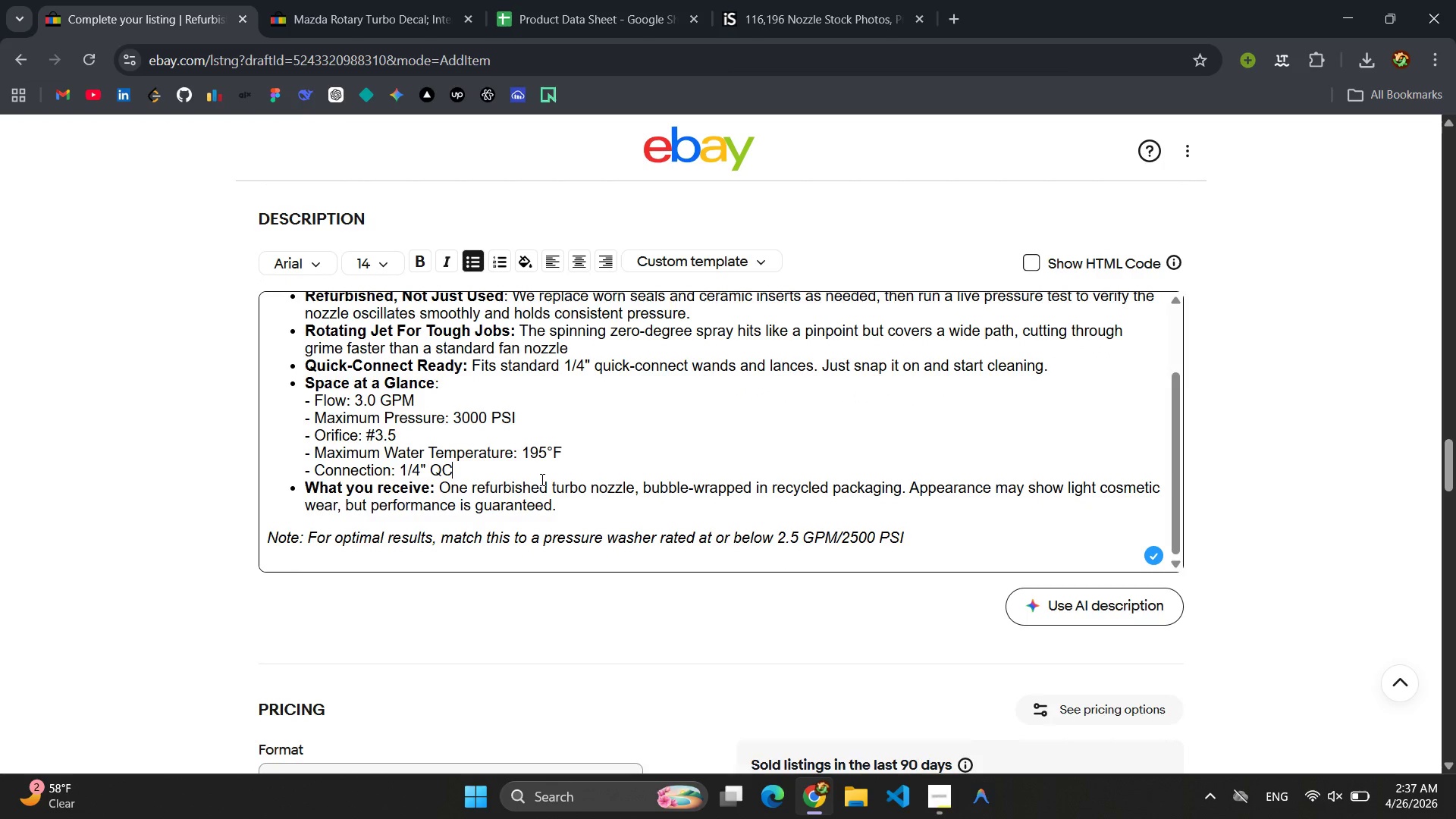 
wait(6.45)
 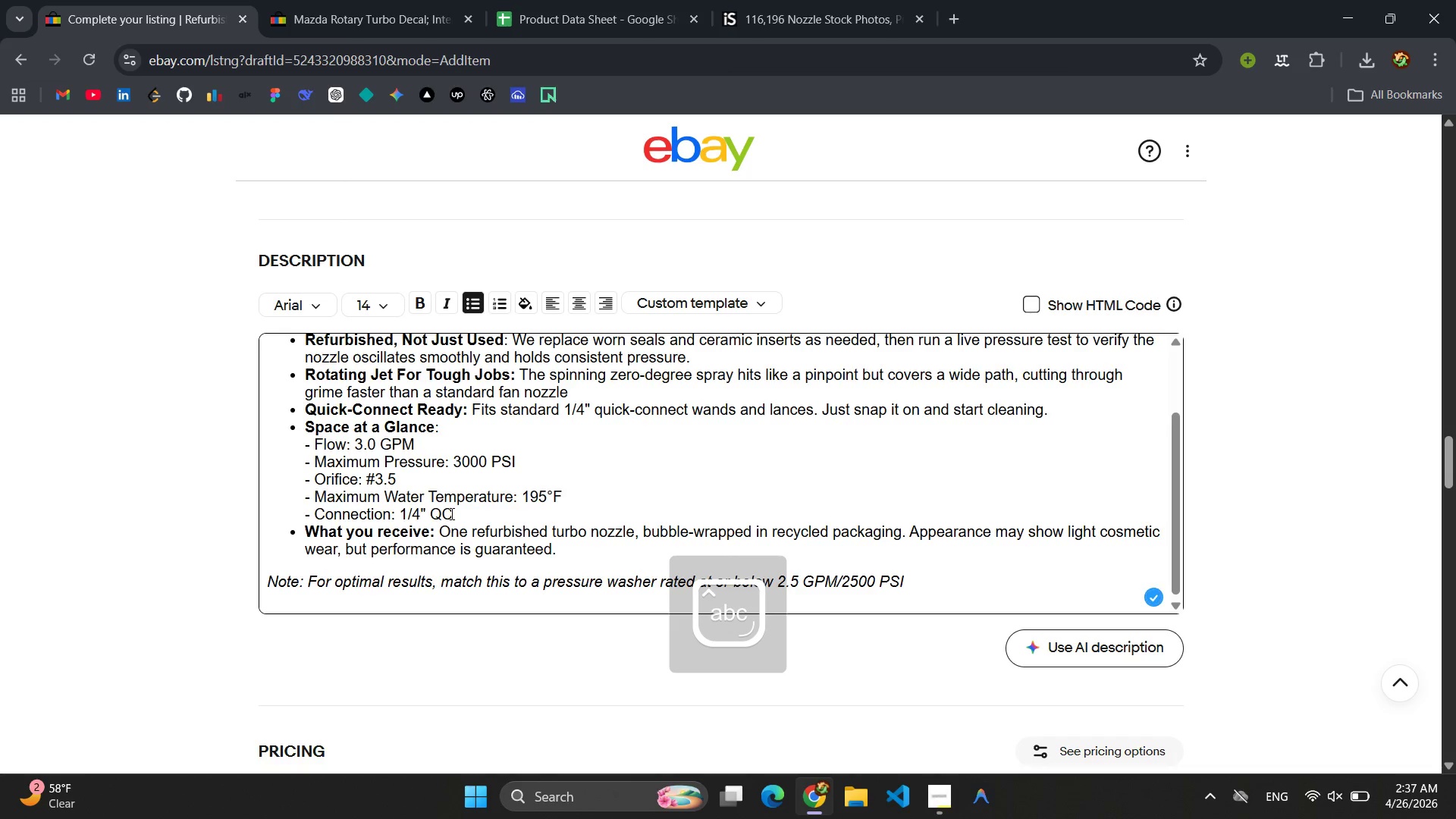 
left_click([858, 541])
 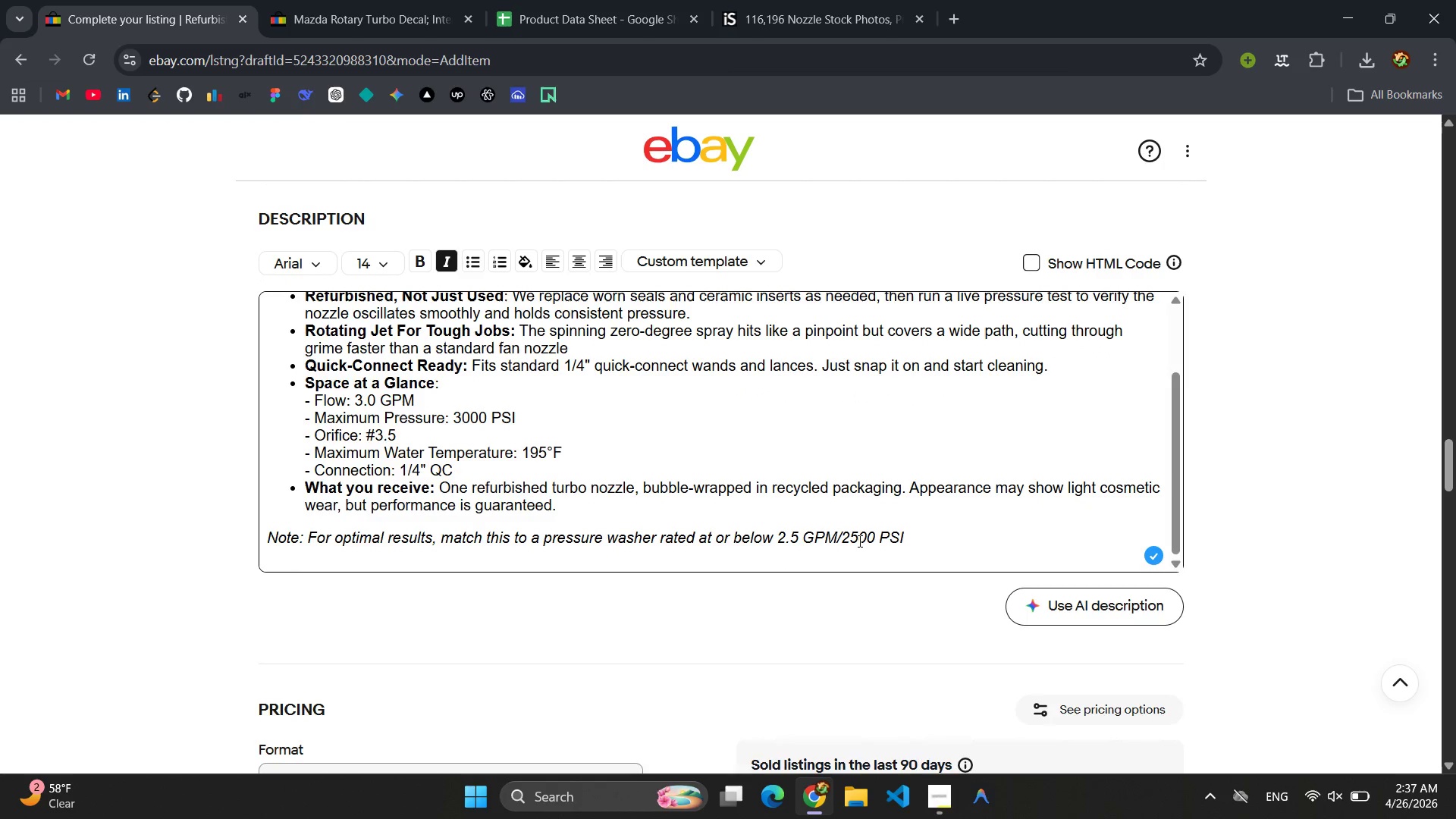 
key(Backspace)
key(Backspace)
type(30)
 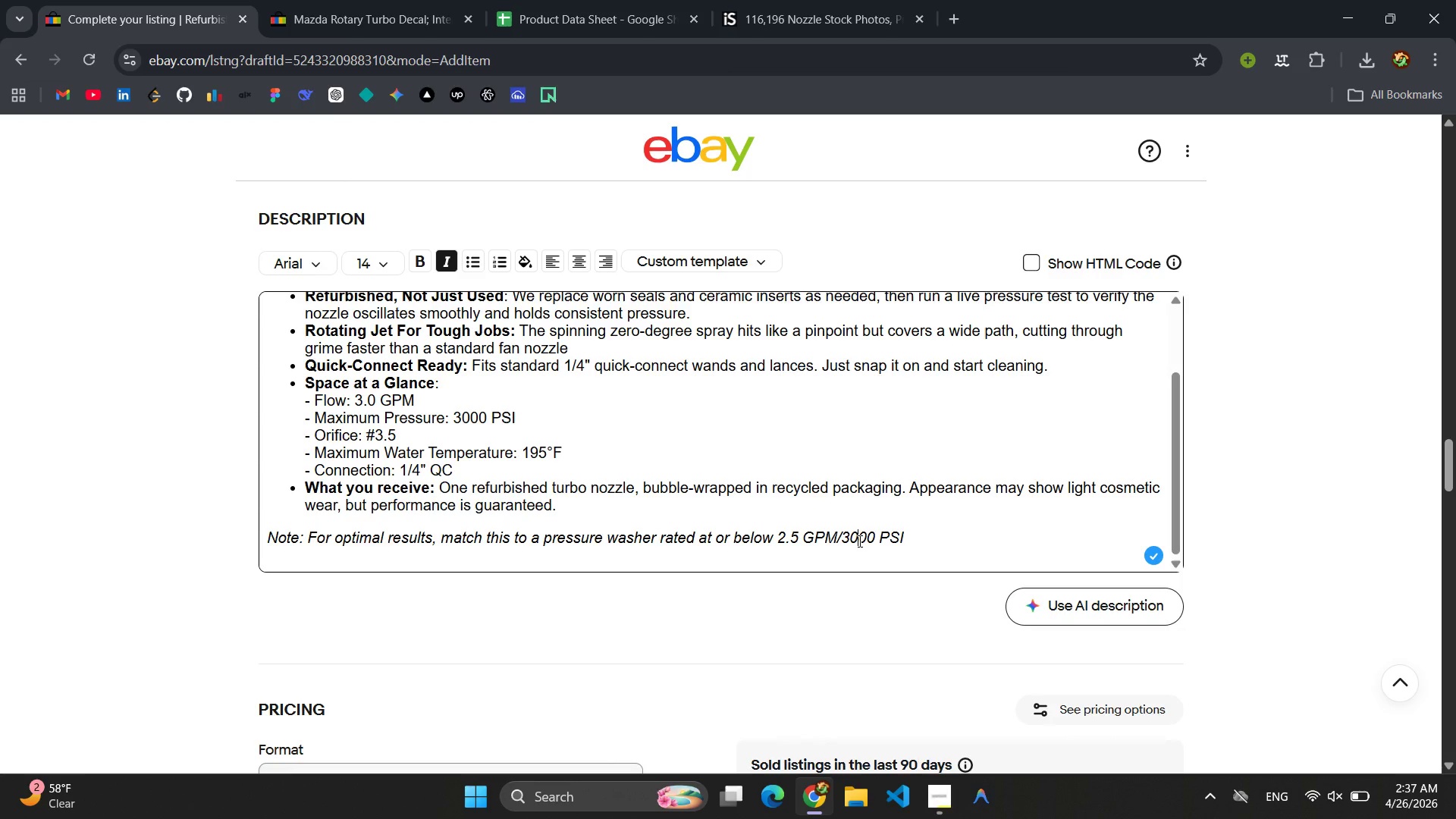 
wait(10.62)
 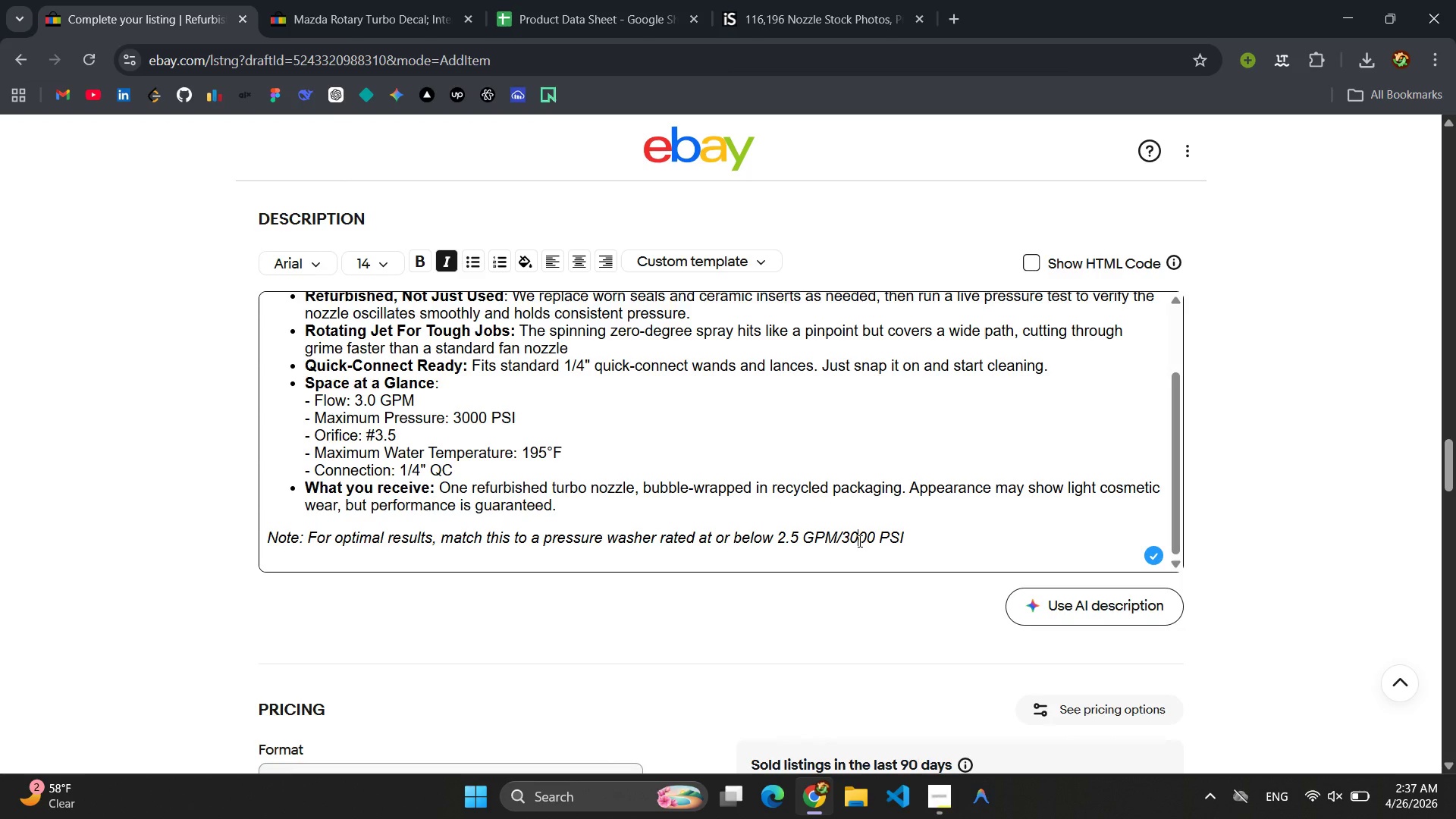 
left_click([1033, 261])
 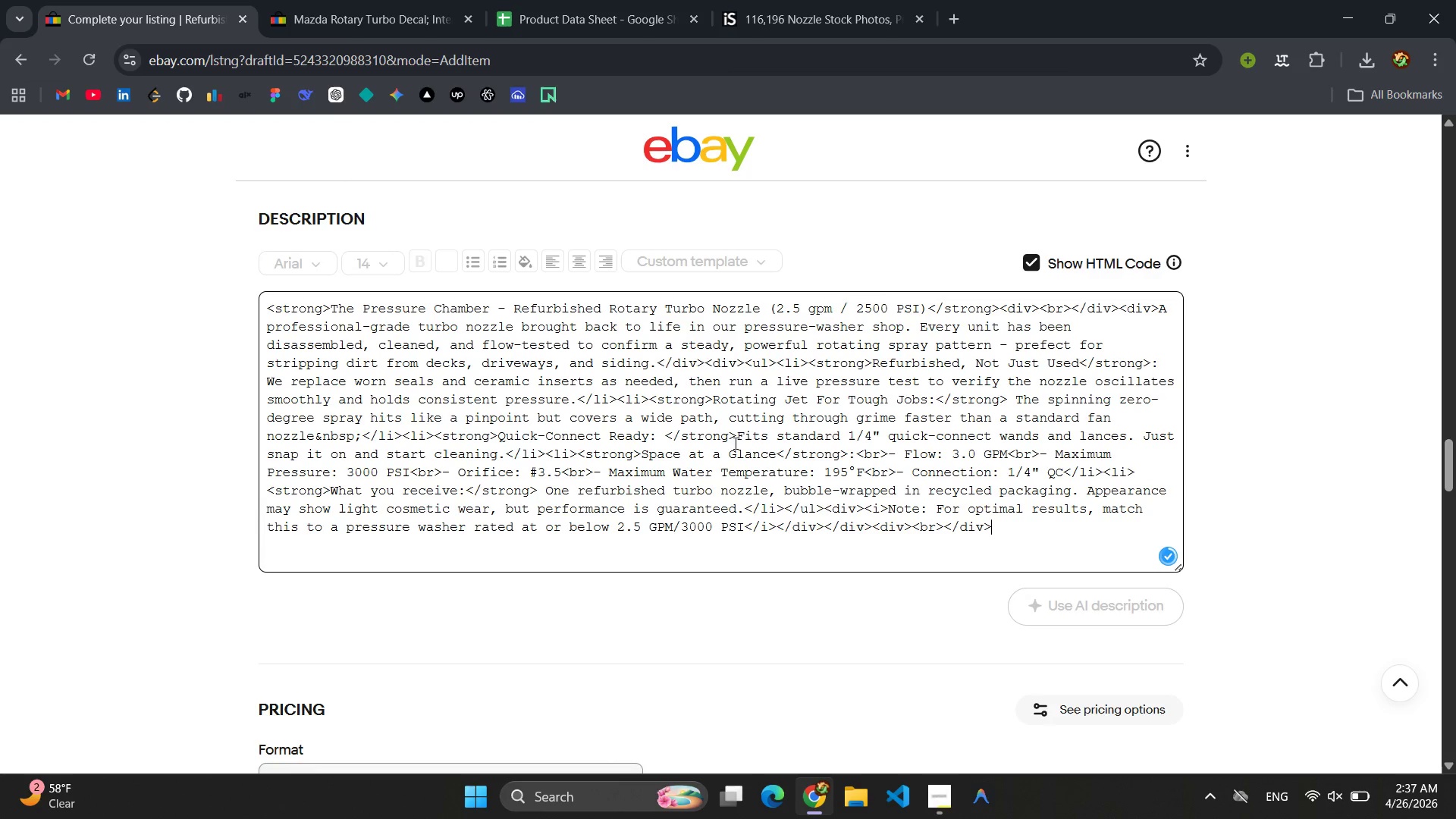 
left_click([733, 437])
 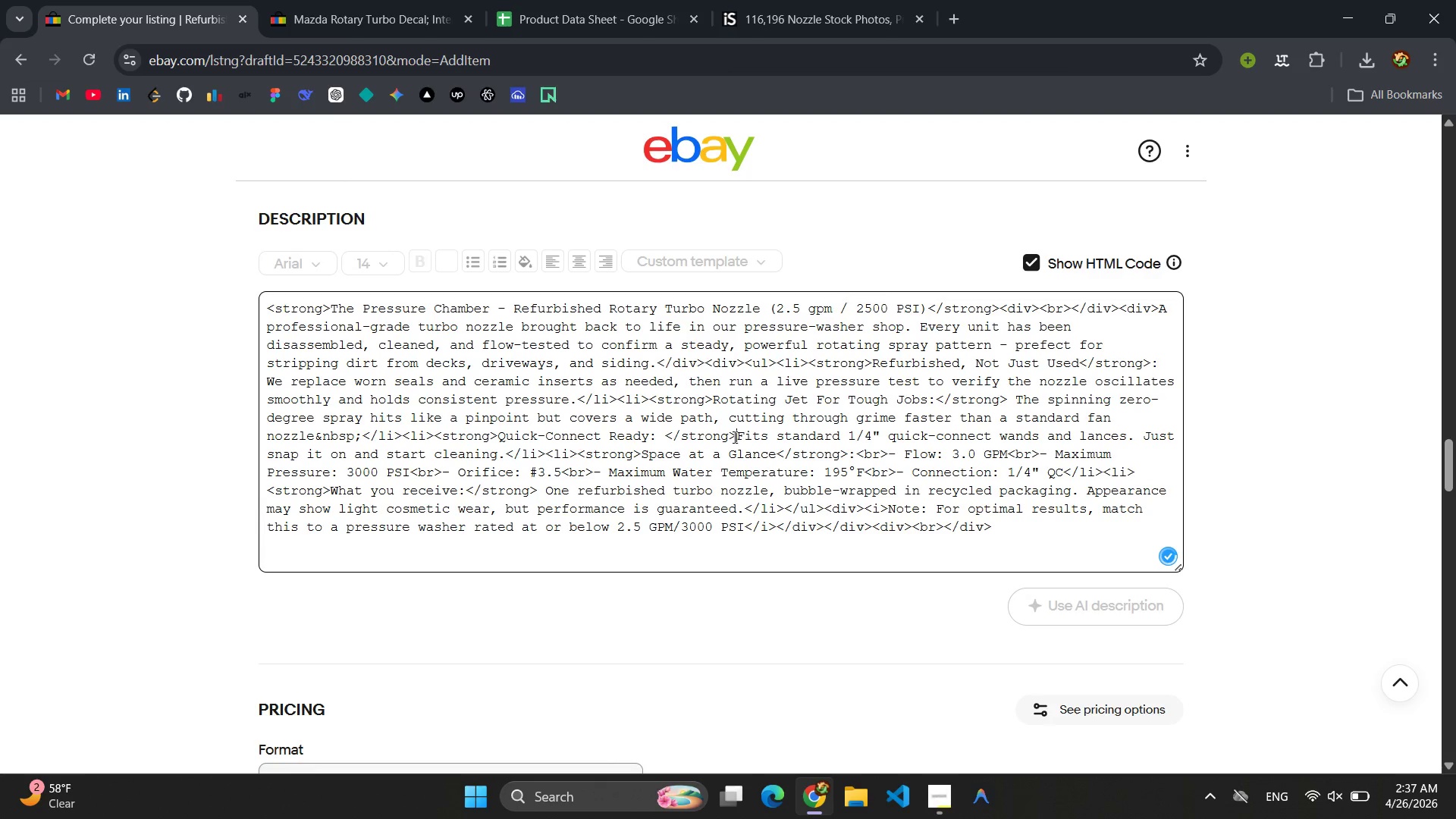 
key(Control+A)
 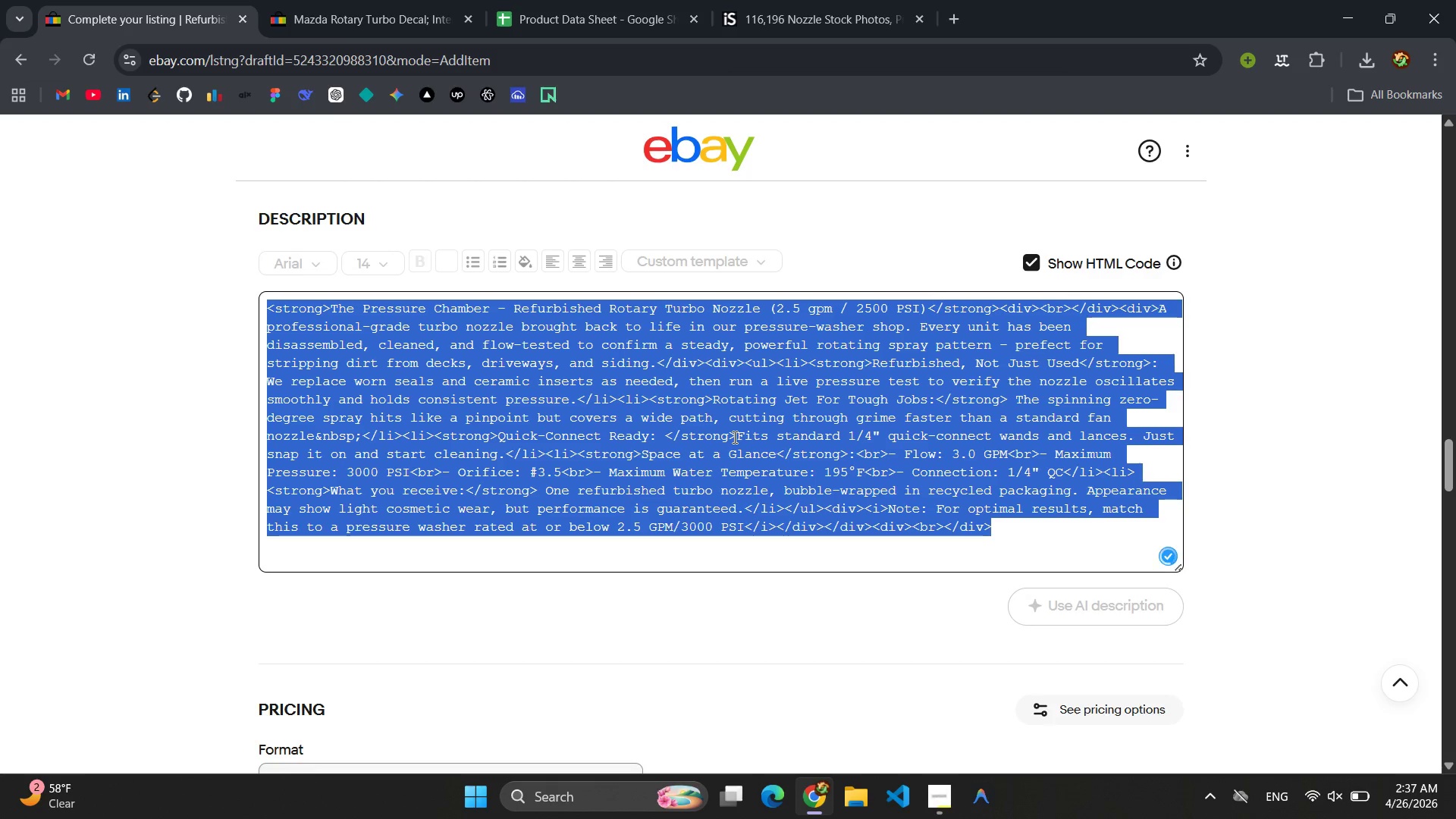 
key(Control+C)
 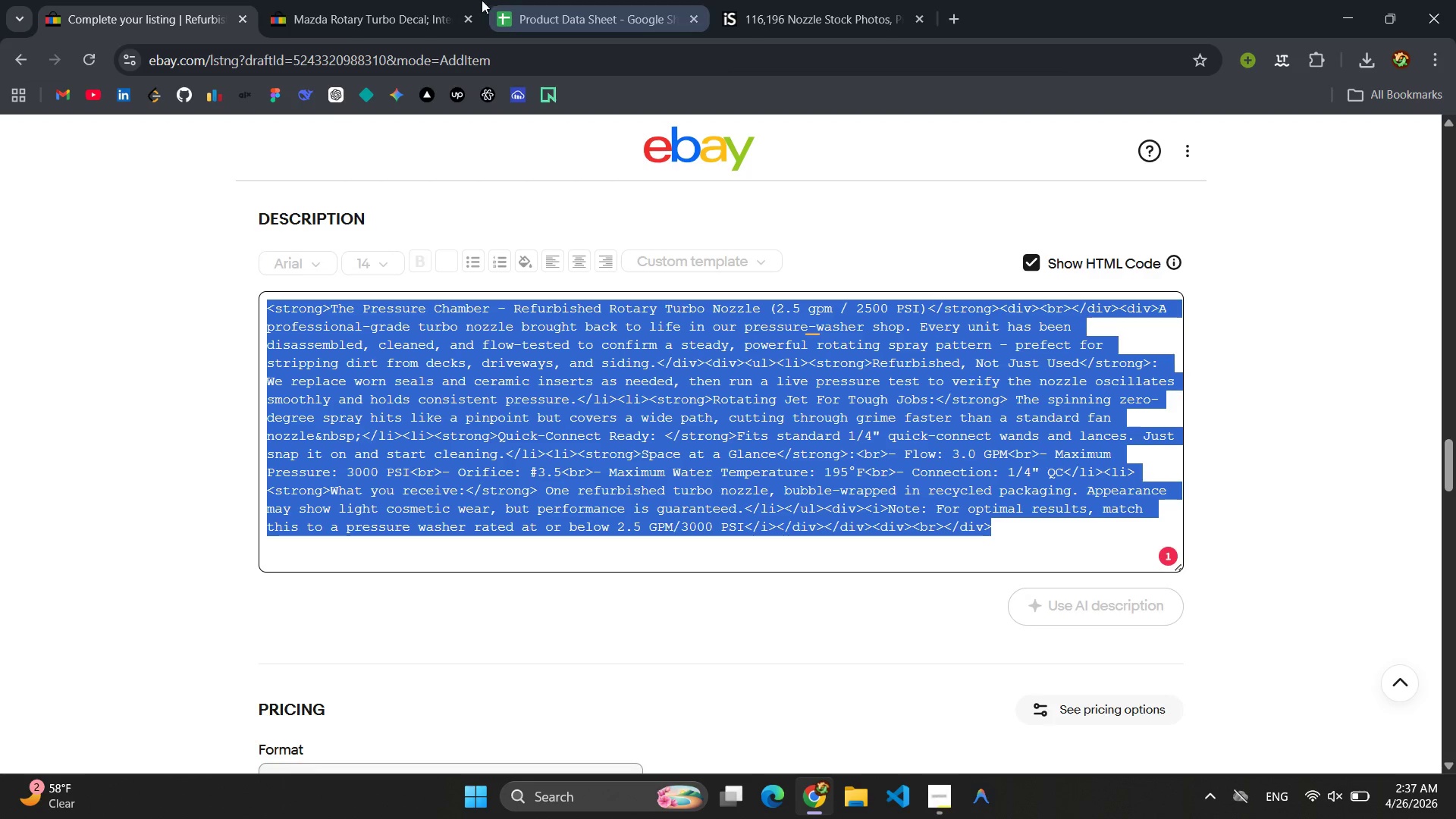 
left_click([435, 4])
 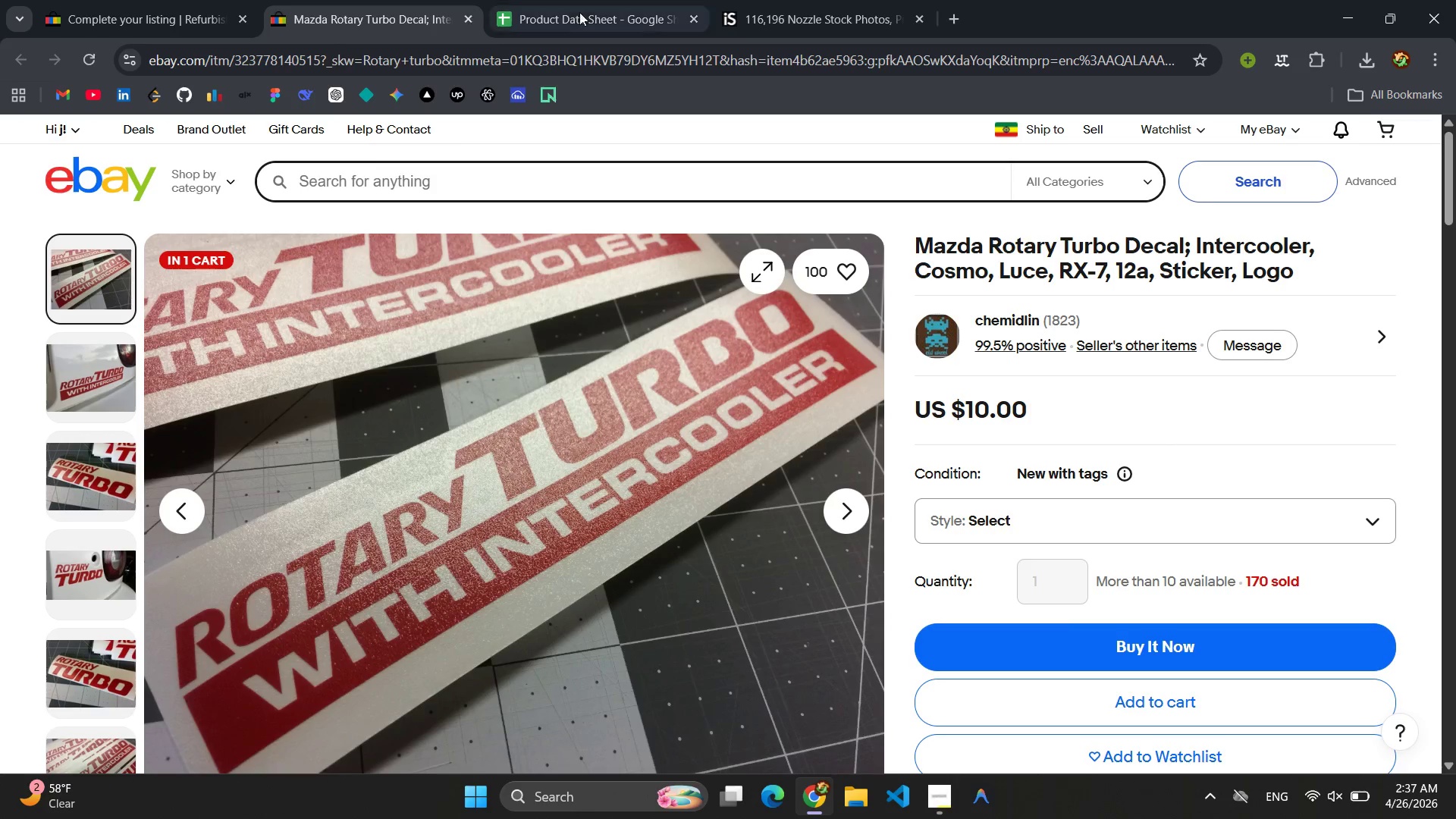 
left_click([595, 12])
 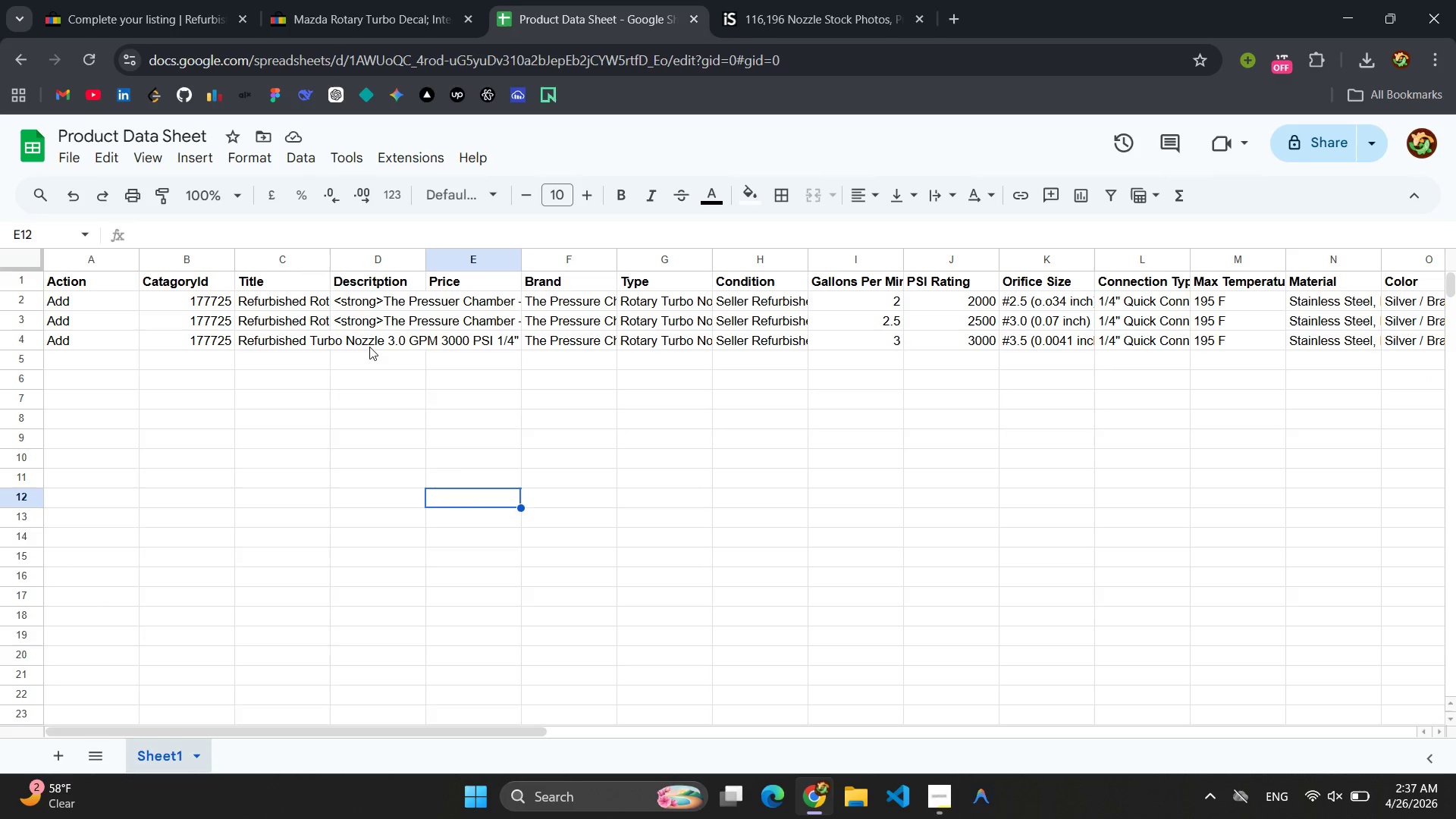 
left_click([367, 344])
 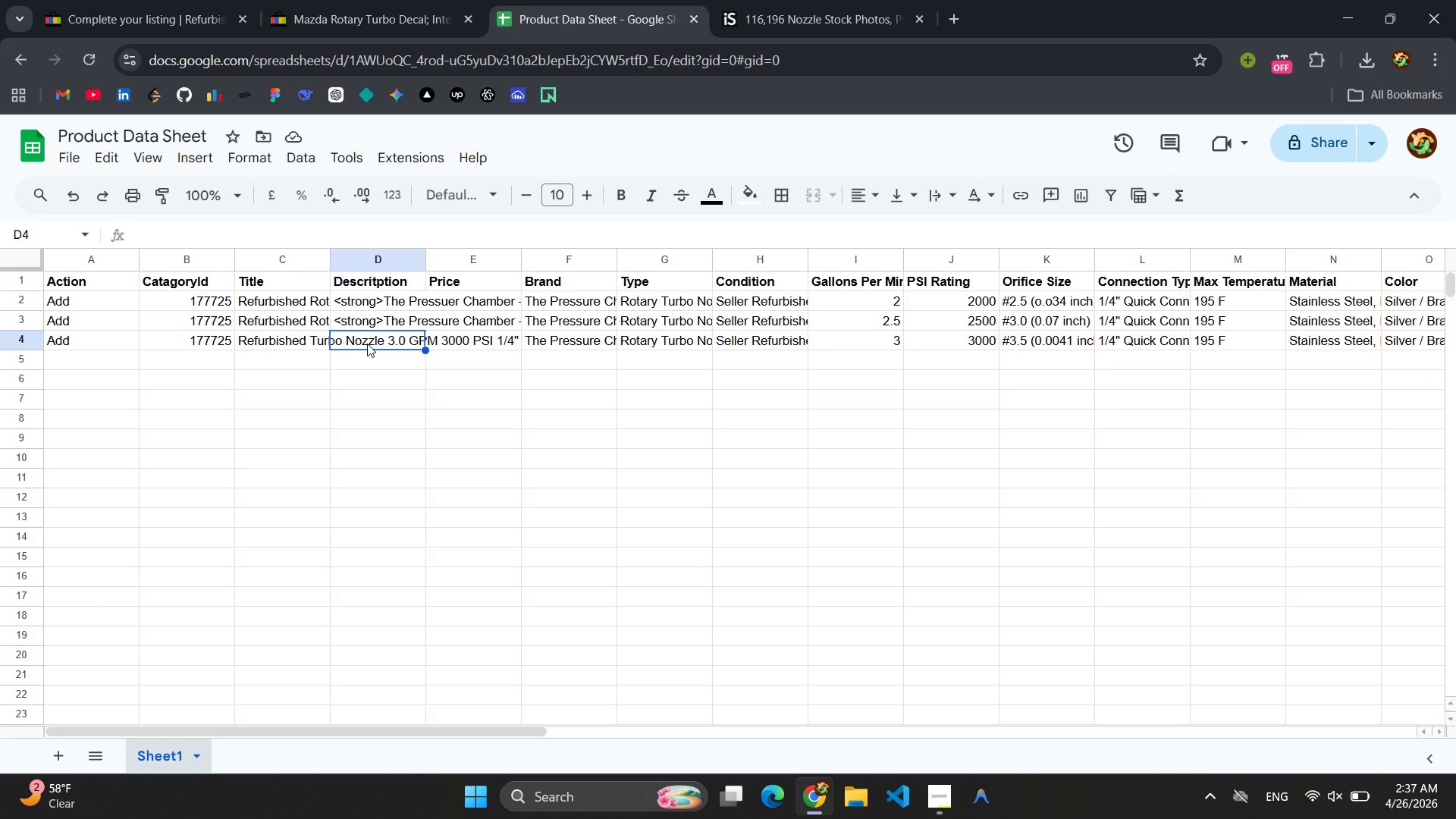 
key(Control+V)
 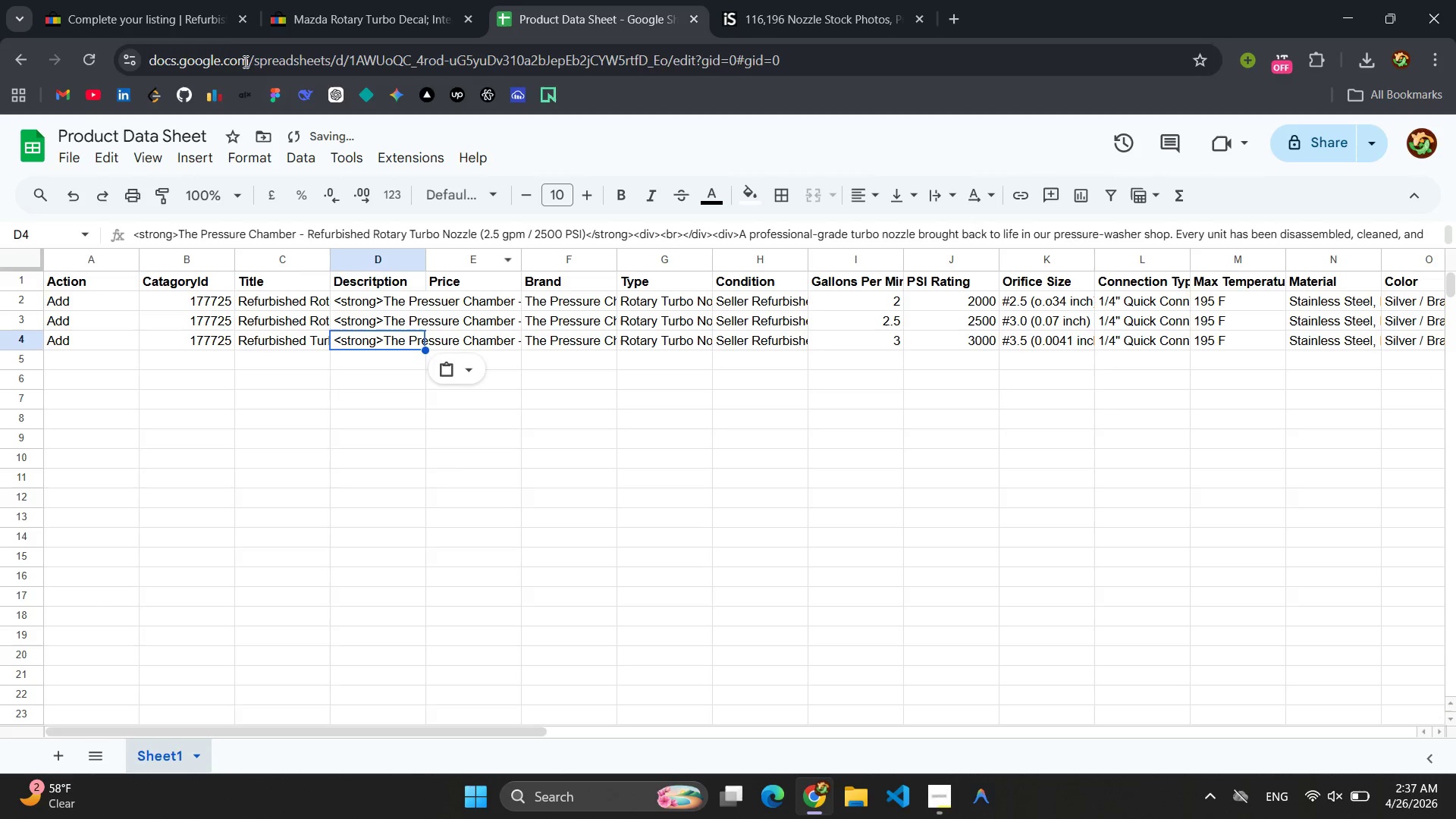 
left_click([177, 10])
 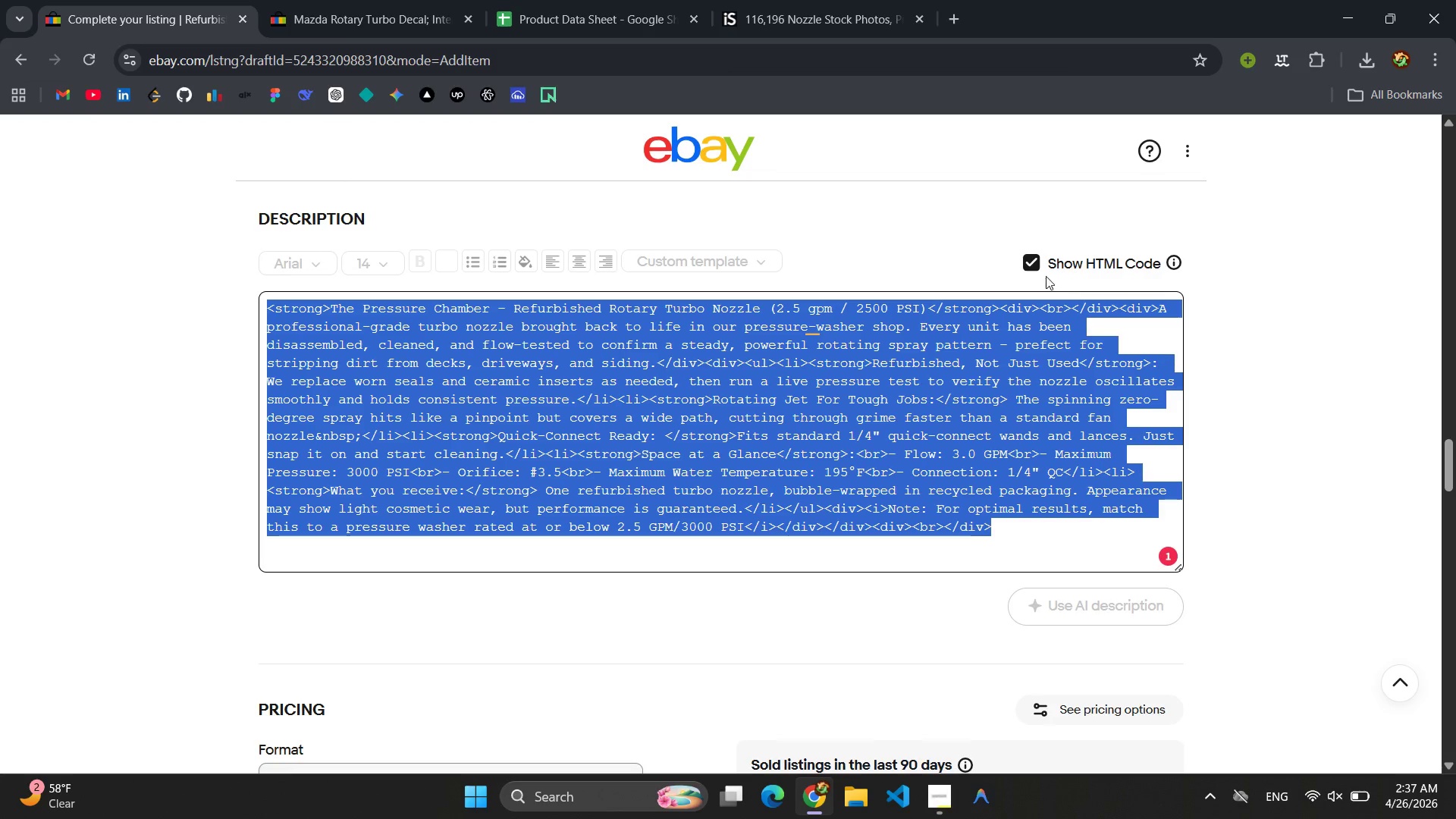 
left_click([1032, 257])
 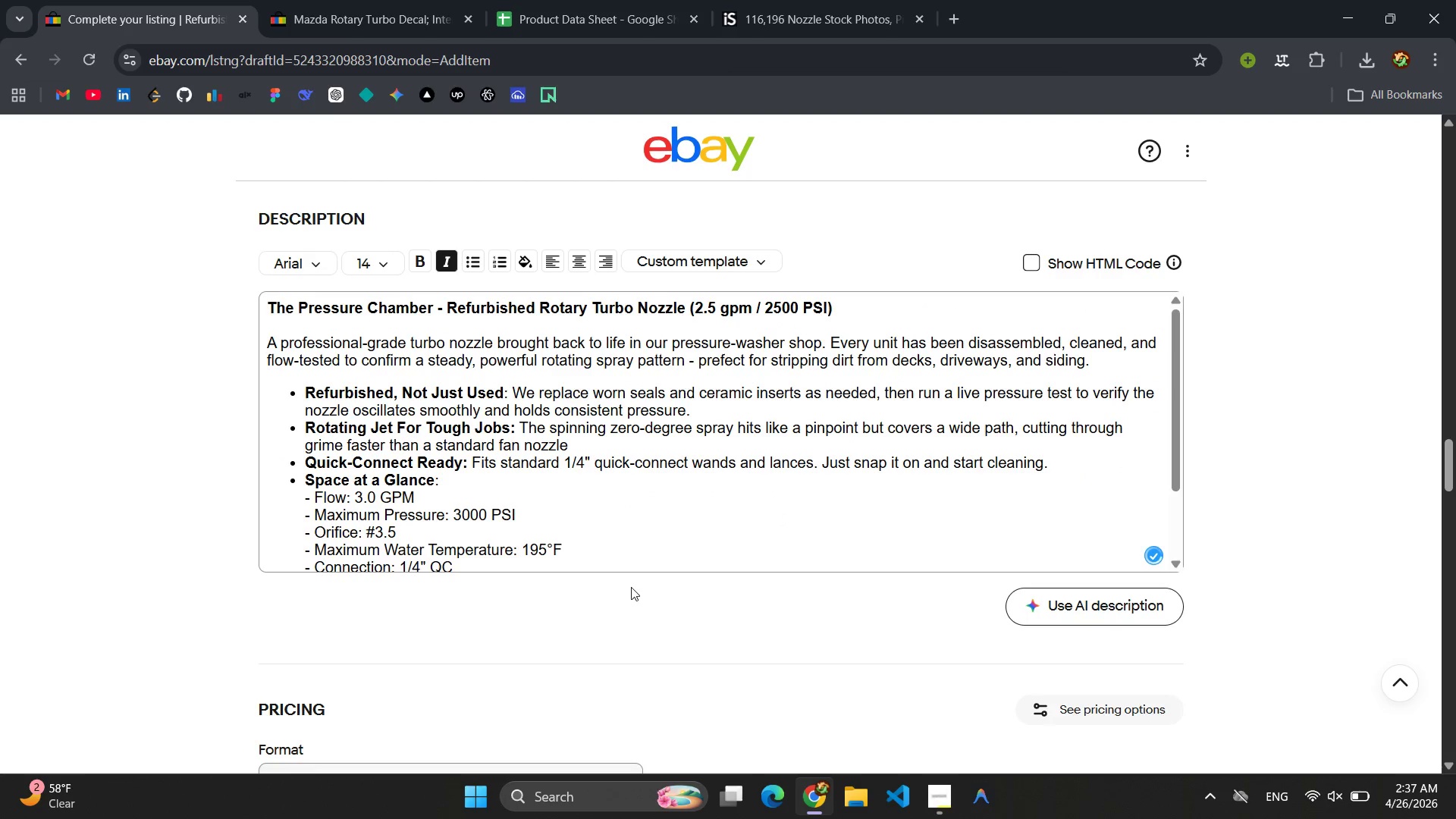 
scroll: coordinate [626, 577], scroll_direction: down, amount: 4.0
 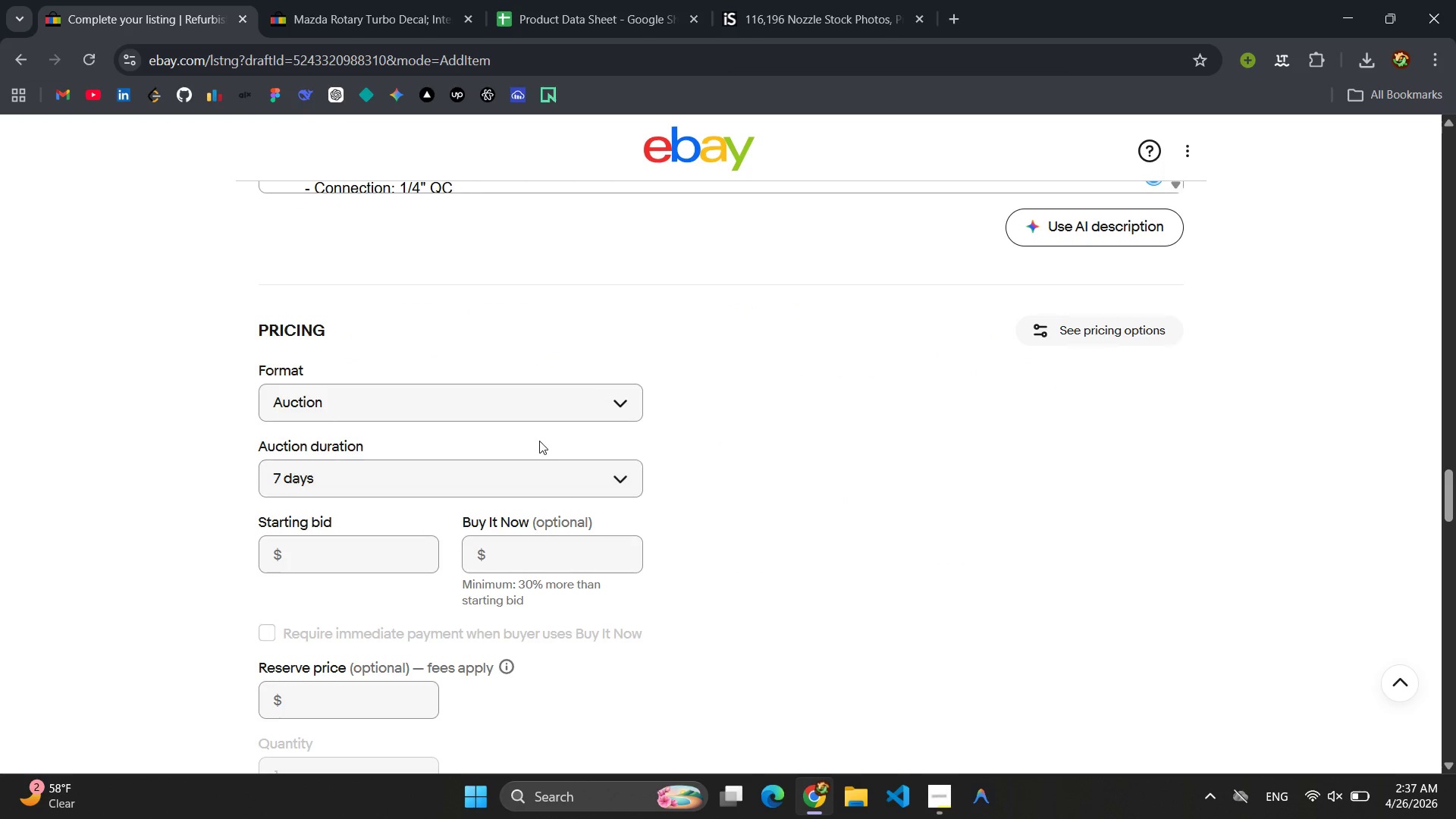 
left_click([508, 400])
 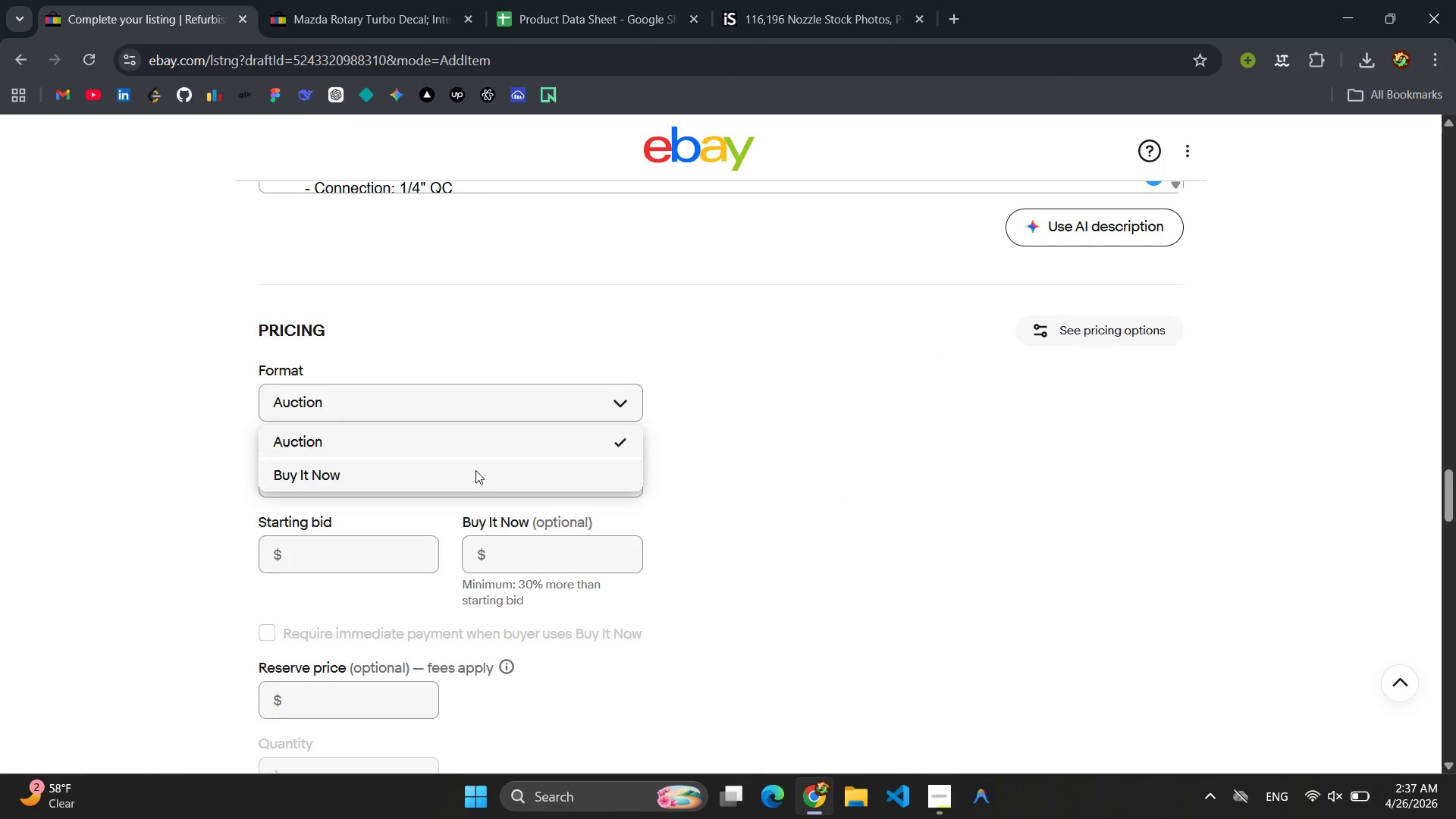 
left_click([468, 475])
 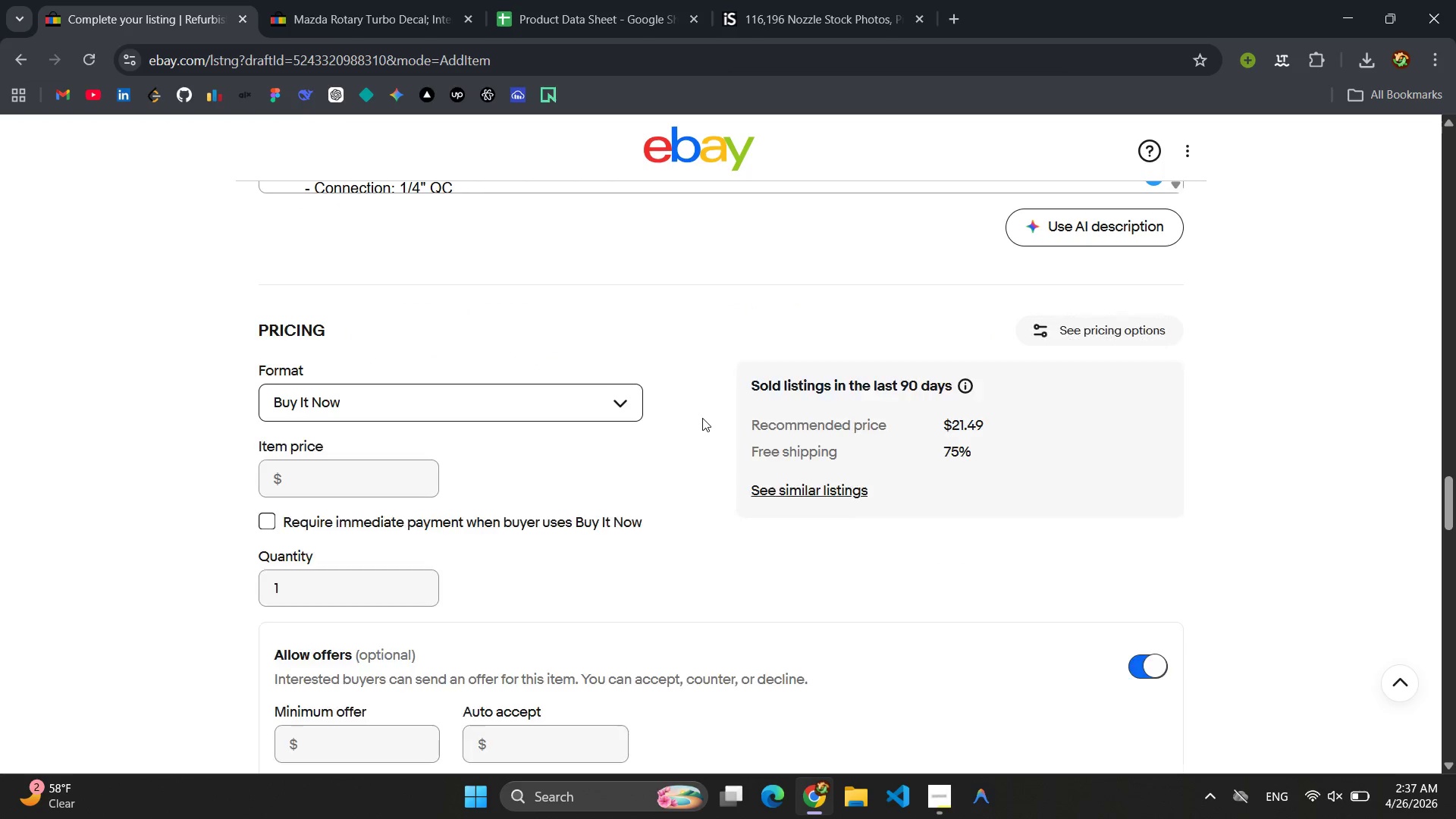 
wait(6.11)
 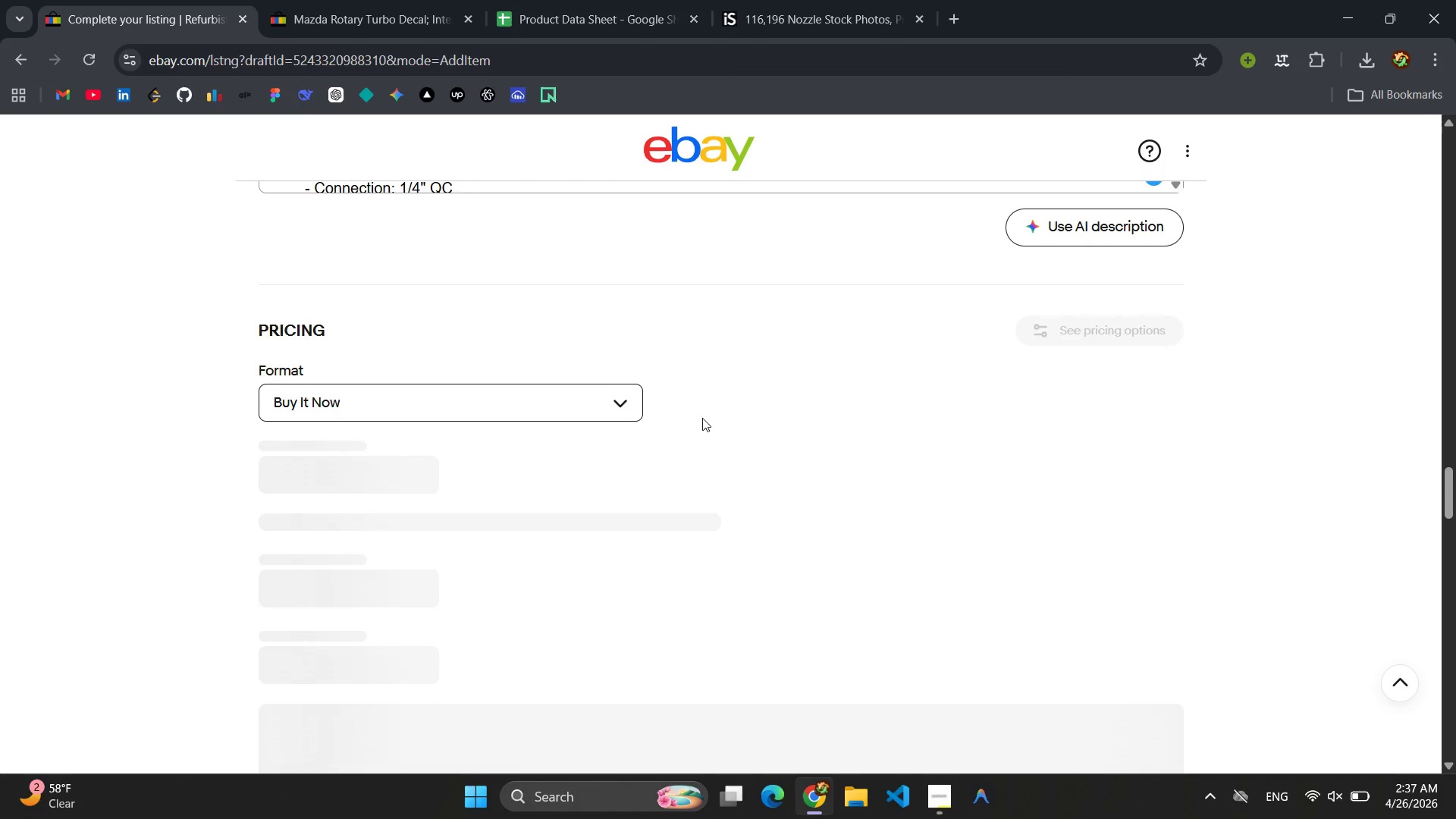 
left_click([385, 484])
 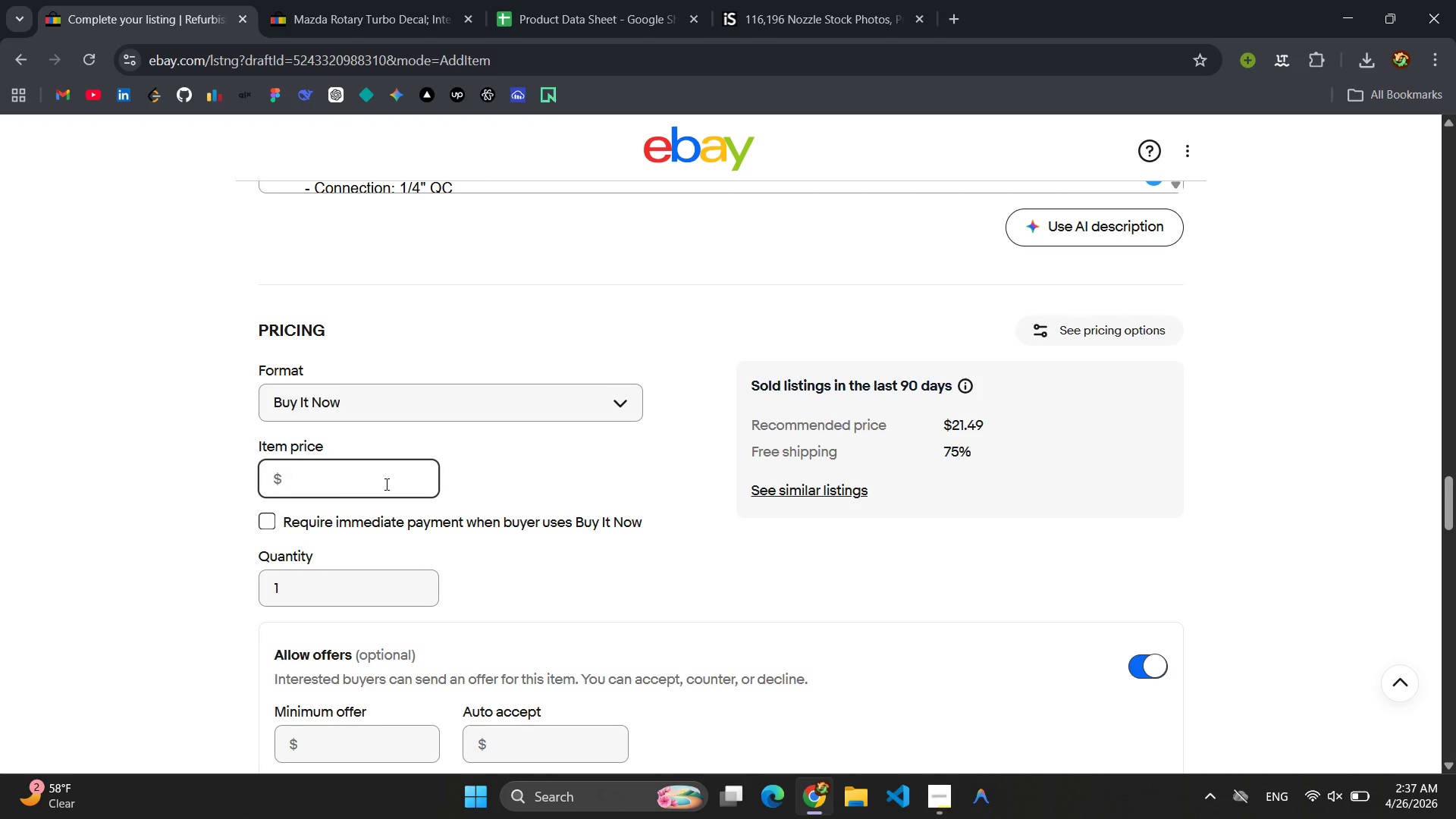 
type(39.99)
 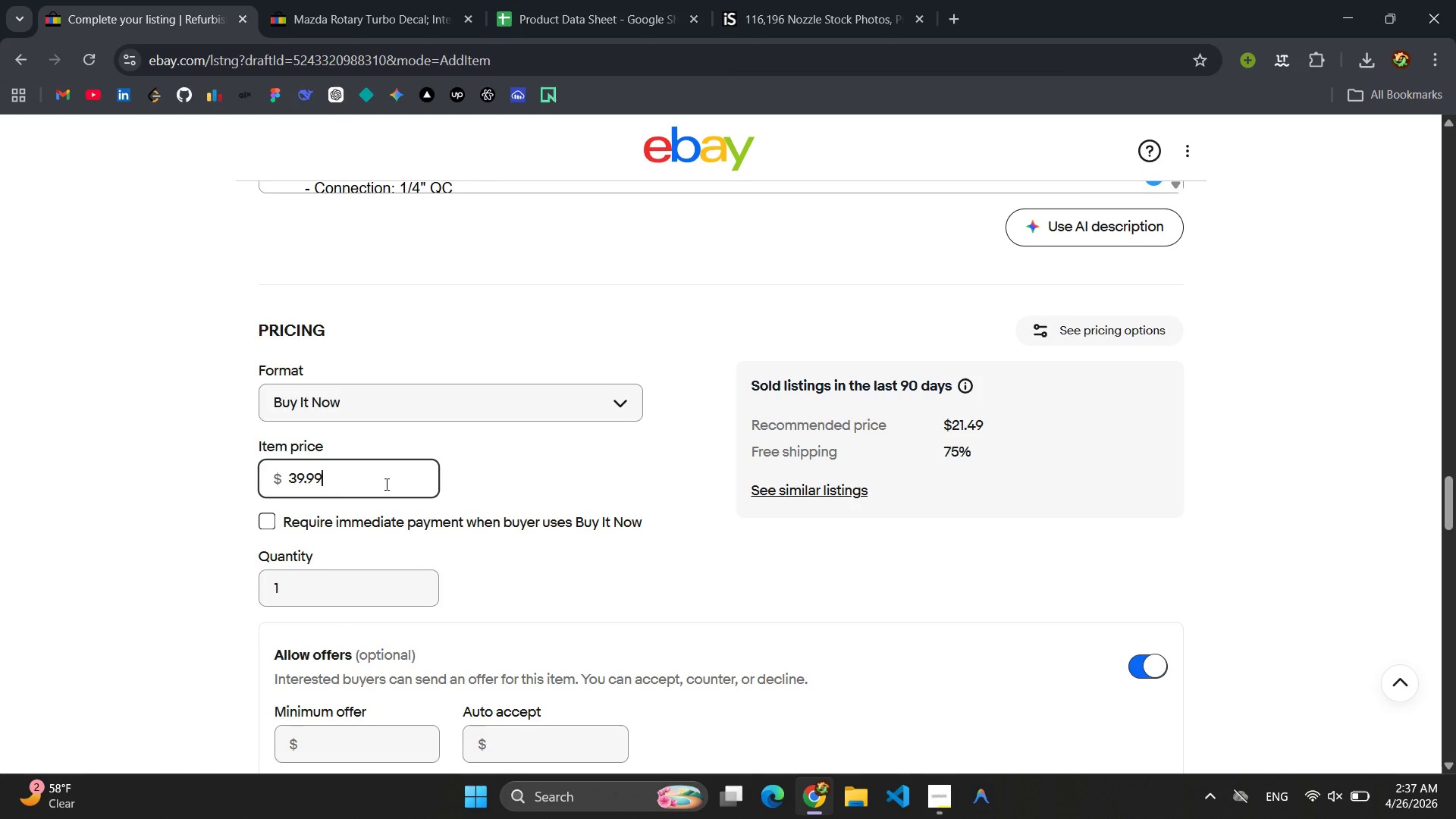 
key(Control+ControlLeft)
 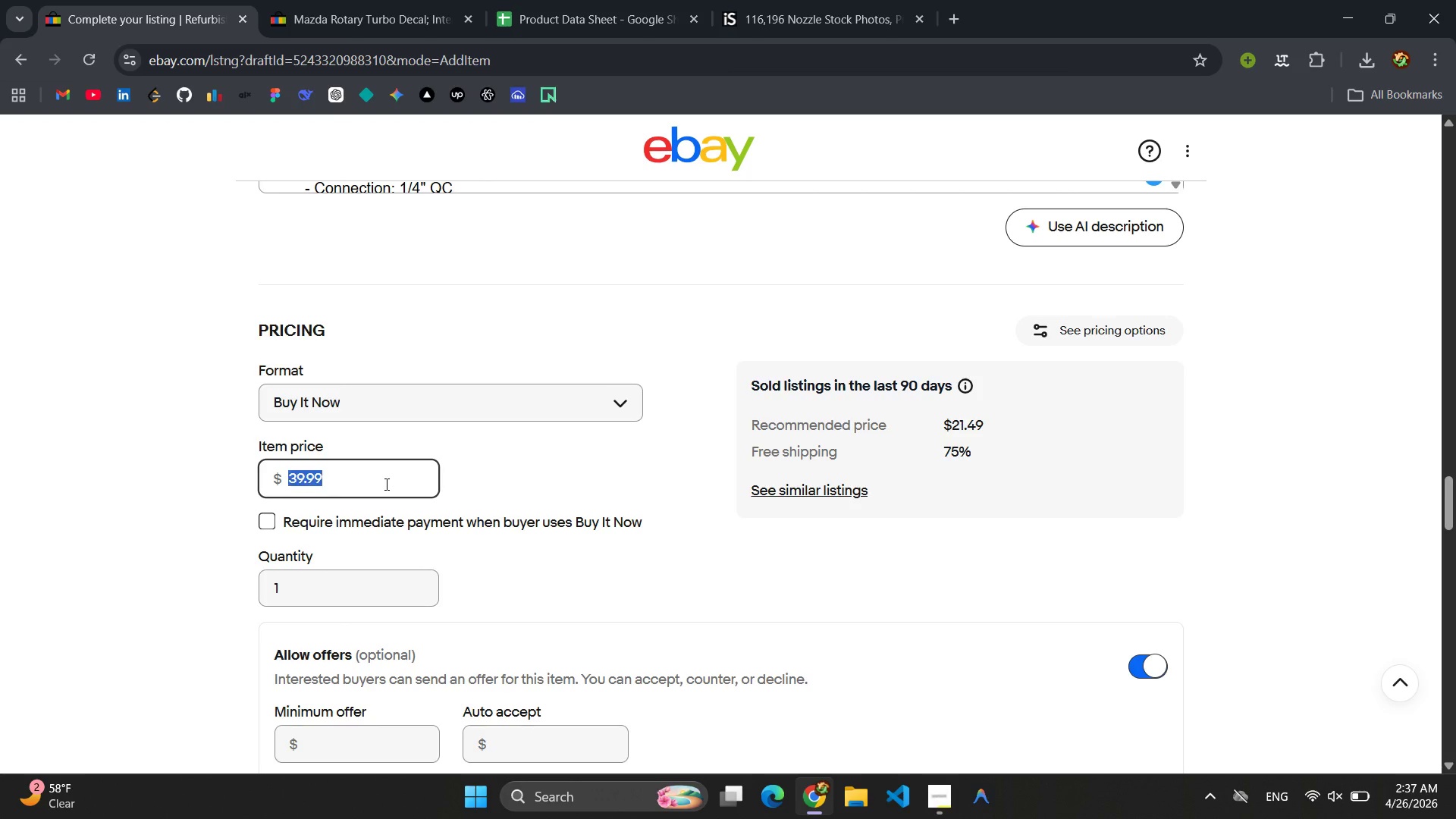 
key(Control+A)
 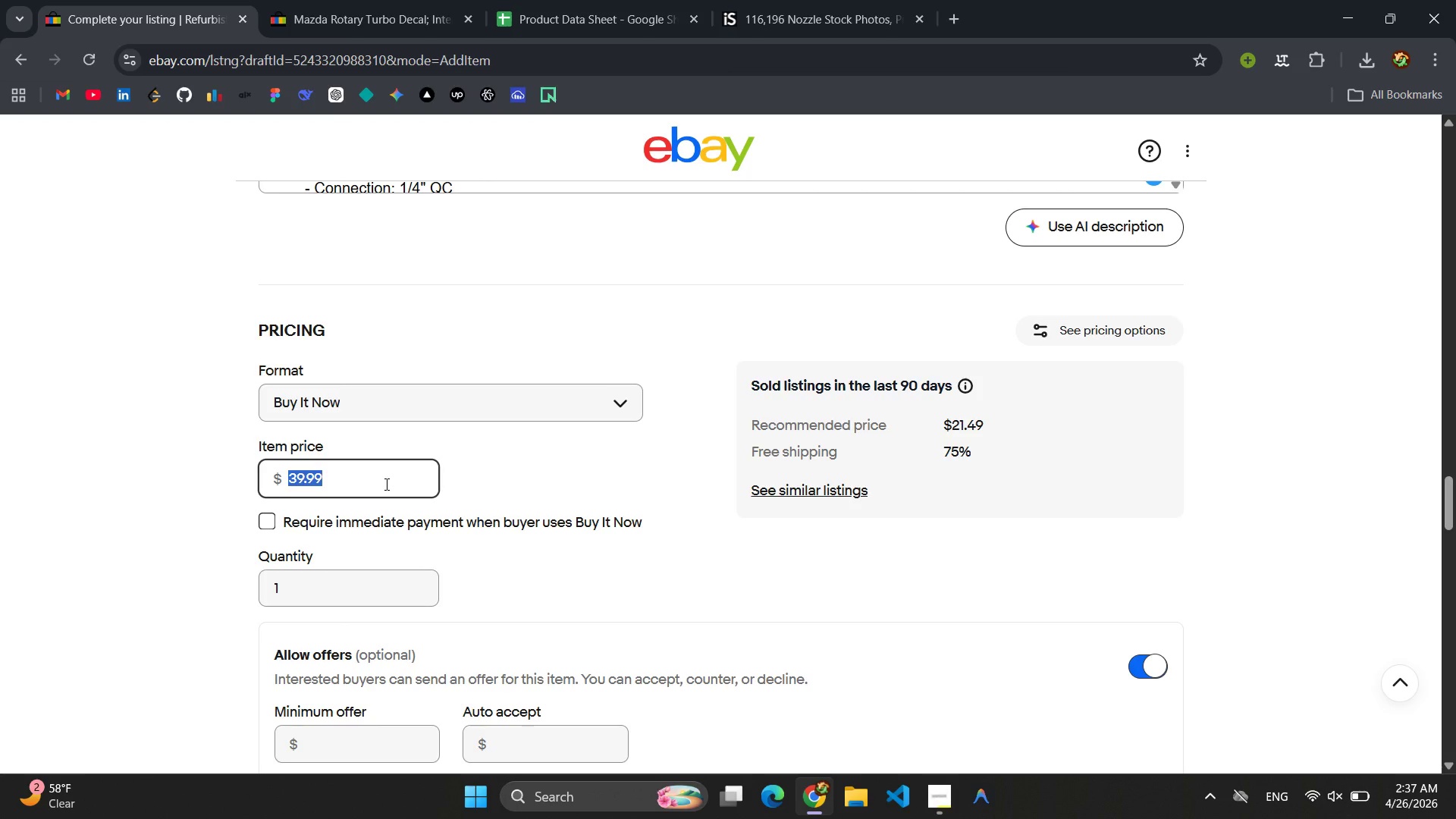 
key(Control+C)
 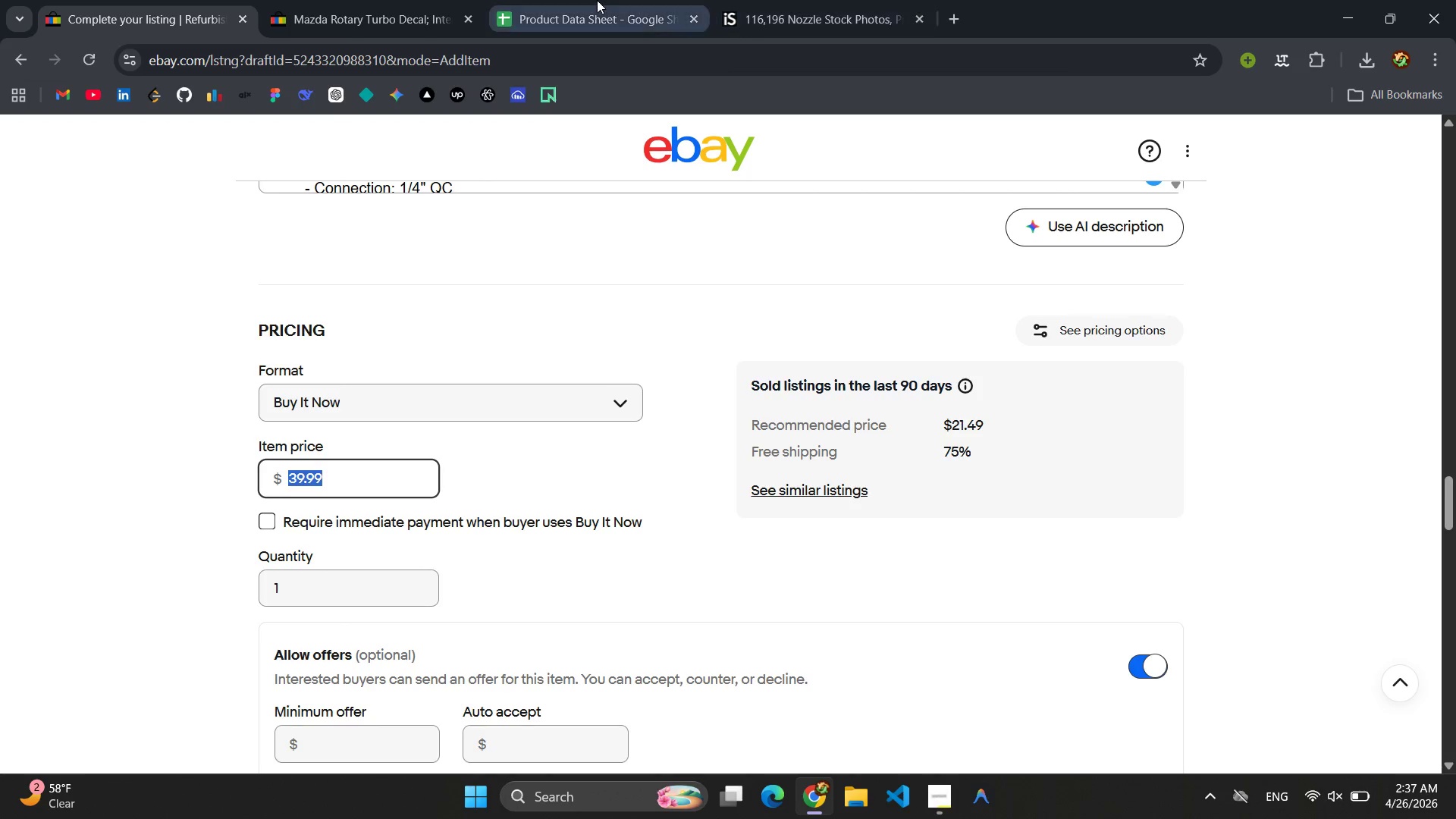 
left_click([594, 0])
 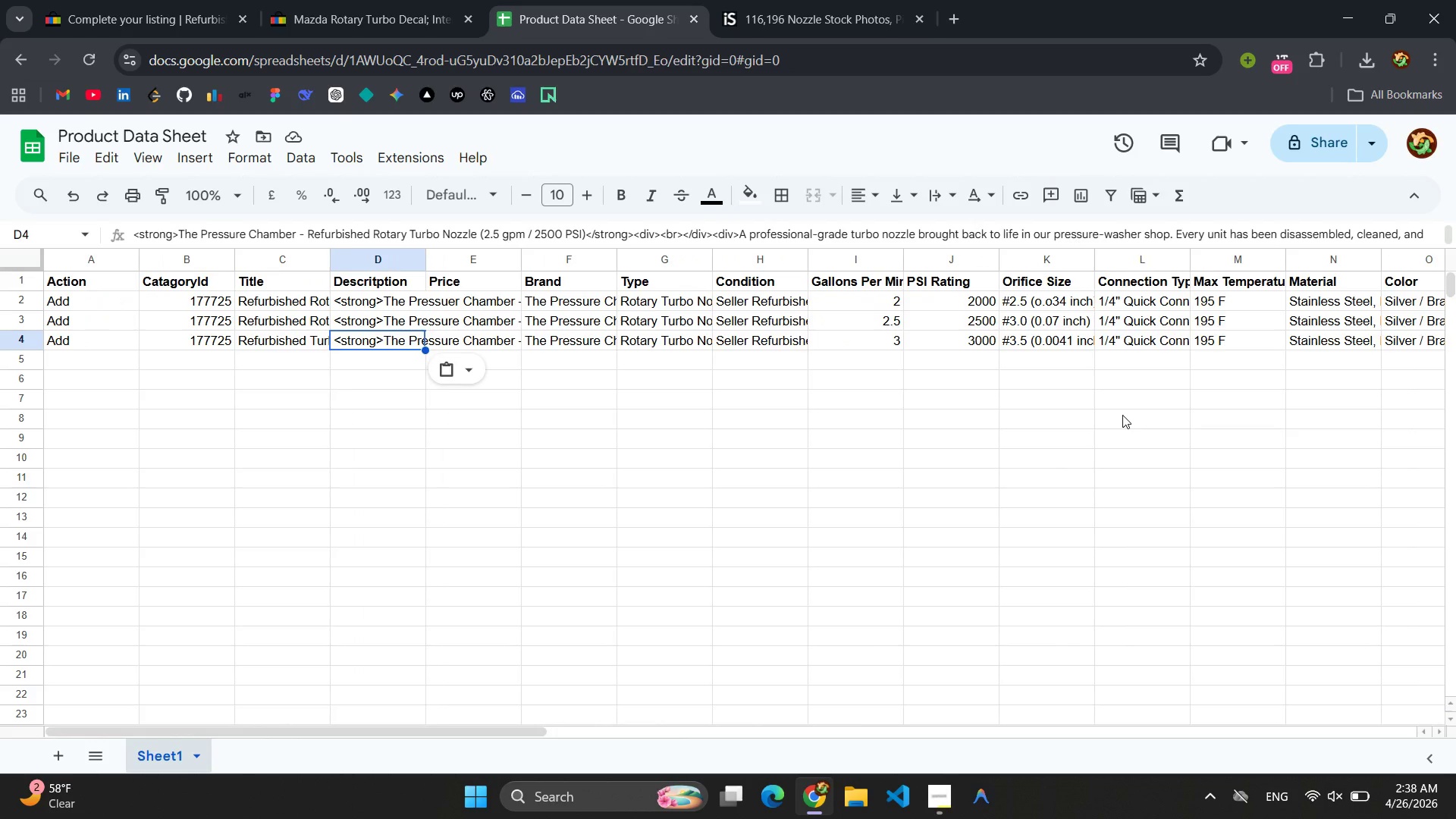 
wait(9.78)
 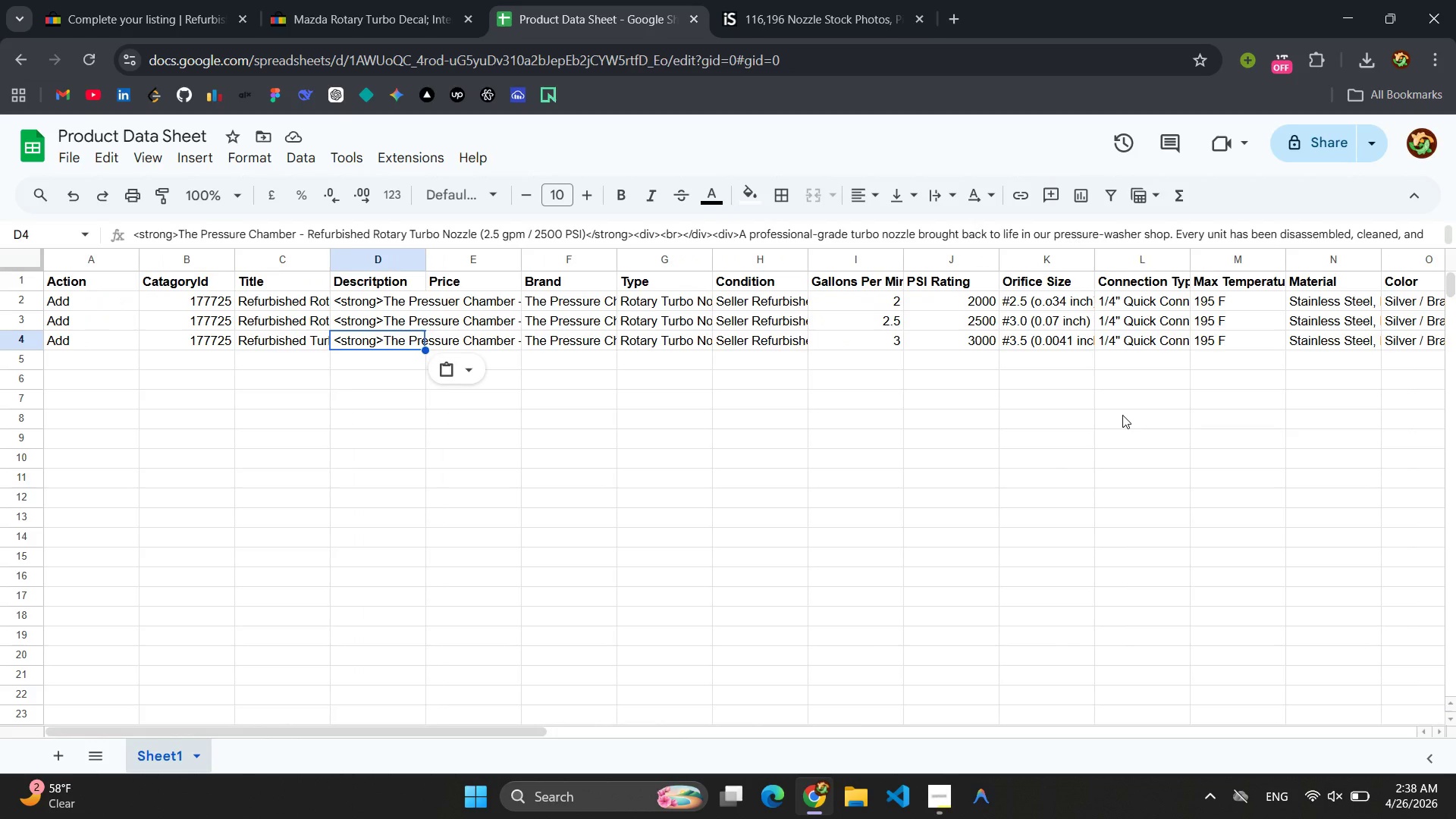 
left_click([453, 300])
 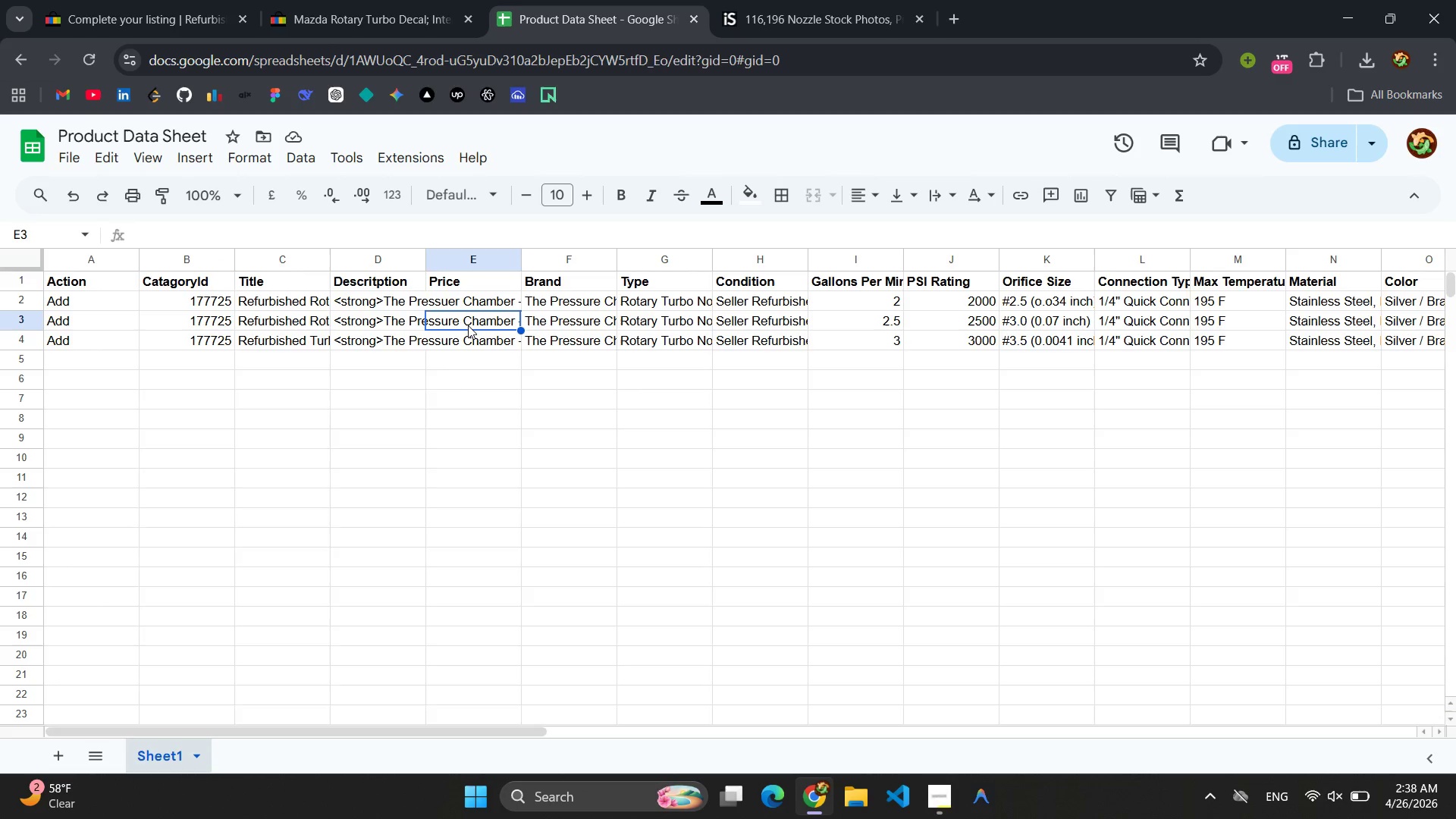 
double_click([469, 347])
 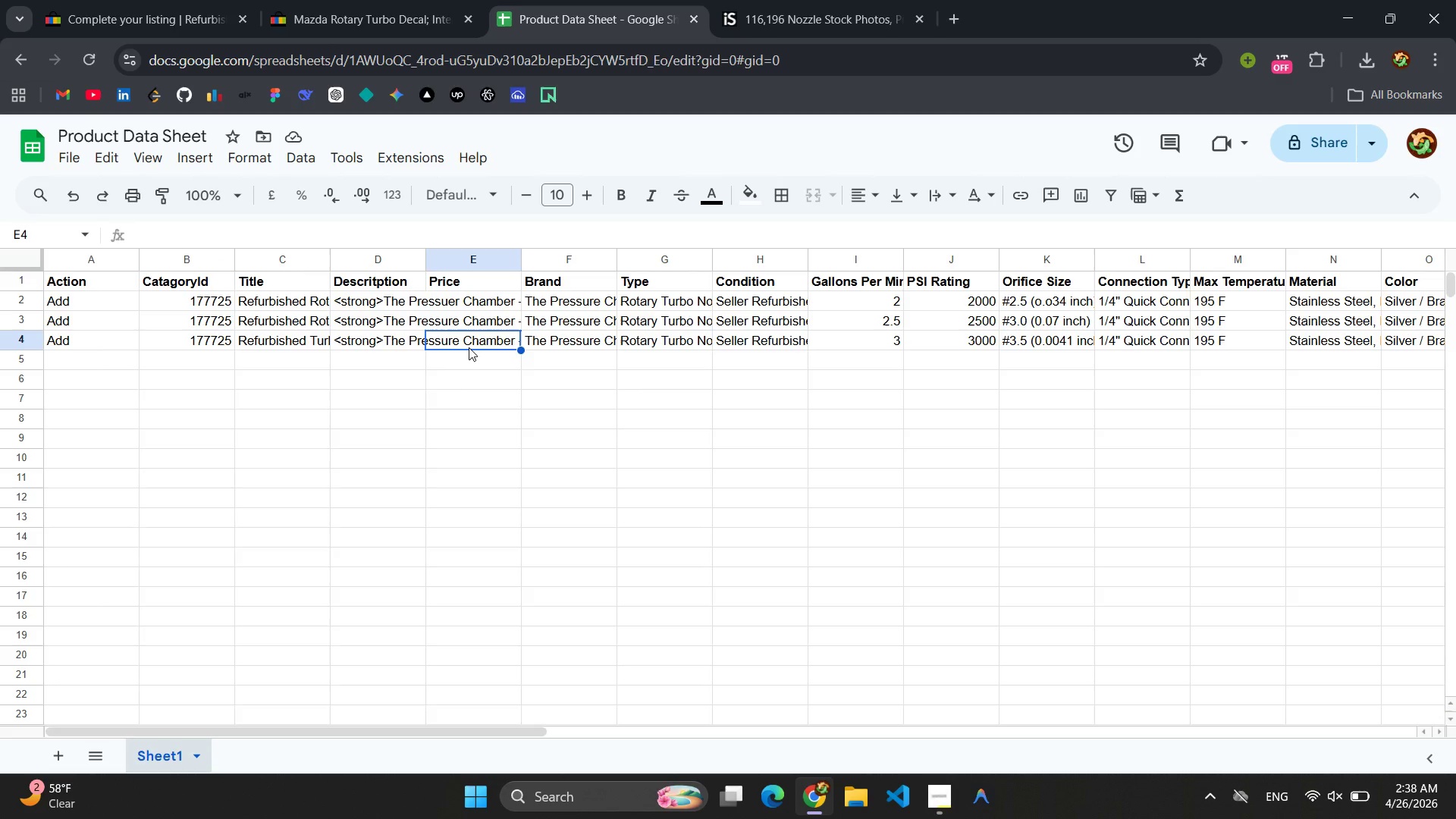 
type(39.99)
 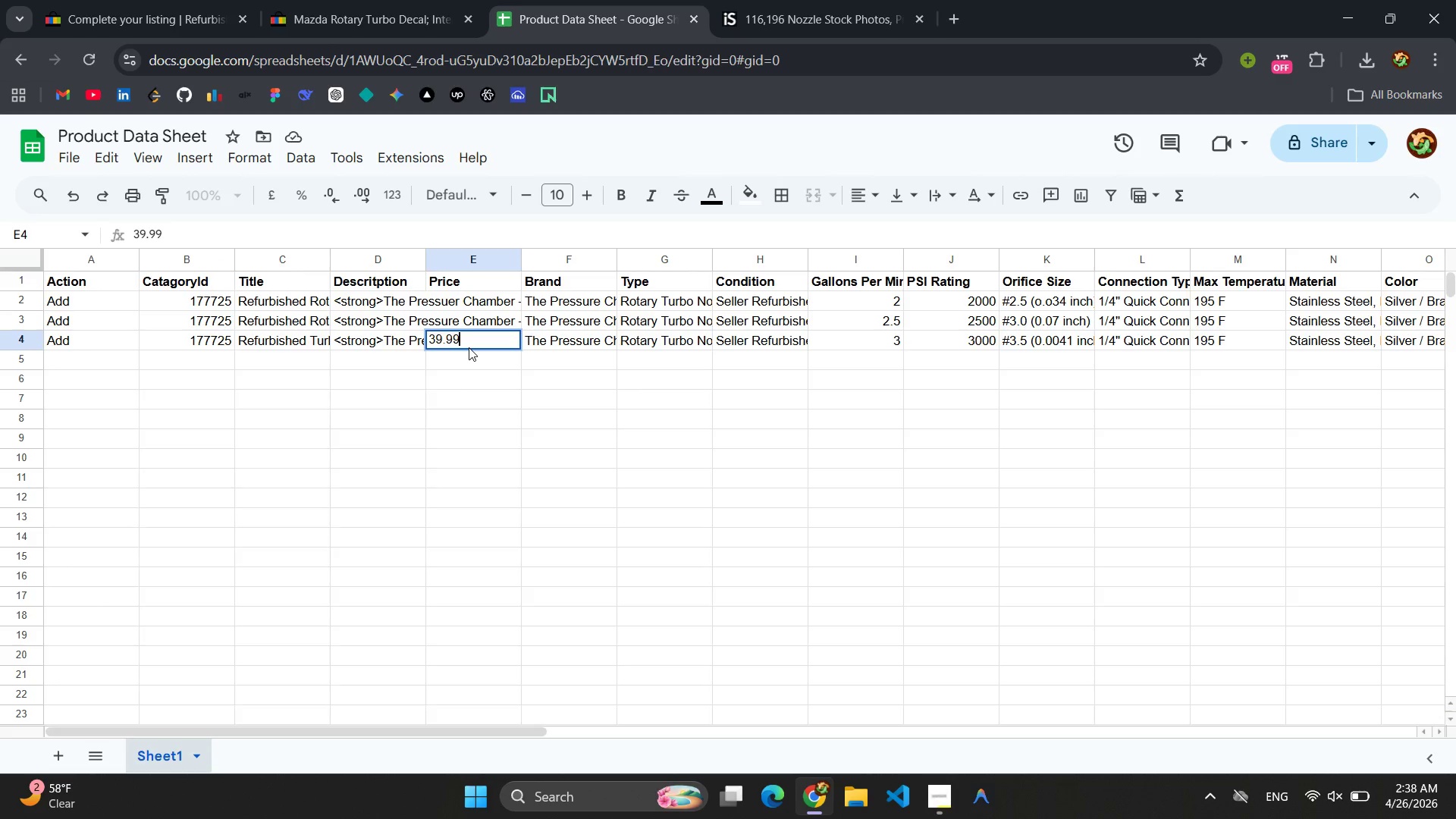 
key(Enter)
 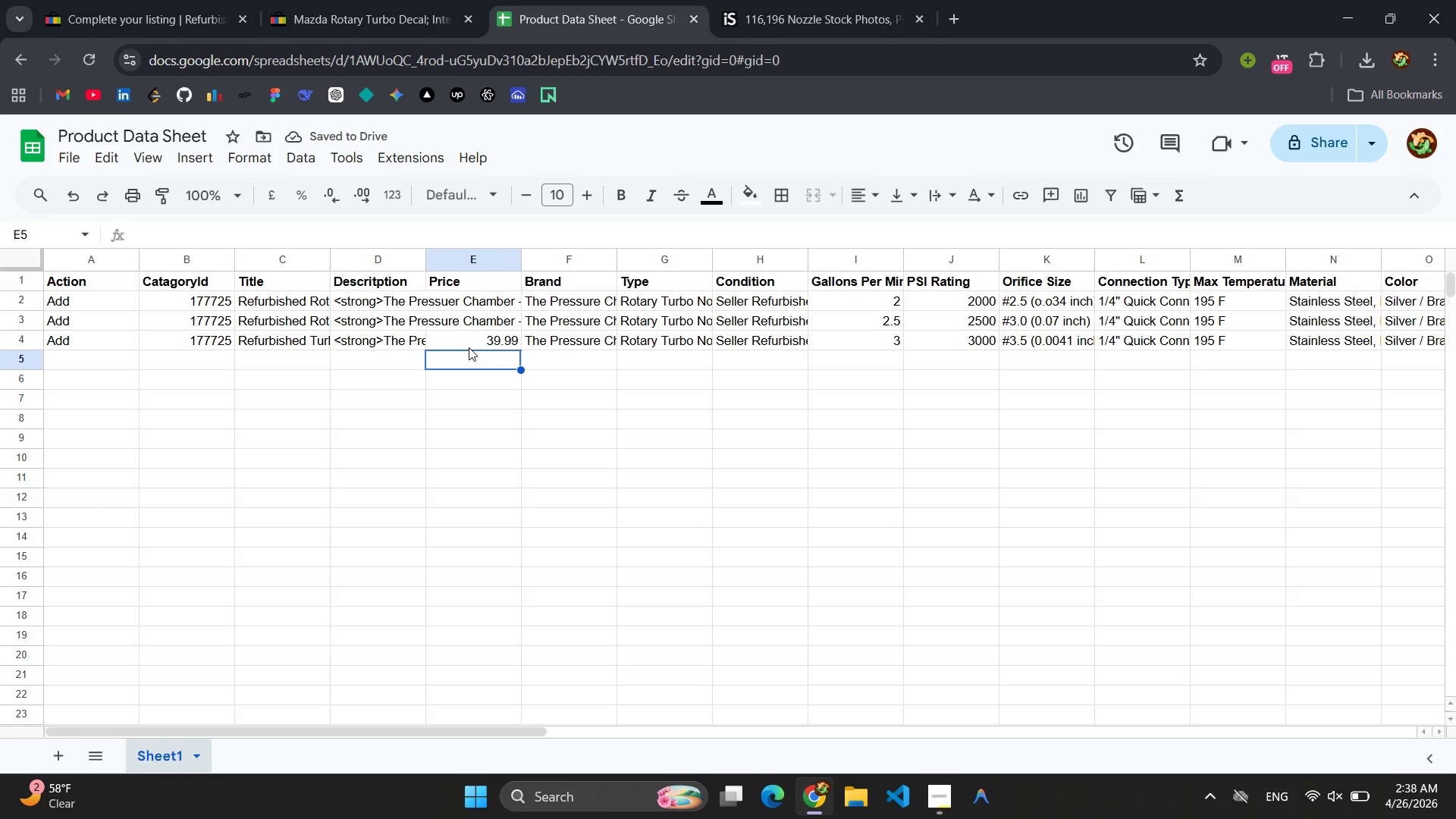 
left_click([351, 0])
 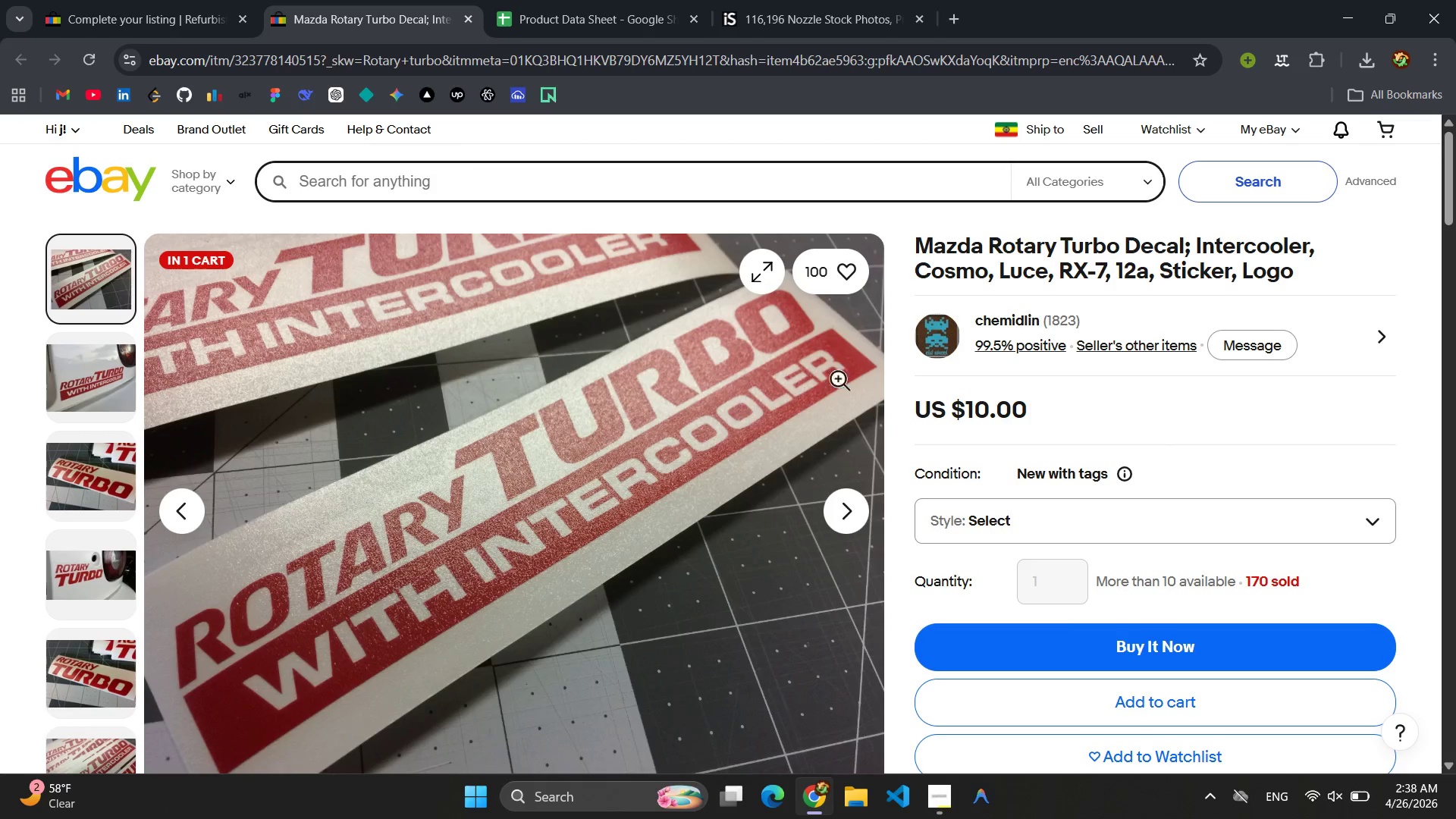 
scroll: coordinate [1204, 253], scroll_direction: up, amount: 3.0
 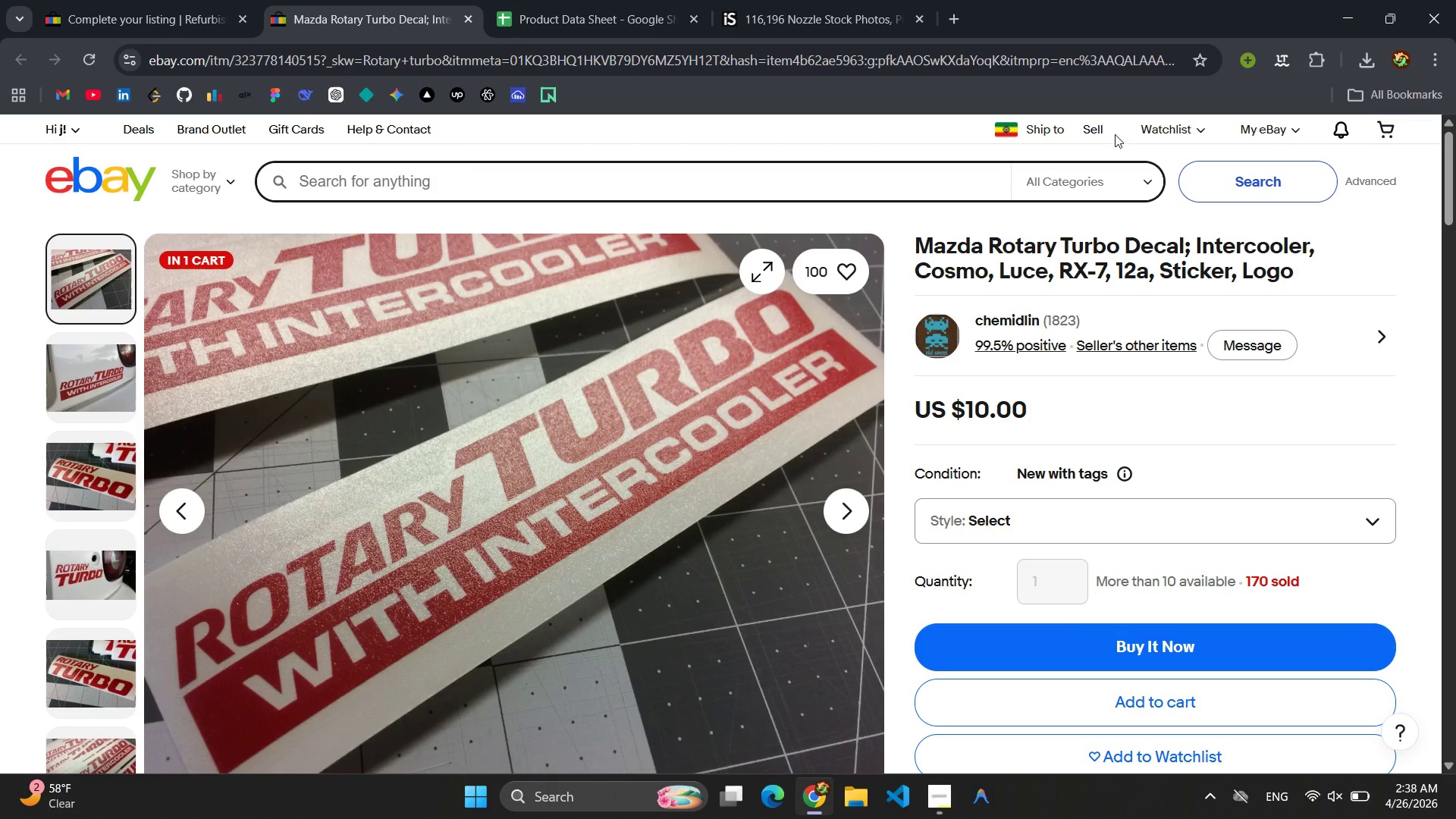 
left_click([1105, 129])
 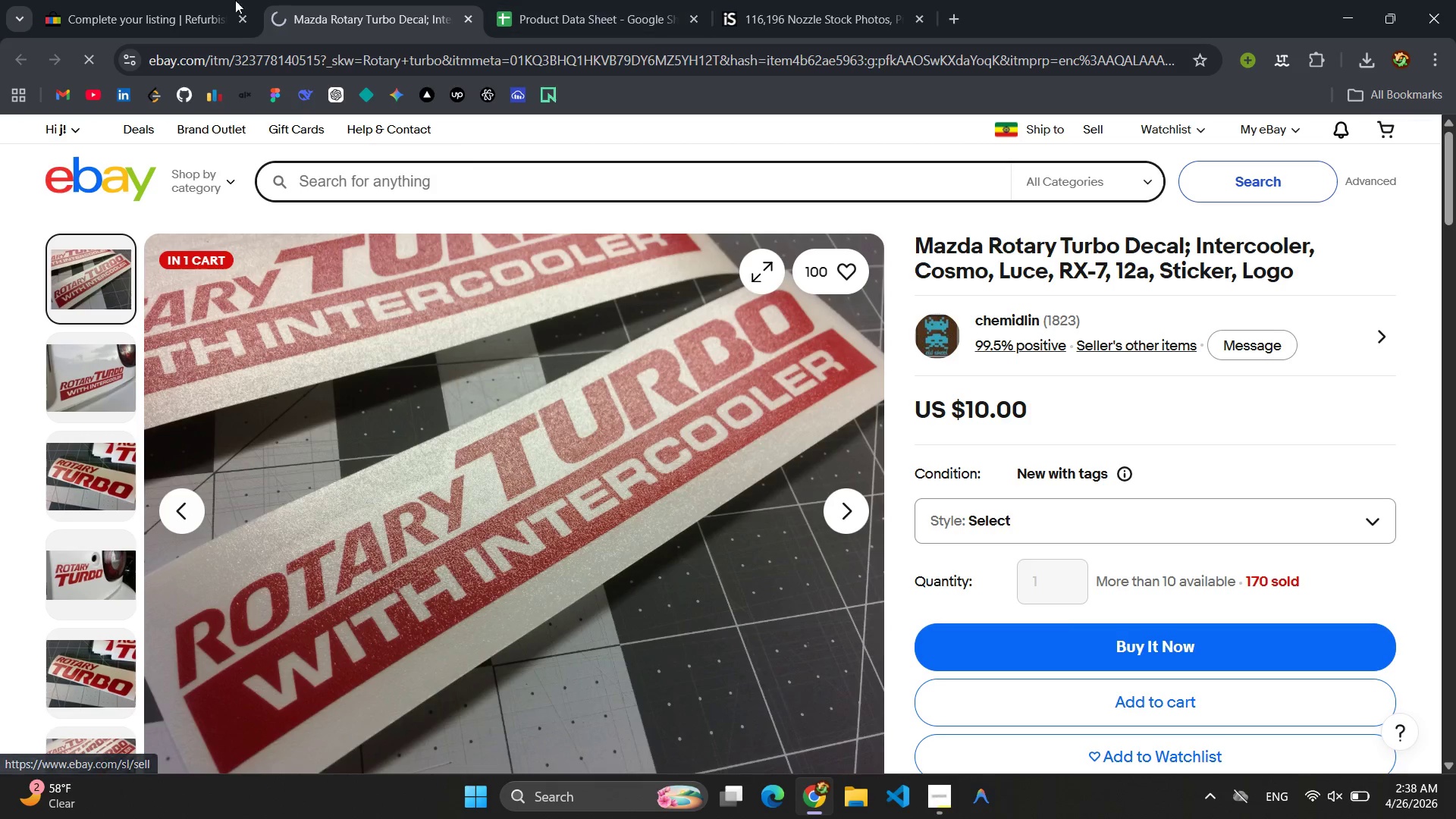 
left_click([140, 0])
 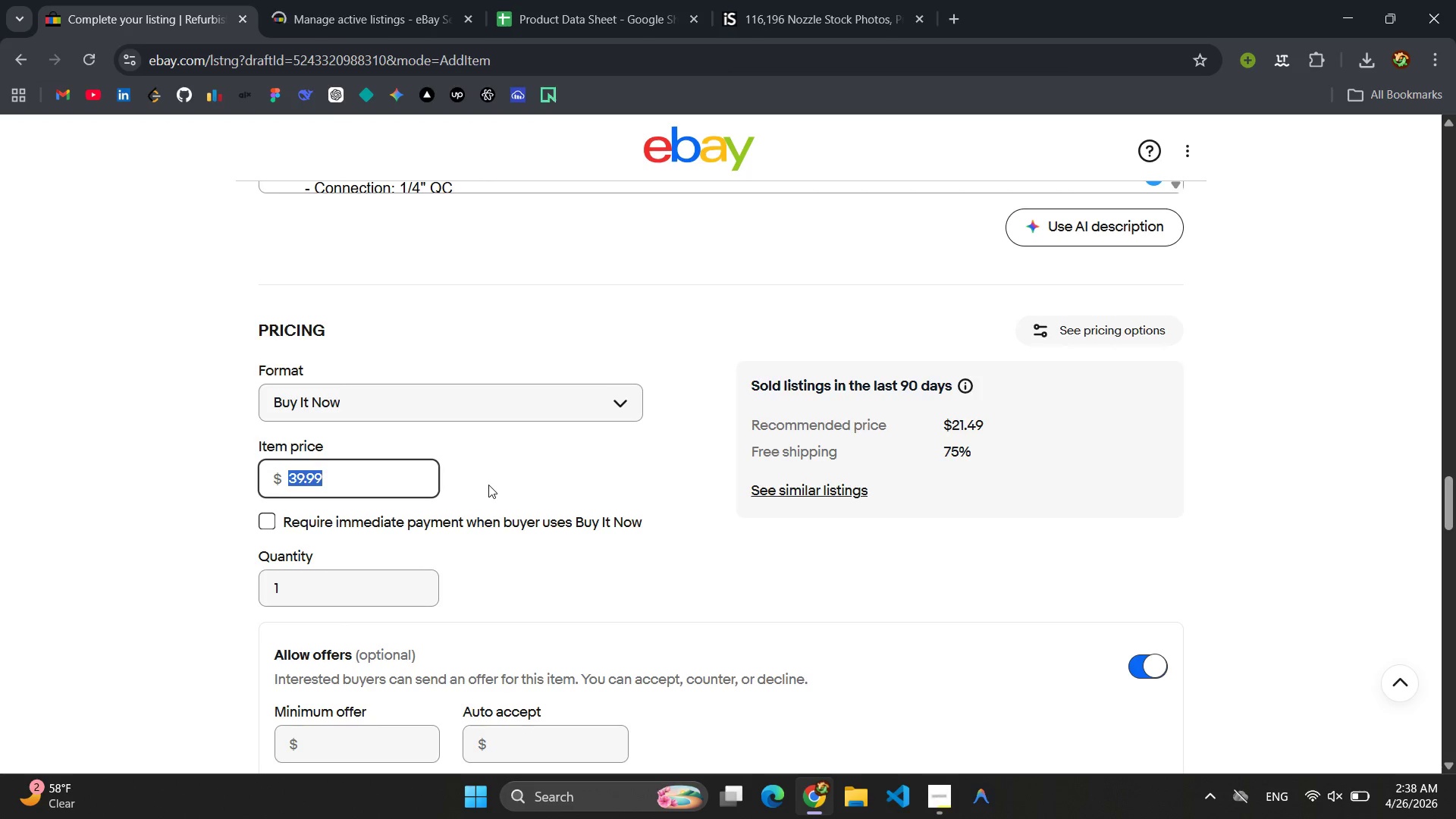 
left_click([474, 526])
 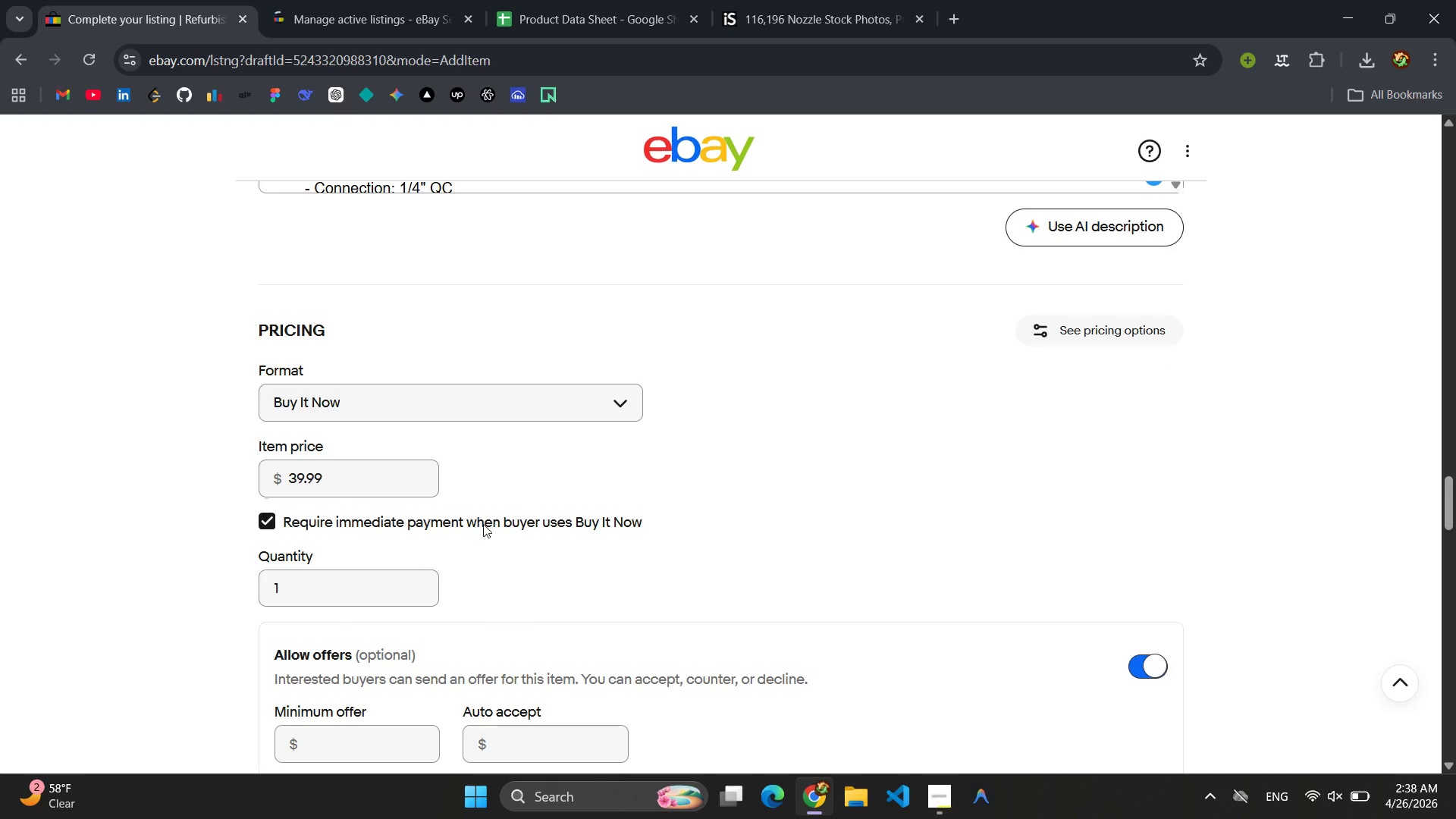 
scroll: coordinate [500, 526], scroll_direction: down, amount: 3.0
 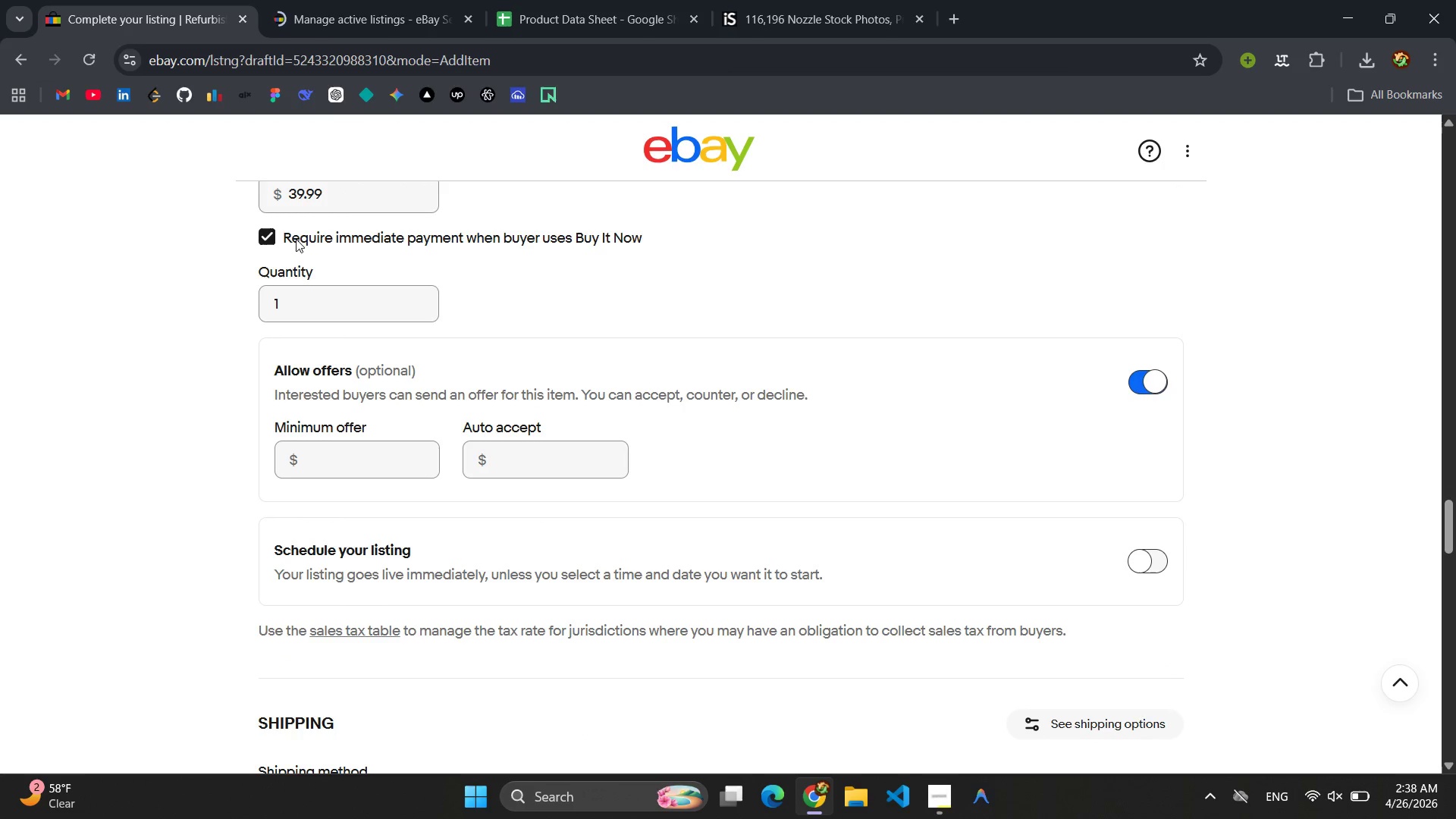 
left_click([267, 231])
 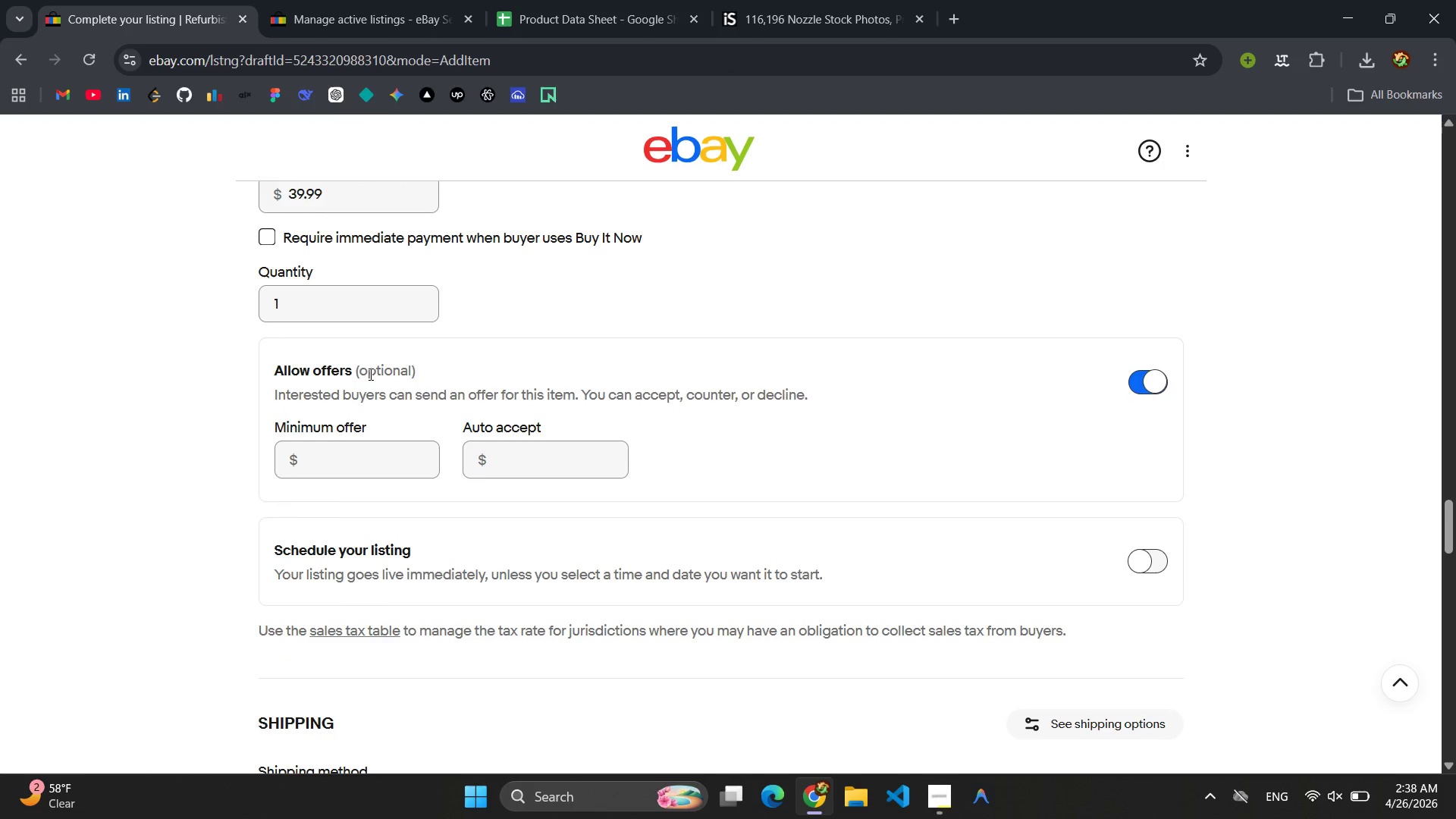 
scroll: coordinate [394, 444], scroll_direction: down, amount: 5.0
 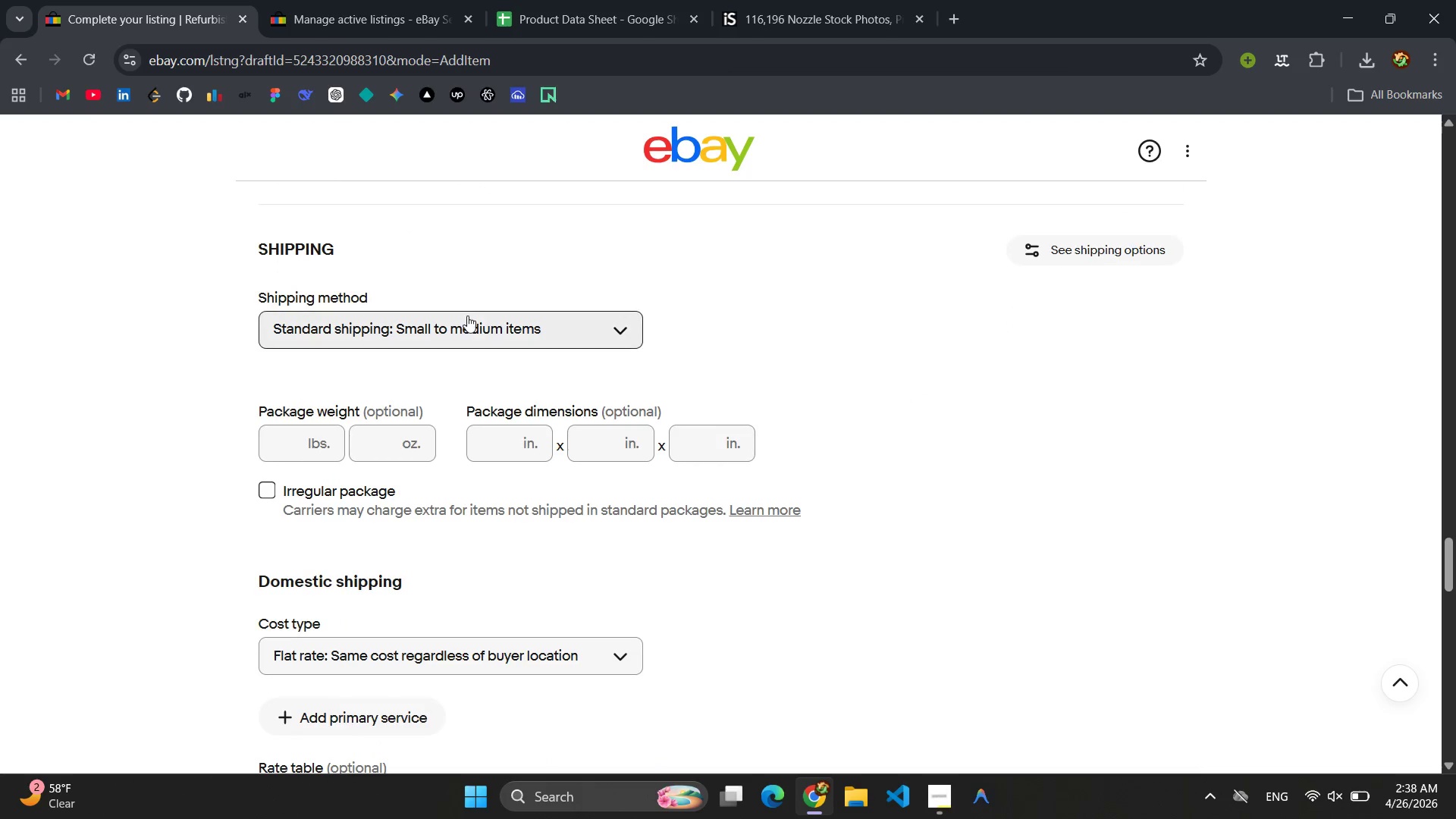 
left_click([468, 311])
 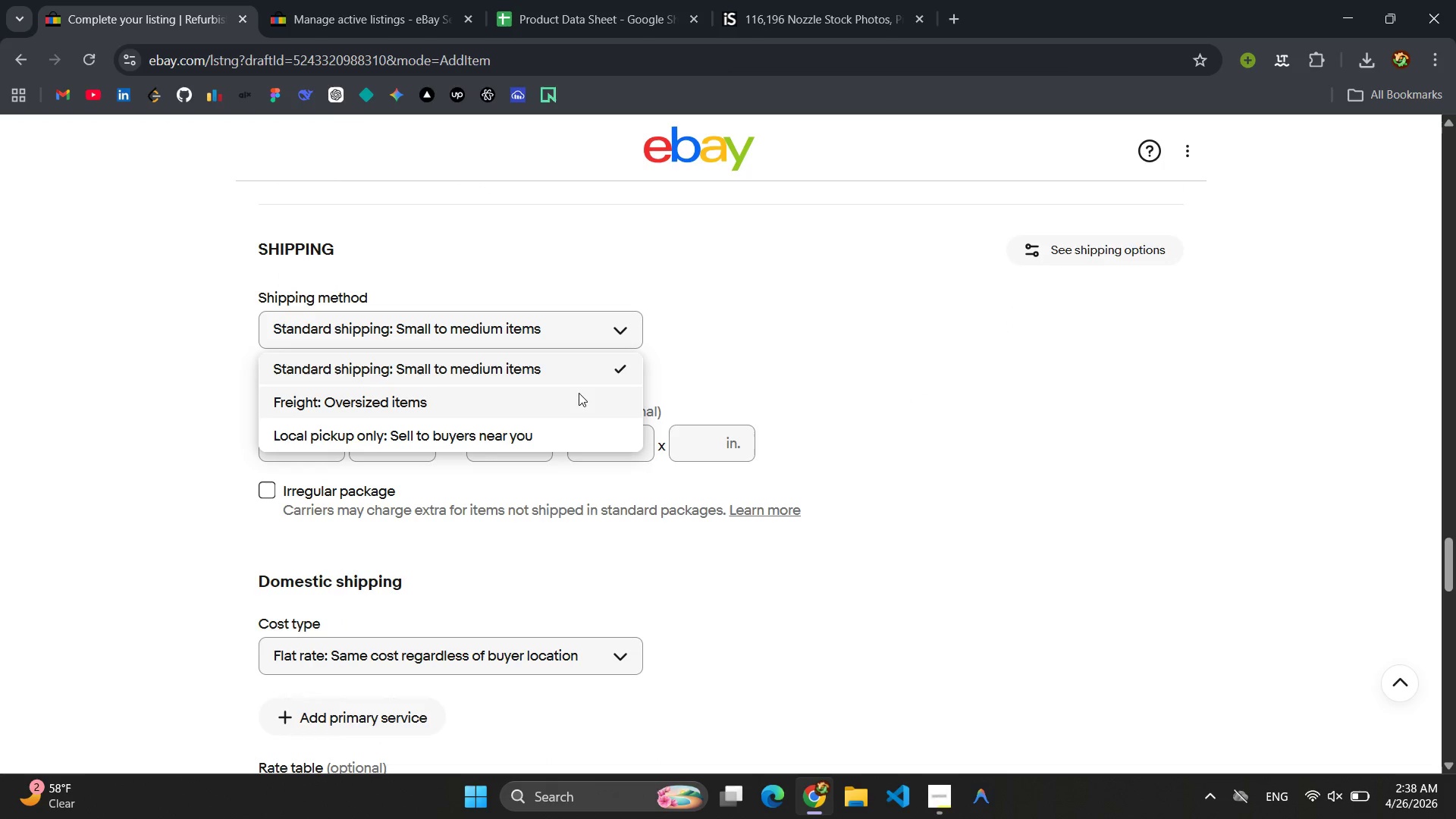 
left_click([896, 340])
 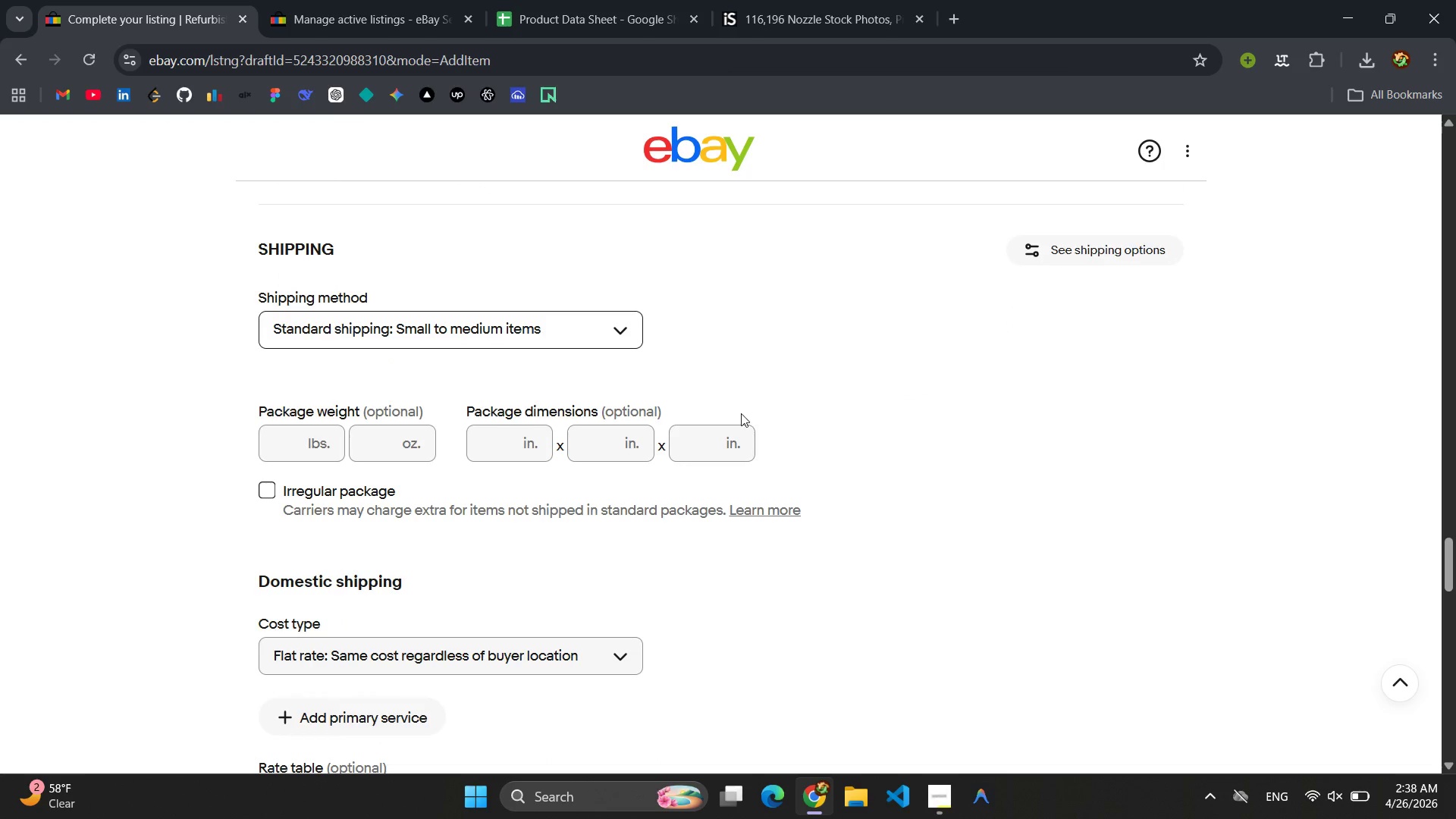 
scroll: coordinate [739, 416], scroll_direction: down, amount: 3.0
 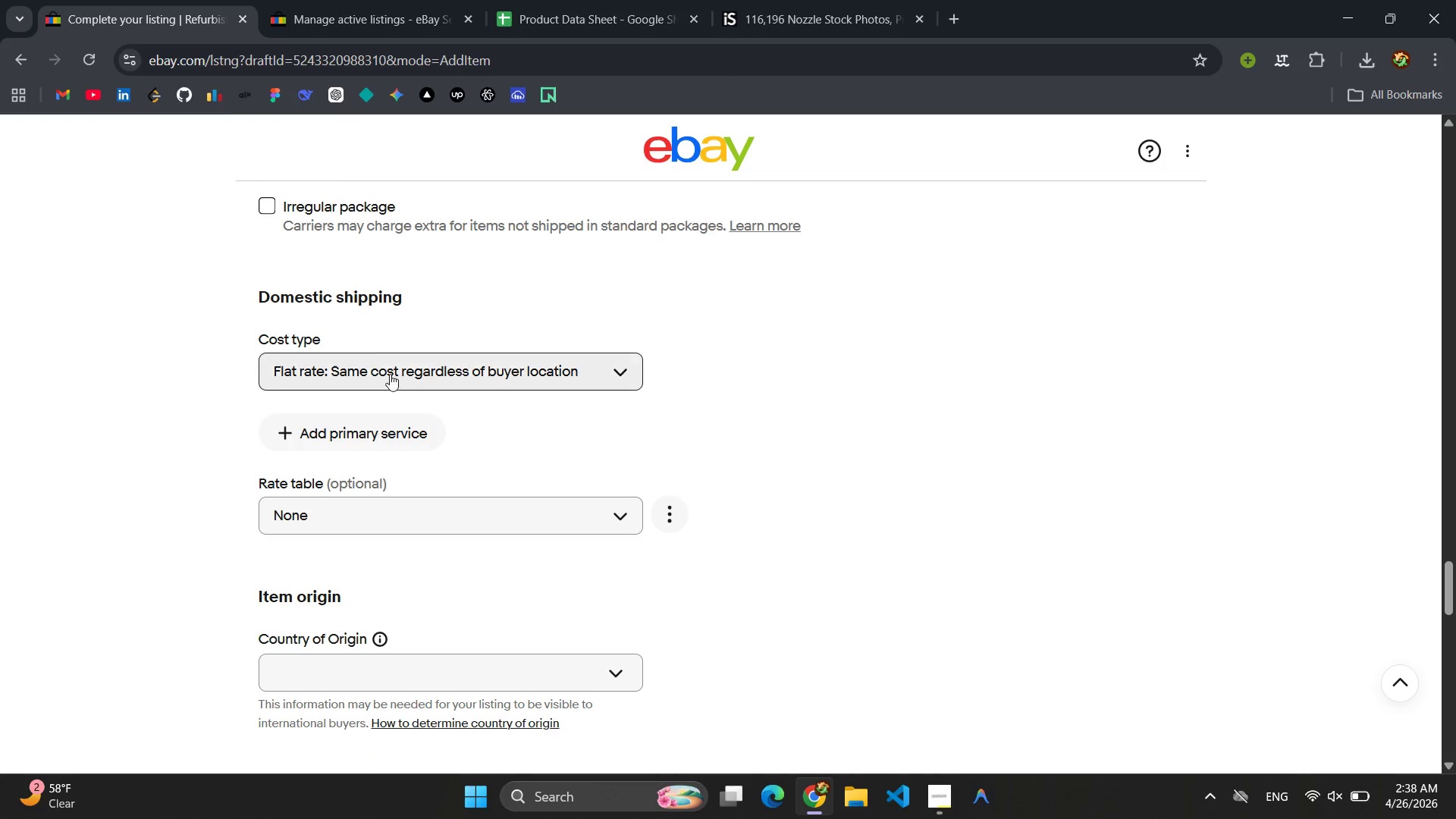 
left_click([370, 357])
 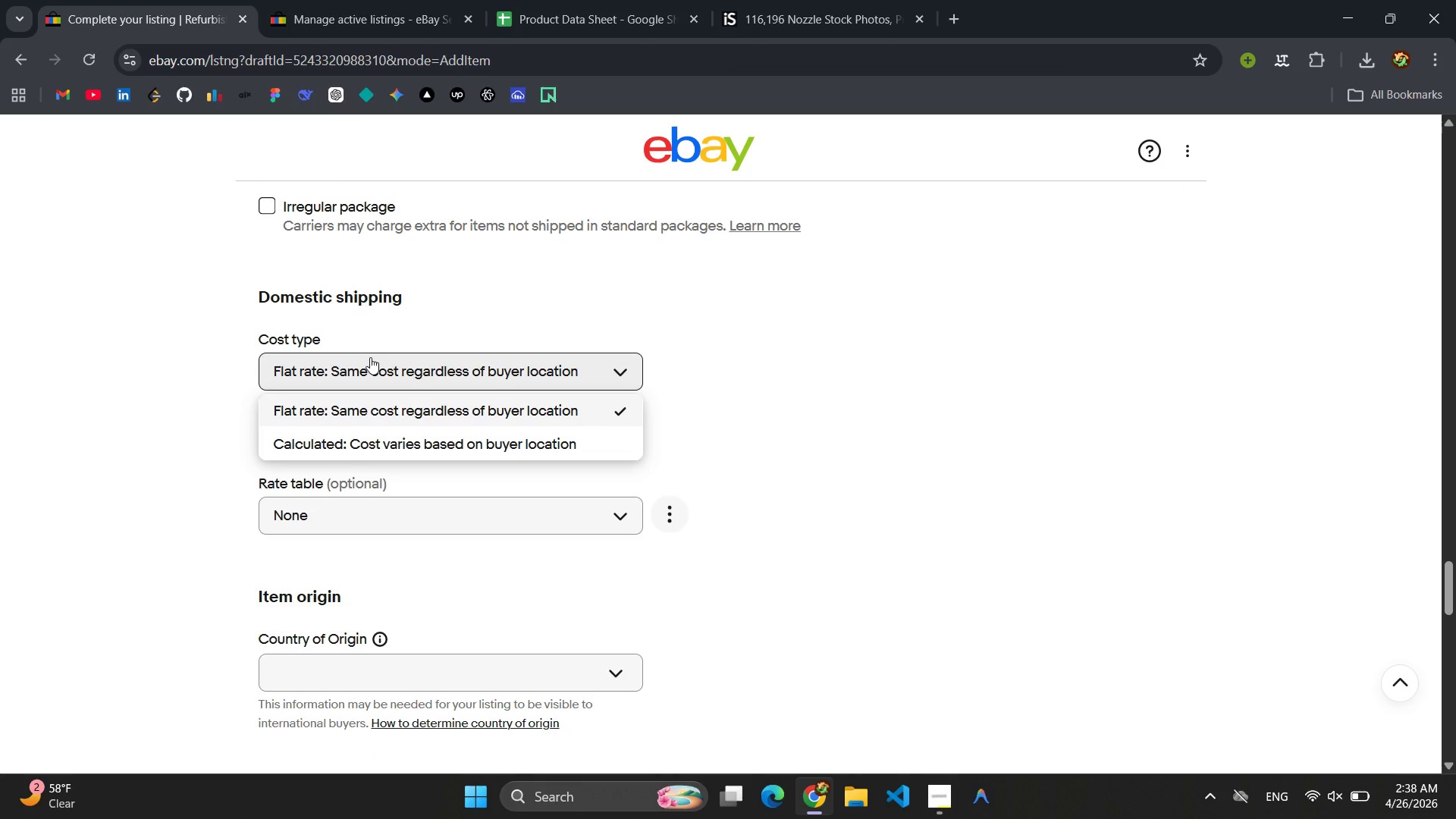 
left_click([370, 357])
 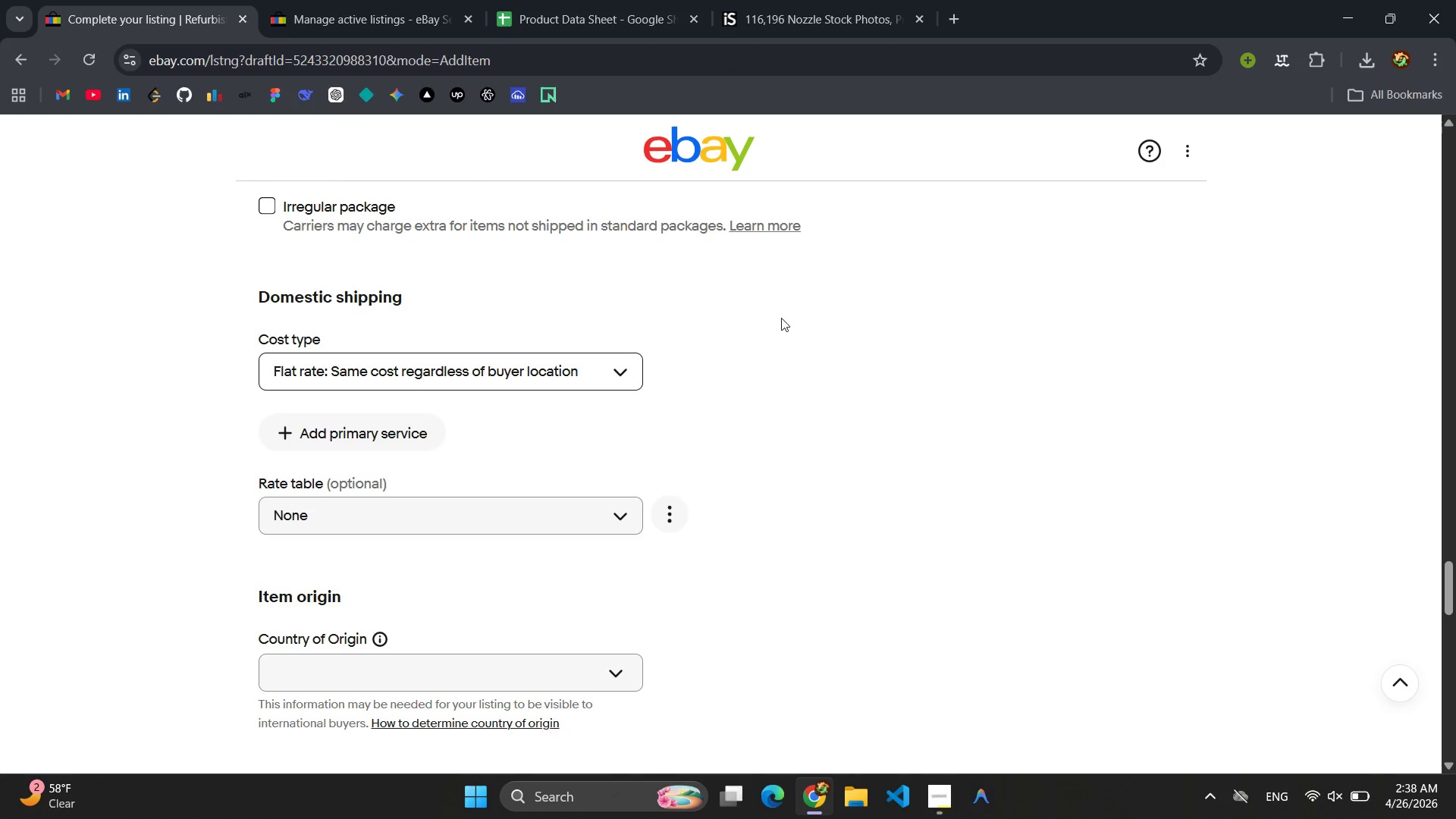 
scroll: coordinate [786, 359], scroll_direction: down, amount: 3.0
 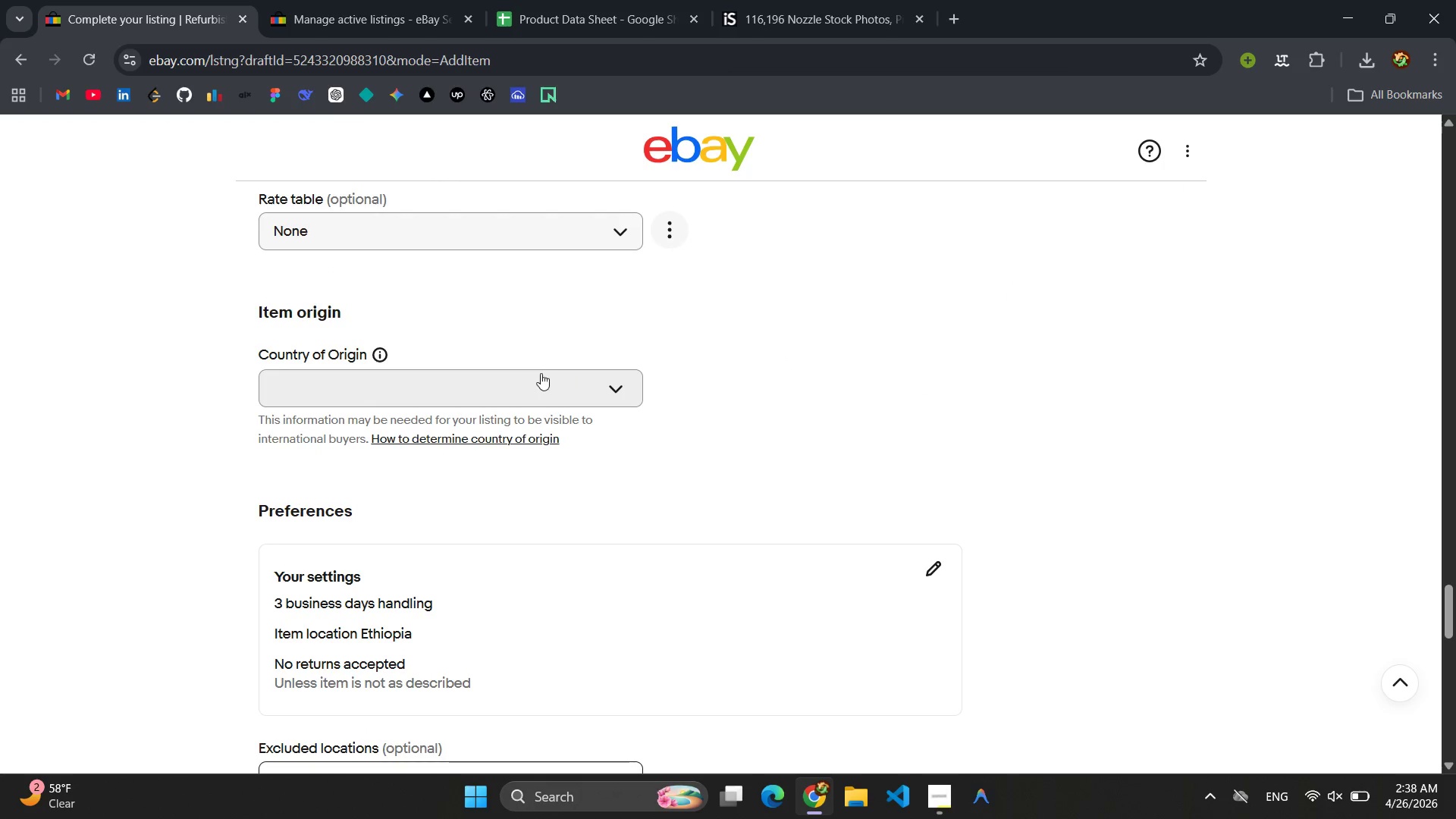 
left_click([525, 372])
 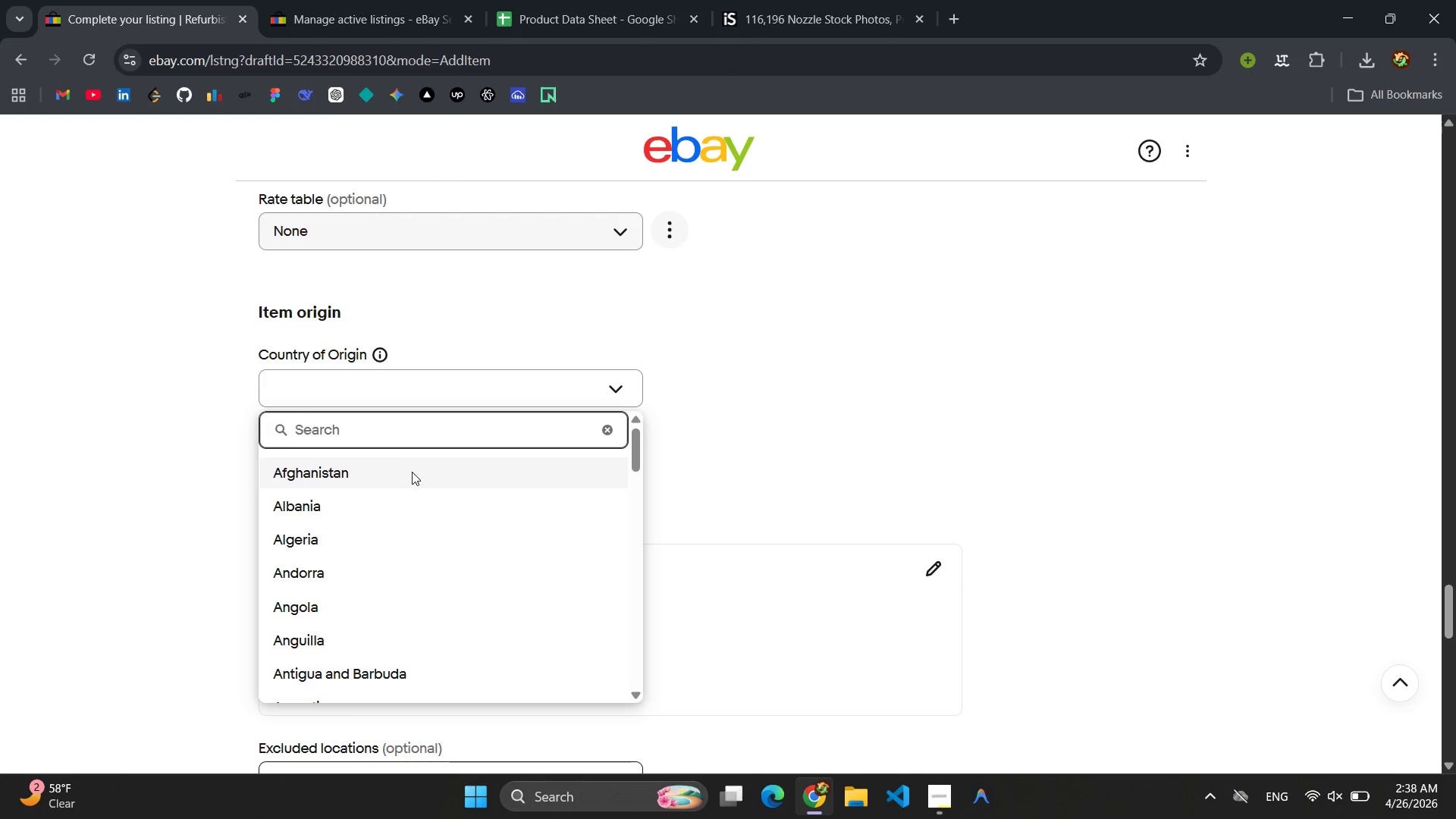 
type(Et)
 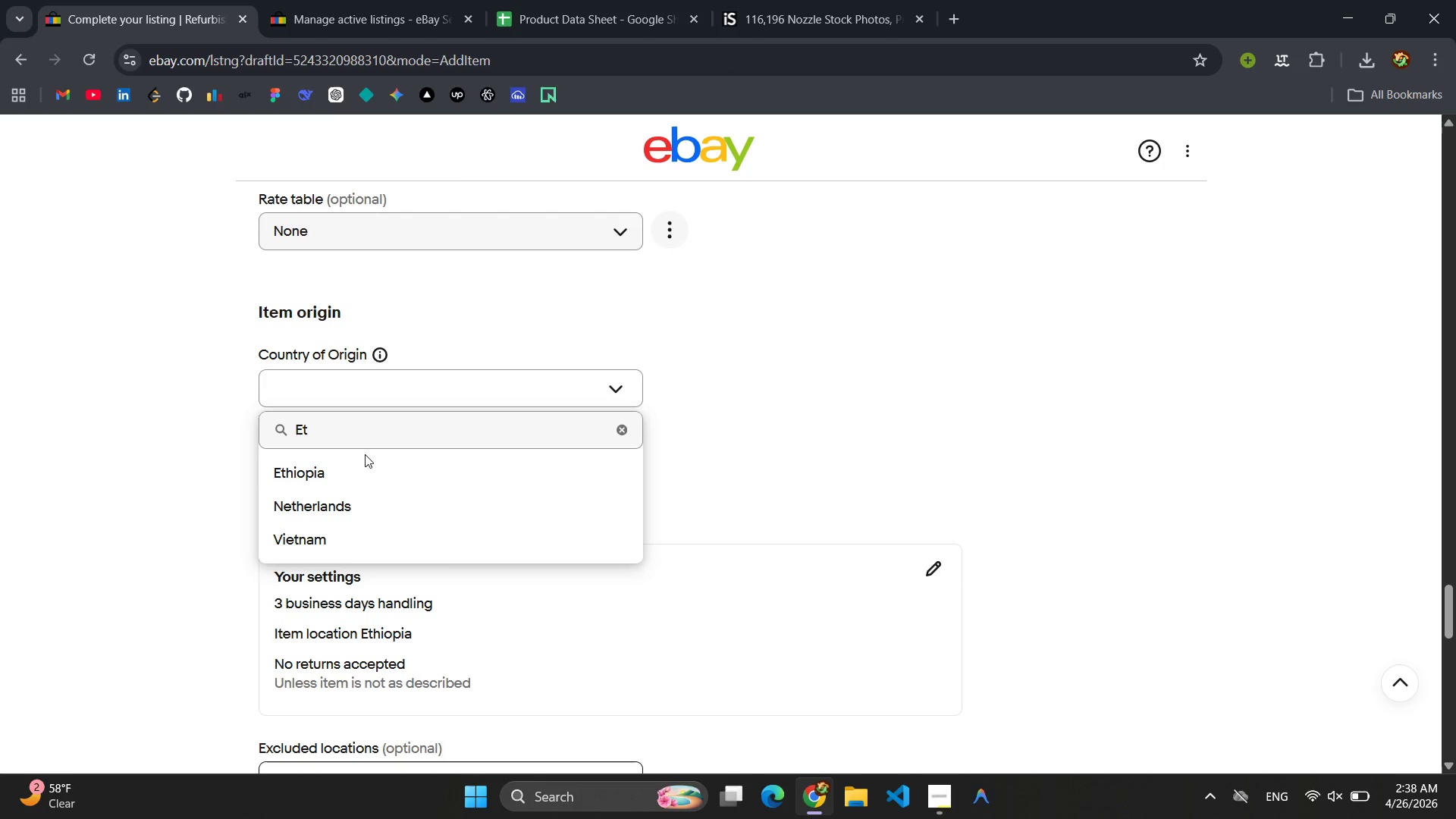 
double_click([365, 467])
 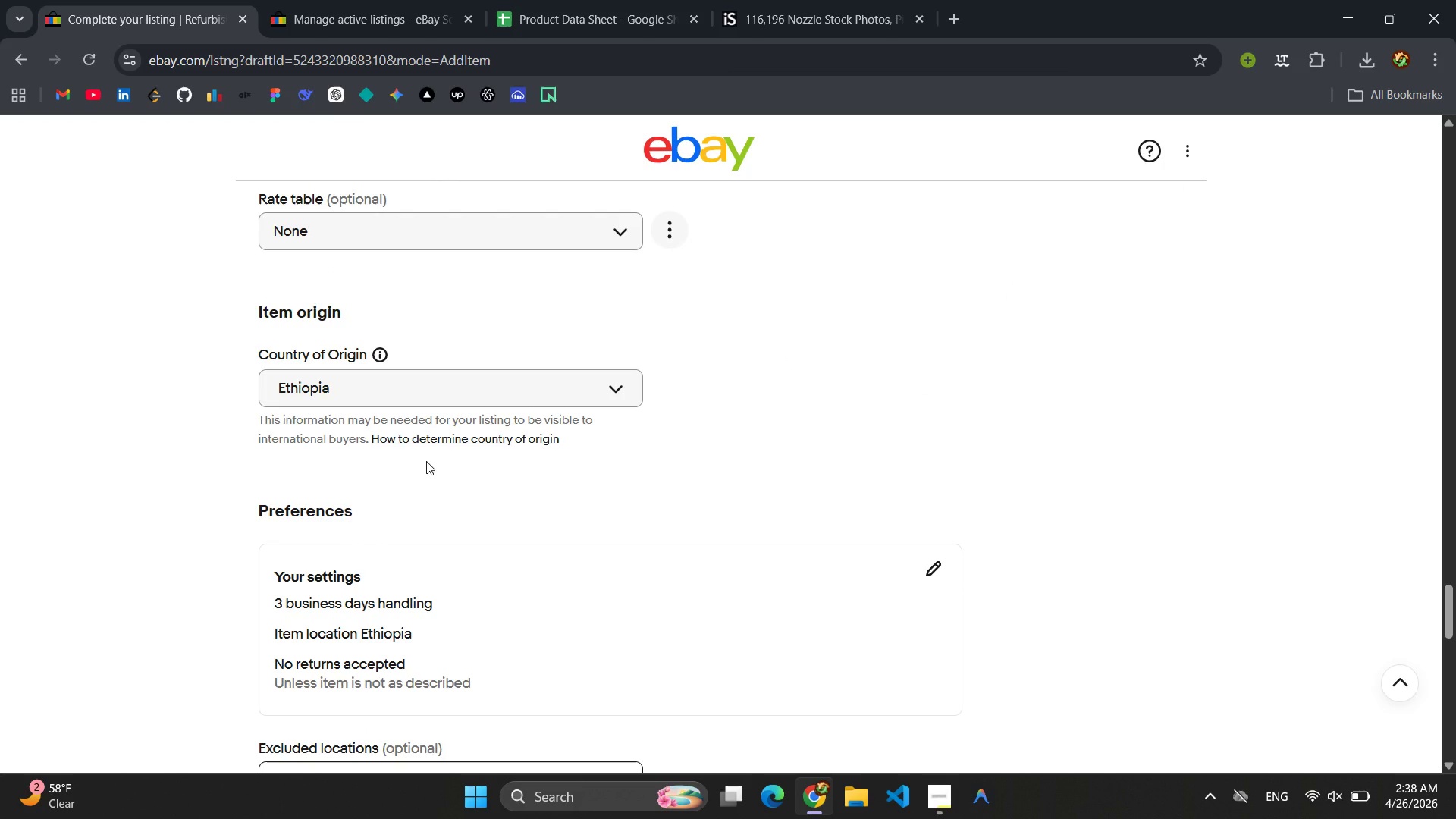 
scroll: coordinate [426, 461], scroll_direction: down, amount: 3.0
 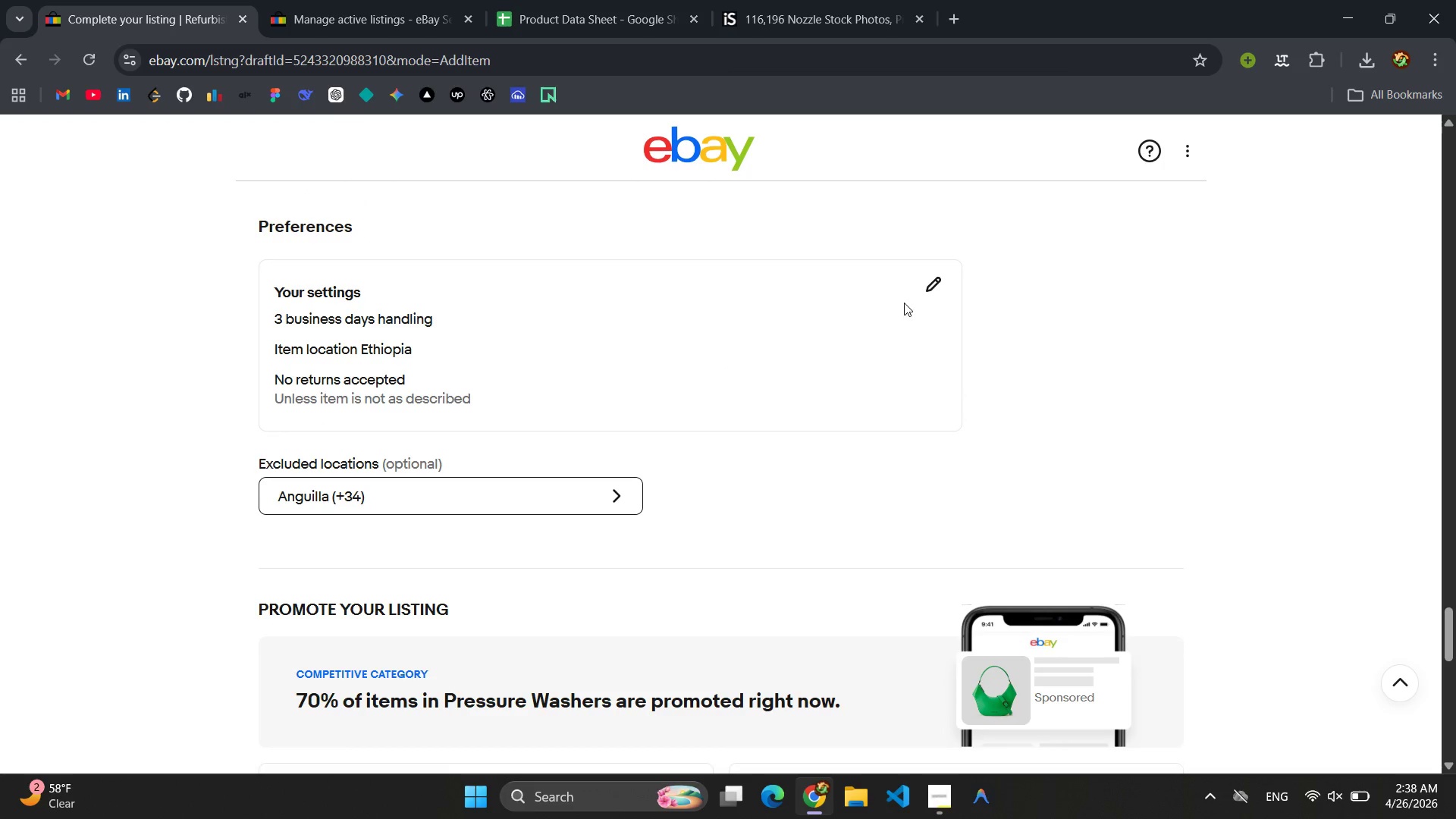 
left_click([924, 286])
 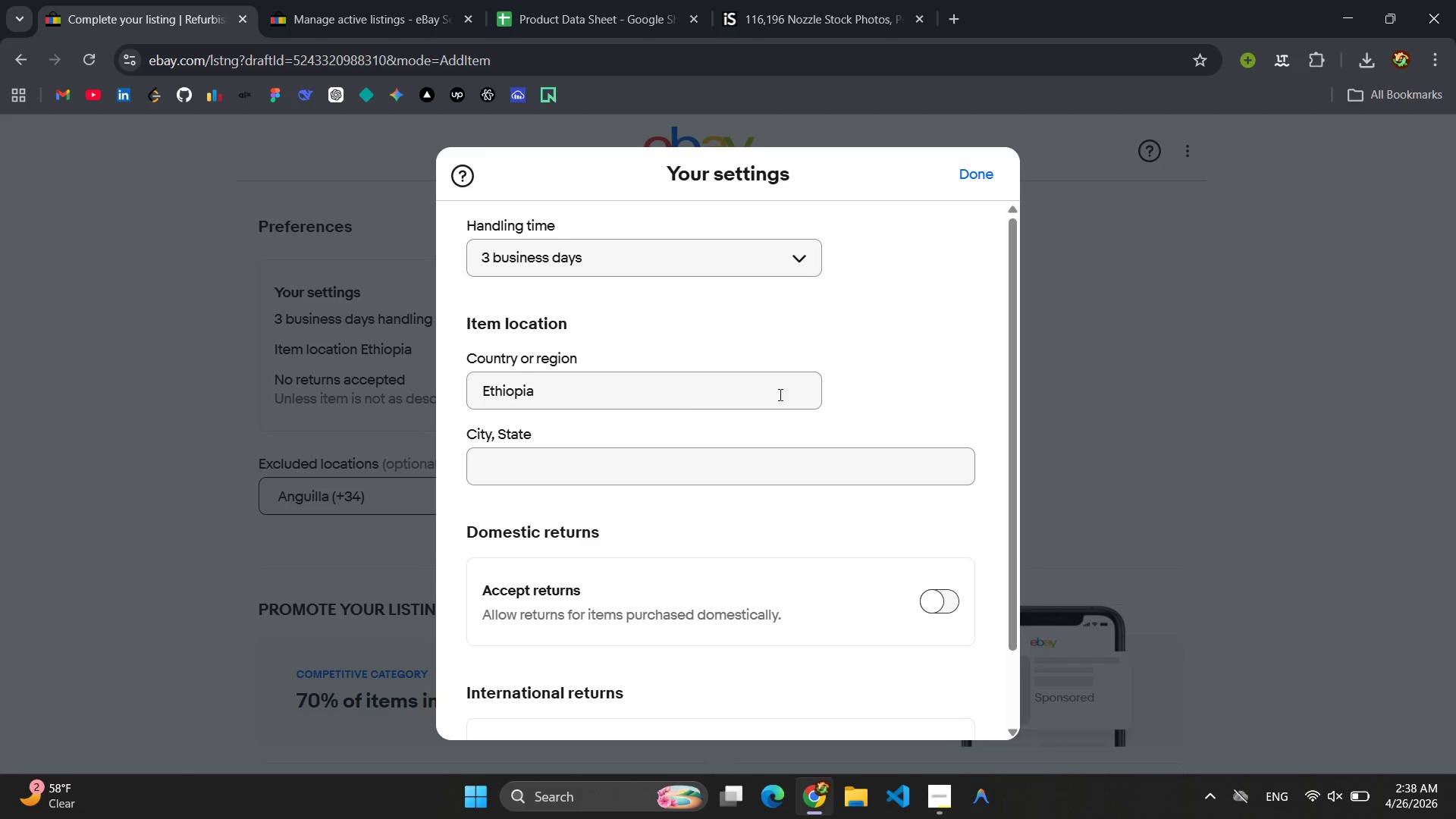 
left_click([621, 446])
 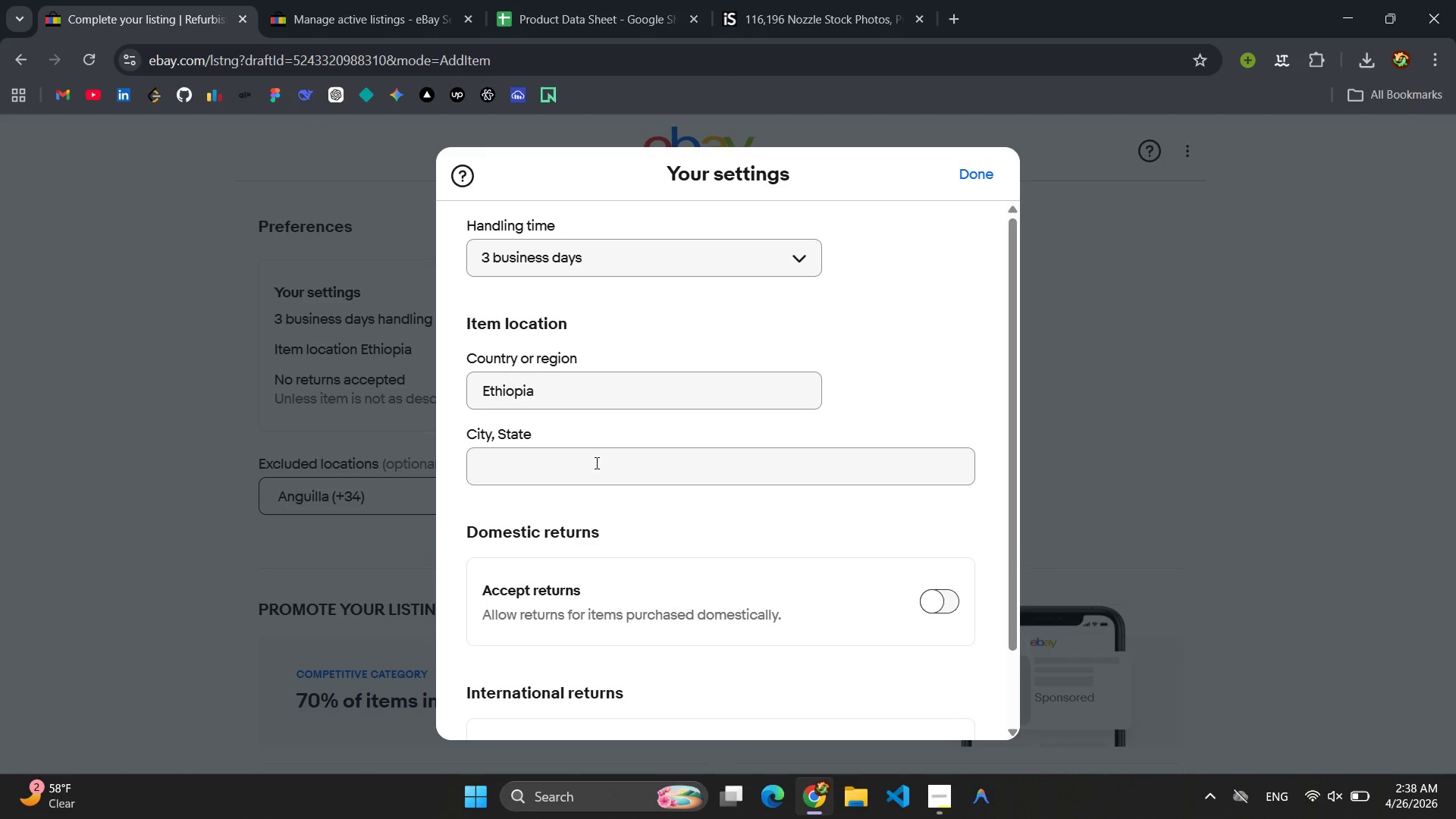 
left_click([593, 466])
 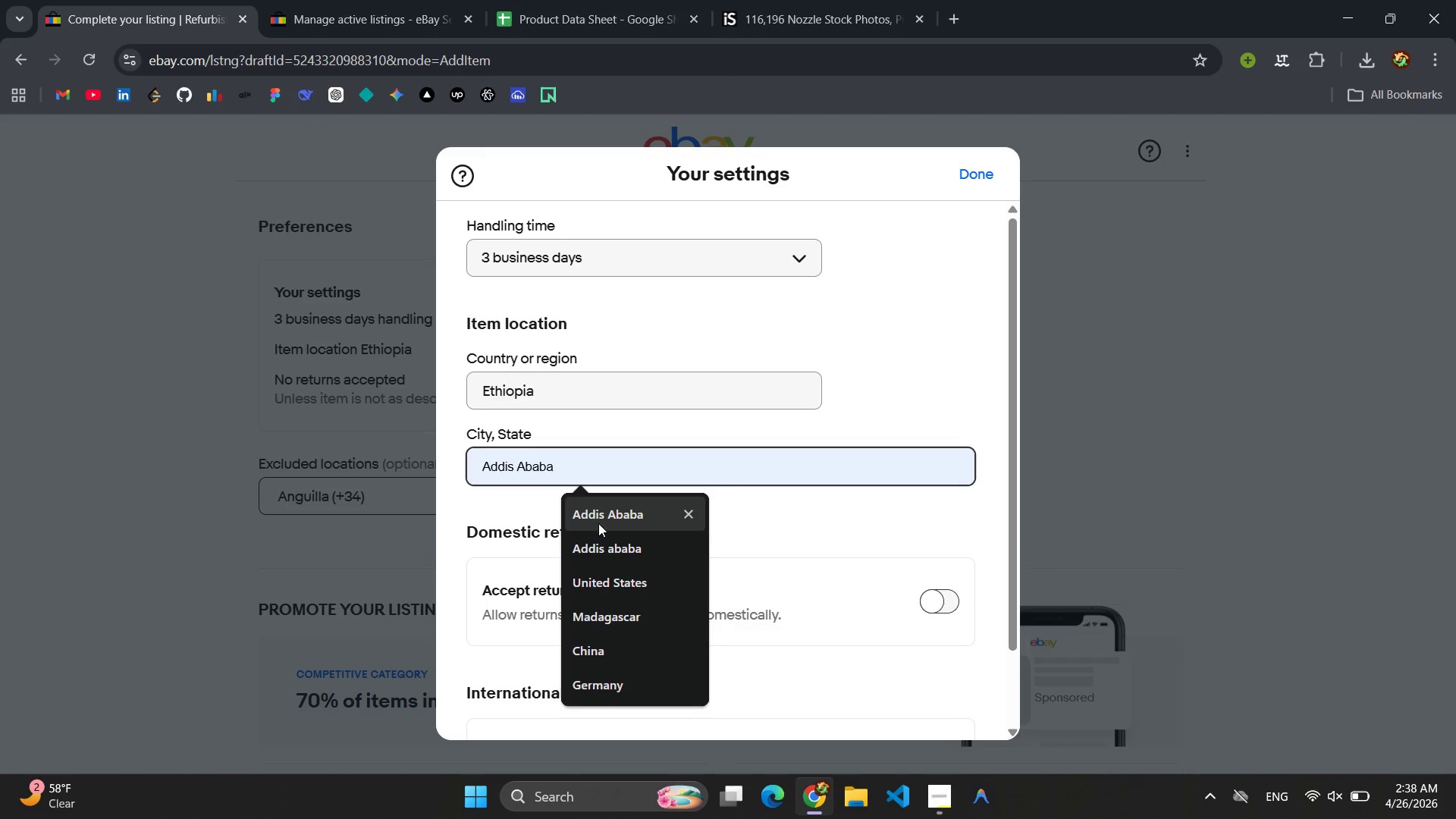 
left_click([599, 523])
 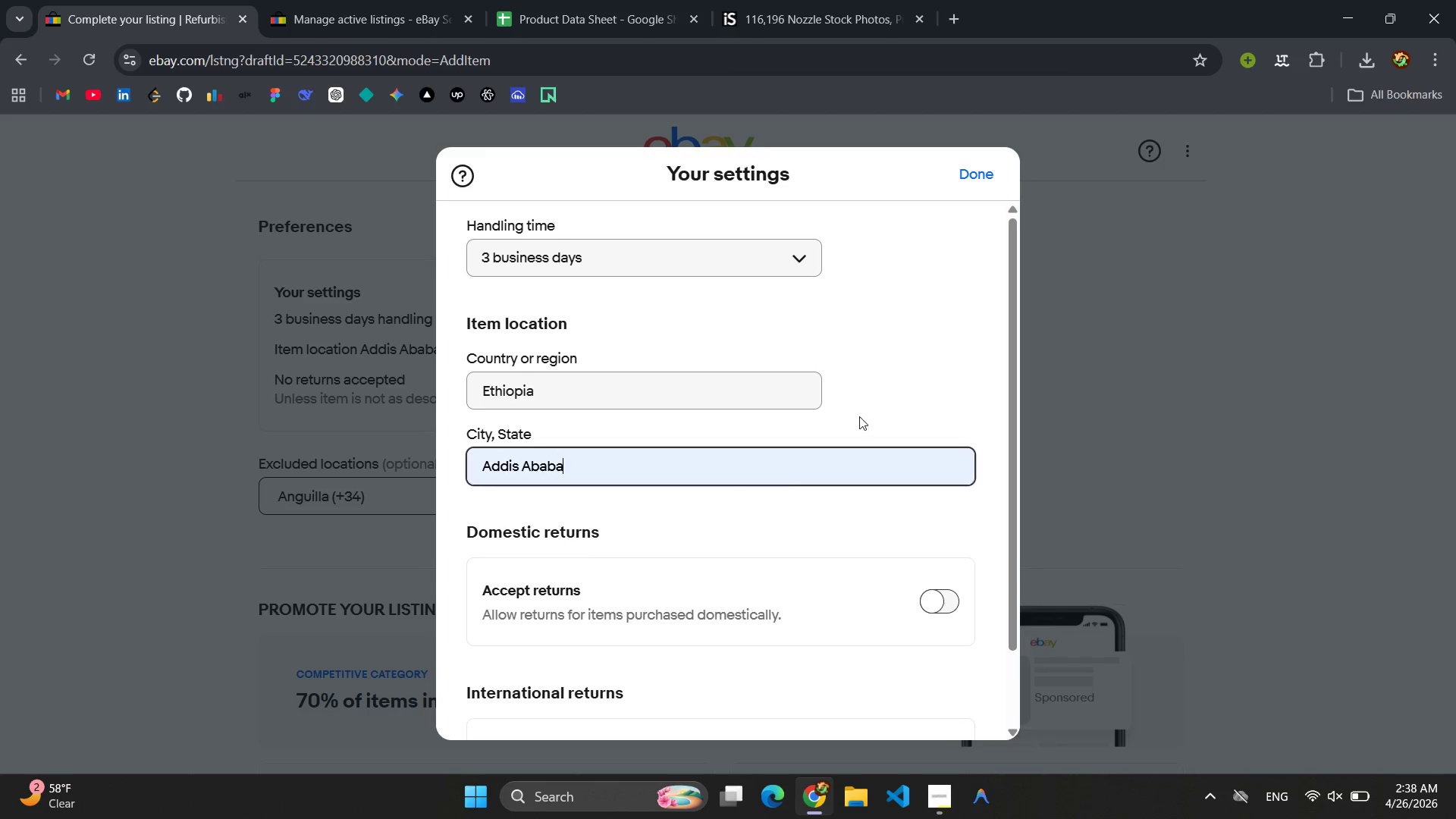 
scroll: coordinate [762, 492], scroll_direction: down, amount: 4.0
 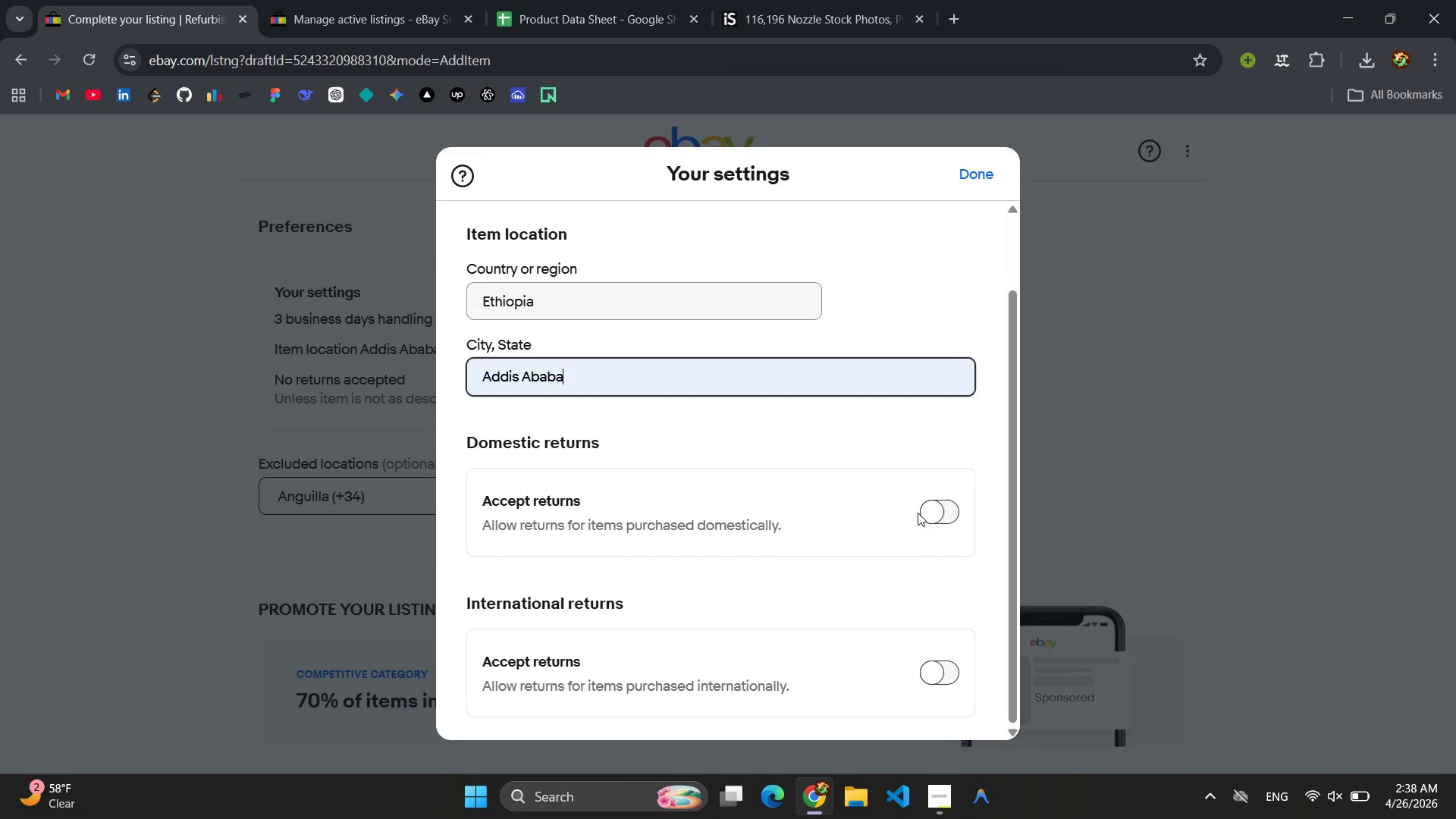 
left_click([940, 512])
 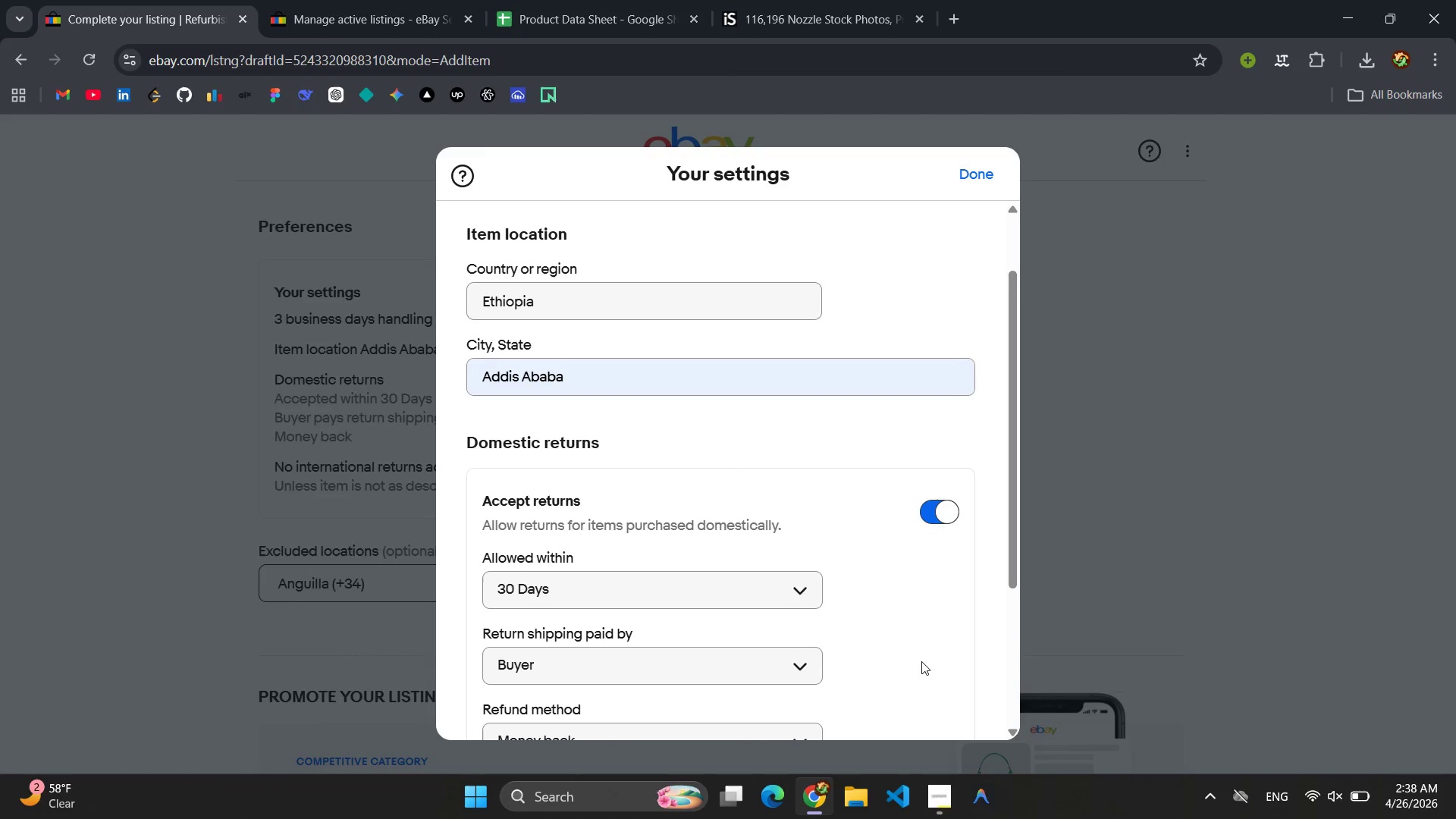 
wait(5.55)
 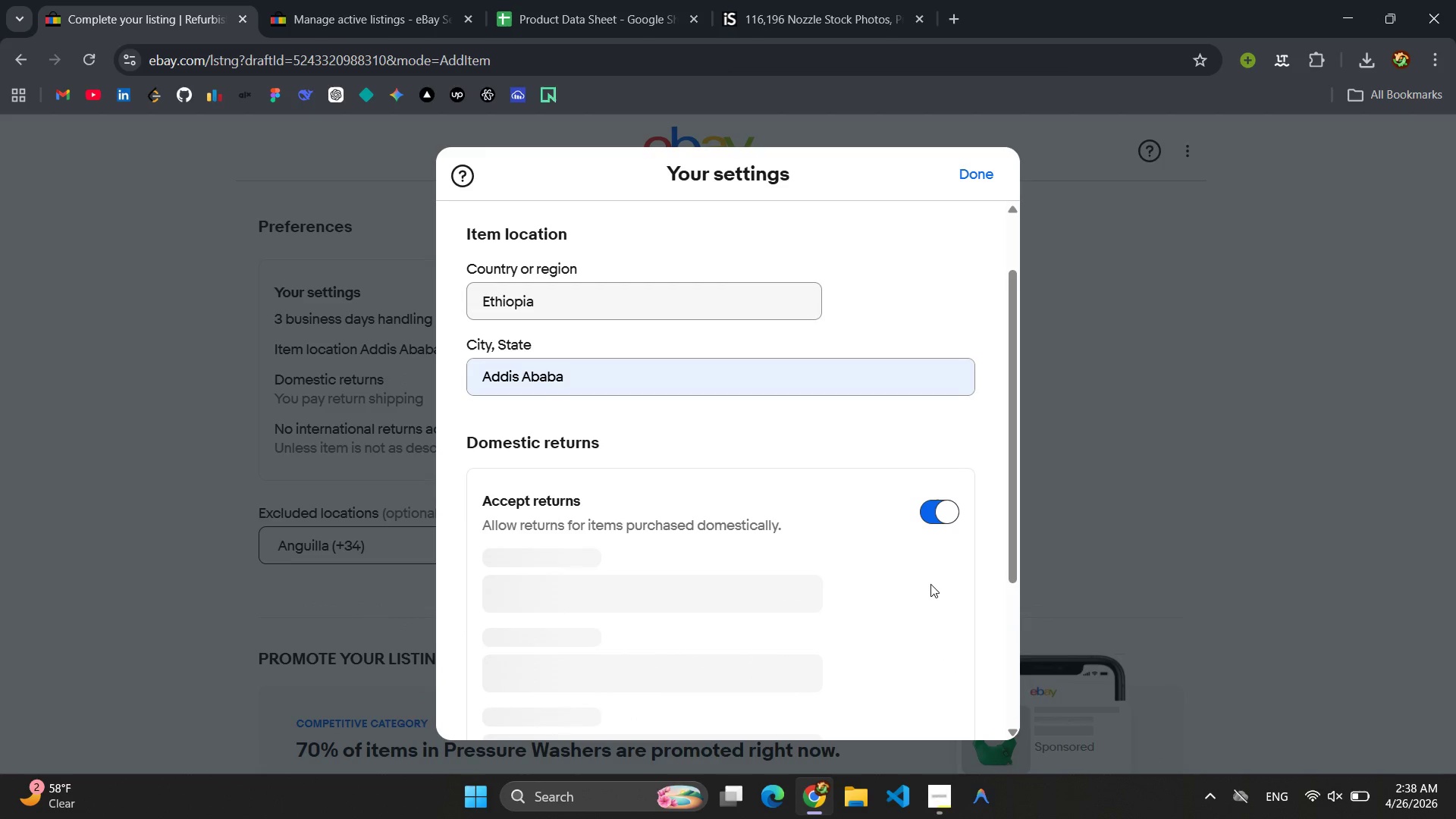 
scroll: coordinate [962, 591], scroll_direction: down, amount: 5.0
 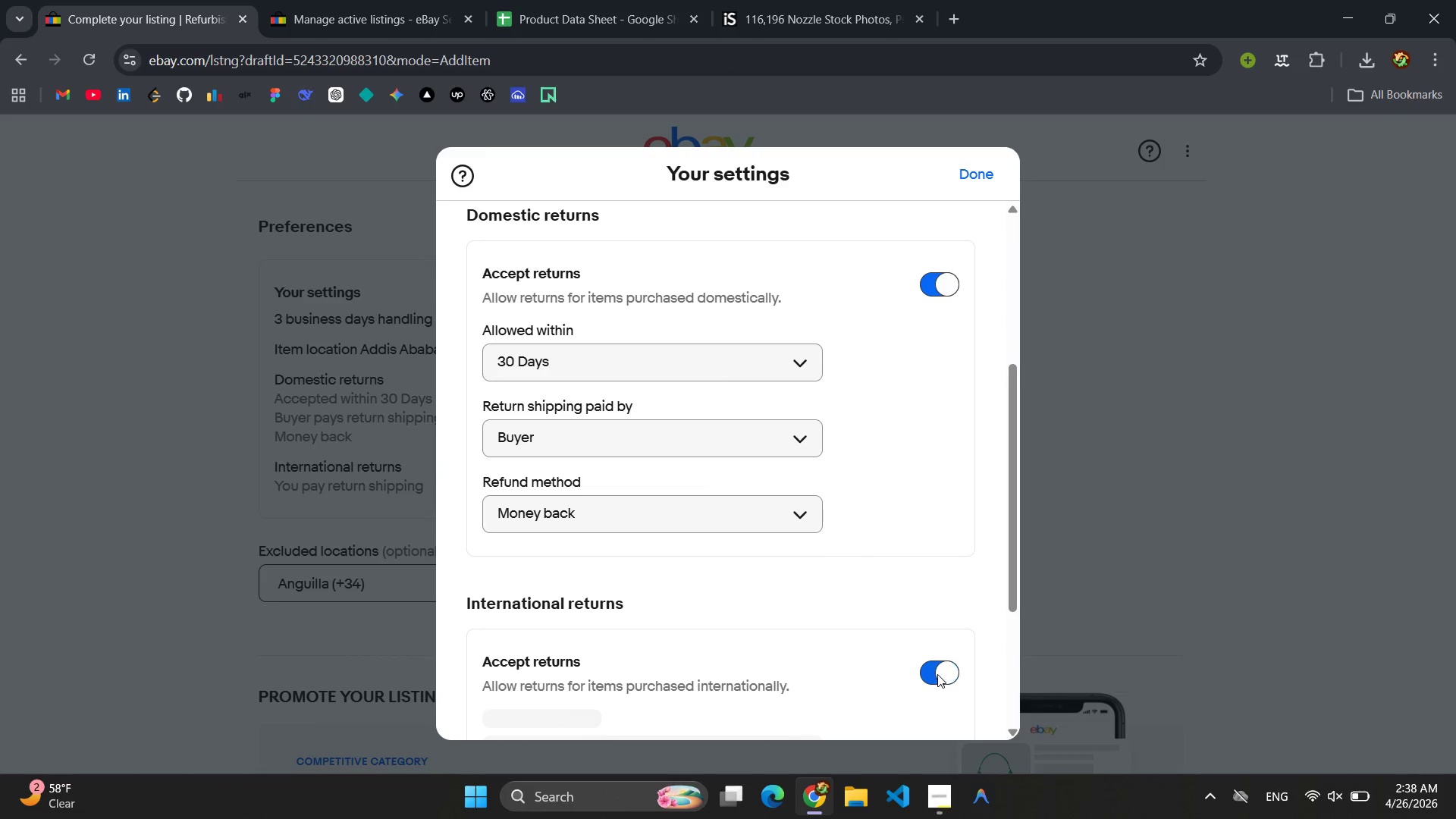 
scroll: coordinate [820, 529], scroll_direction: up, amount: 8.0
 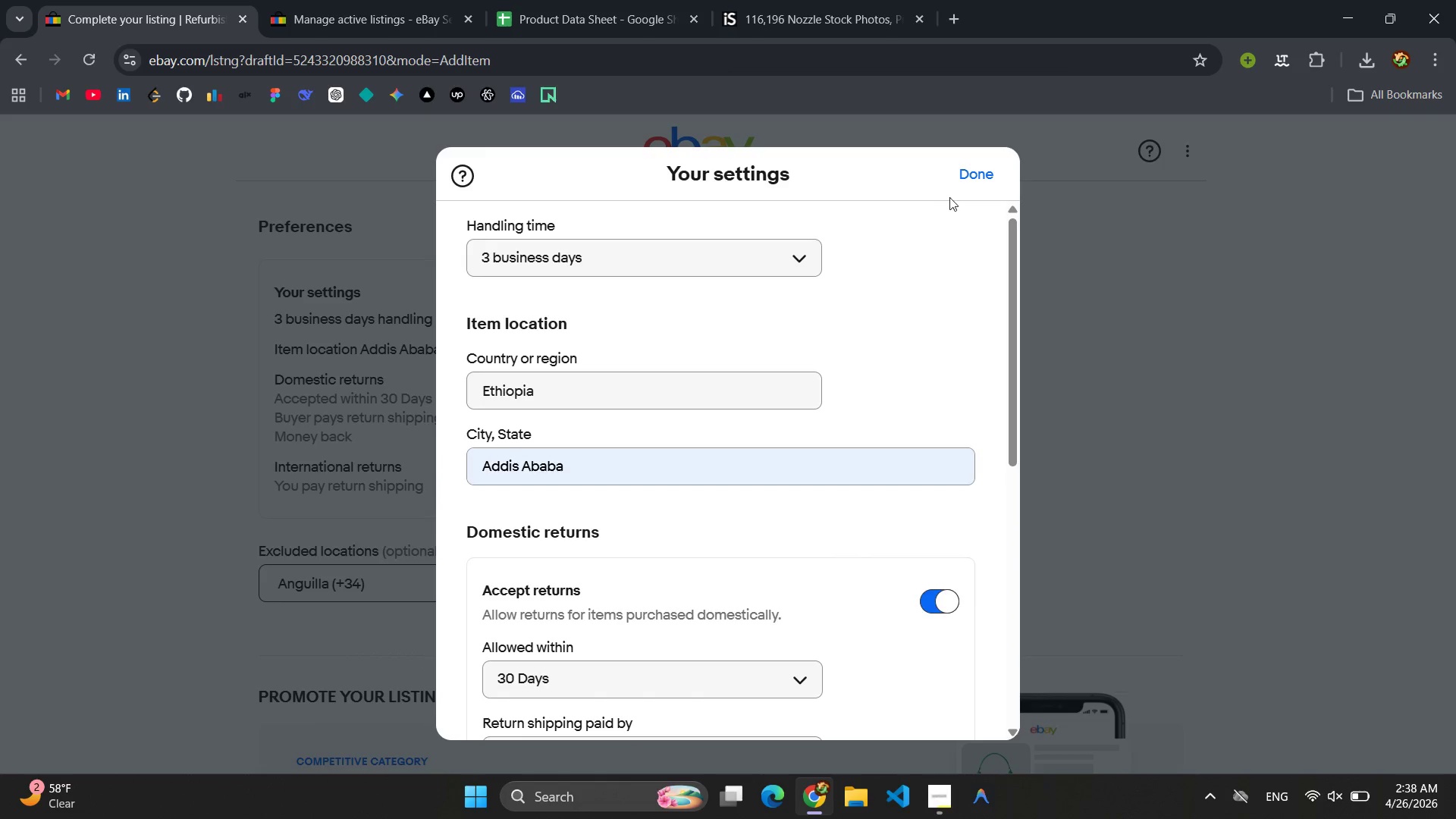 
left_click_drag(start_coordinate=[968, 174], to_coordinate=[963, 177])
 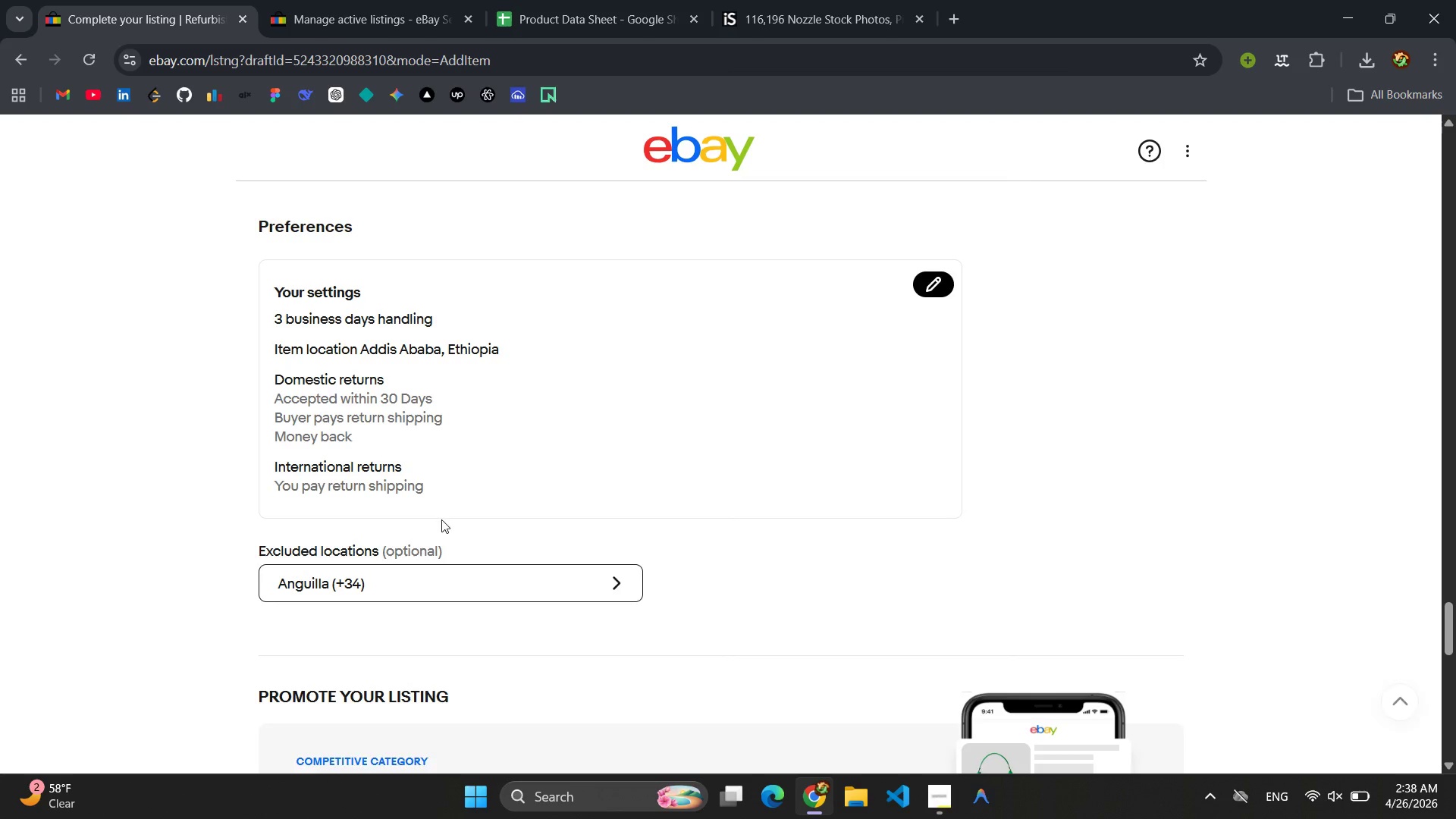 
scroll: coordinate [443, 526], scroll_direction: down, amount: 3.0
 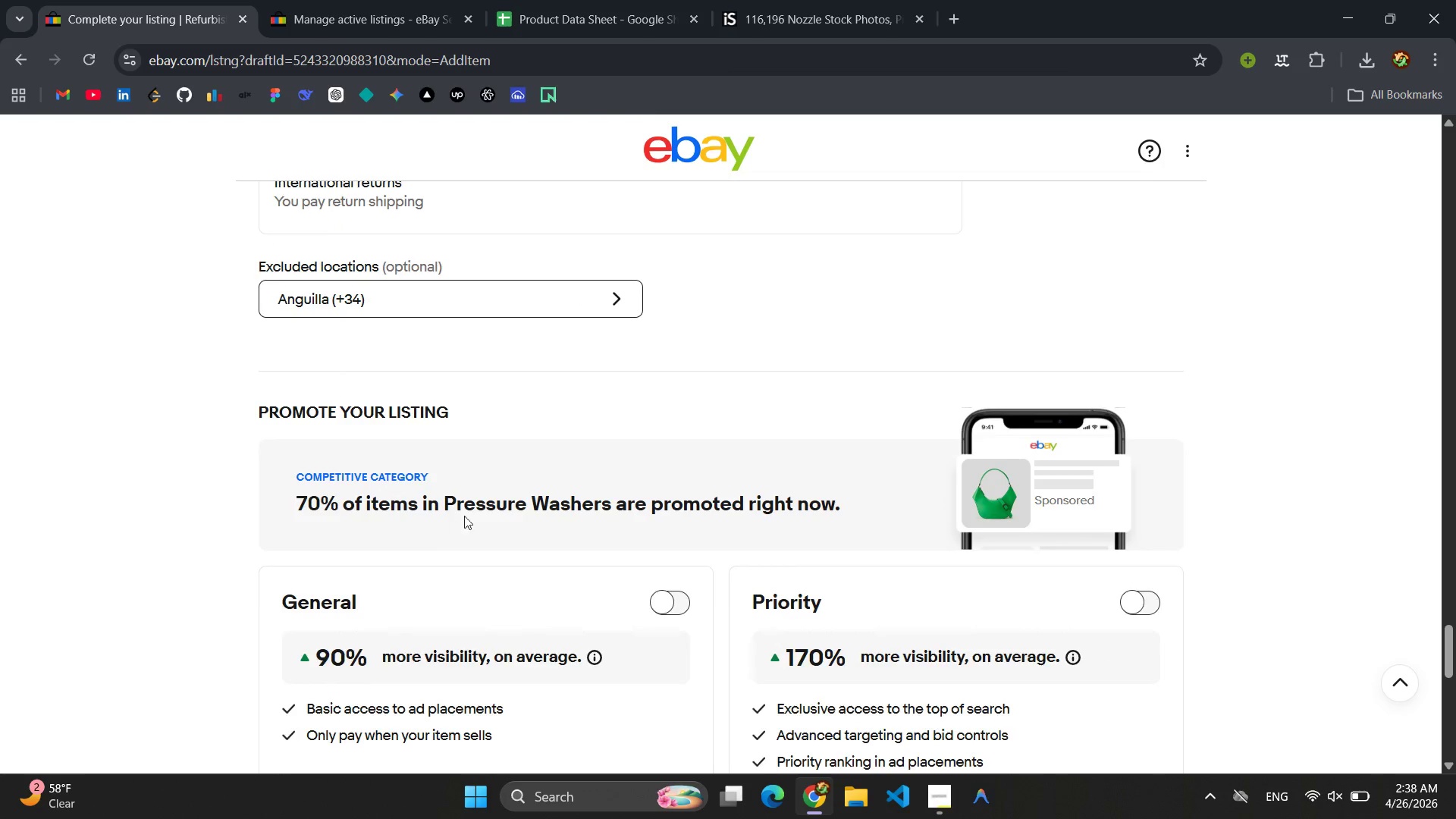 
scroll: coordinate [737, 475], scroll_direction: up, amount: 19.0
 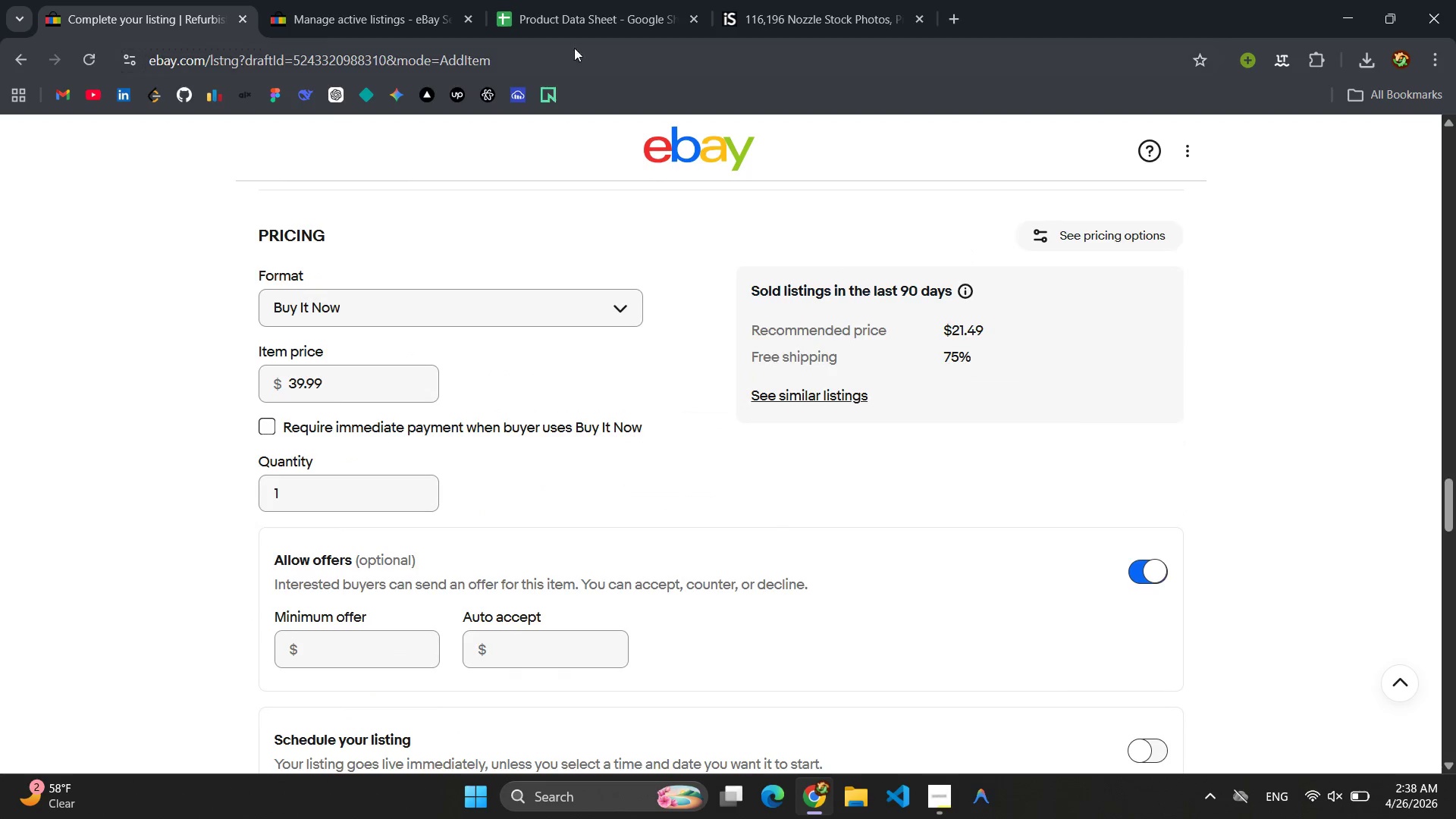 
left_click([557, 8])
 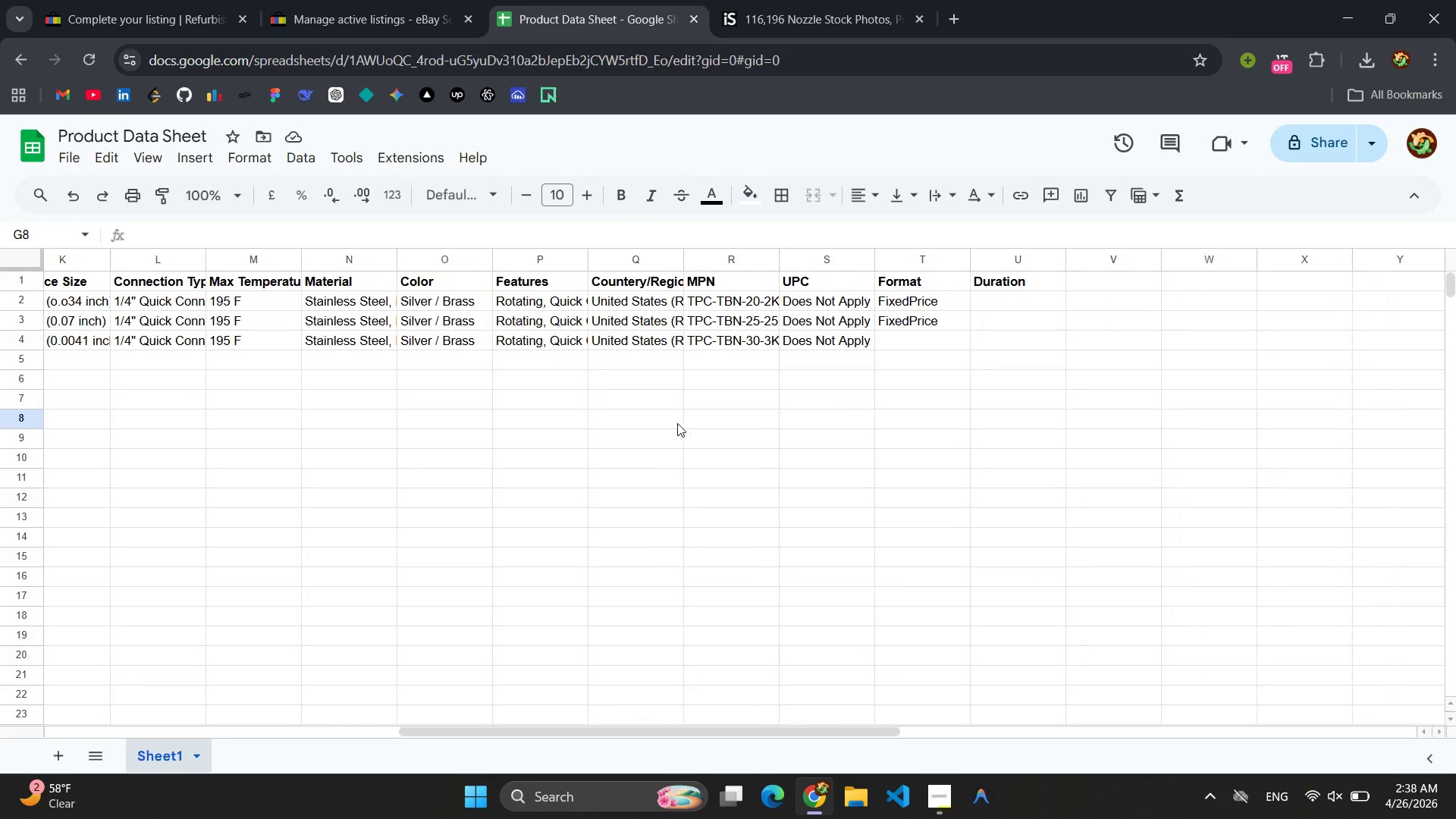 
left_click([895, 342])
 